 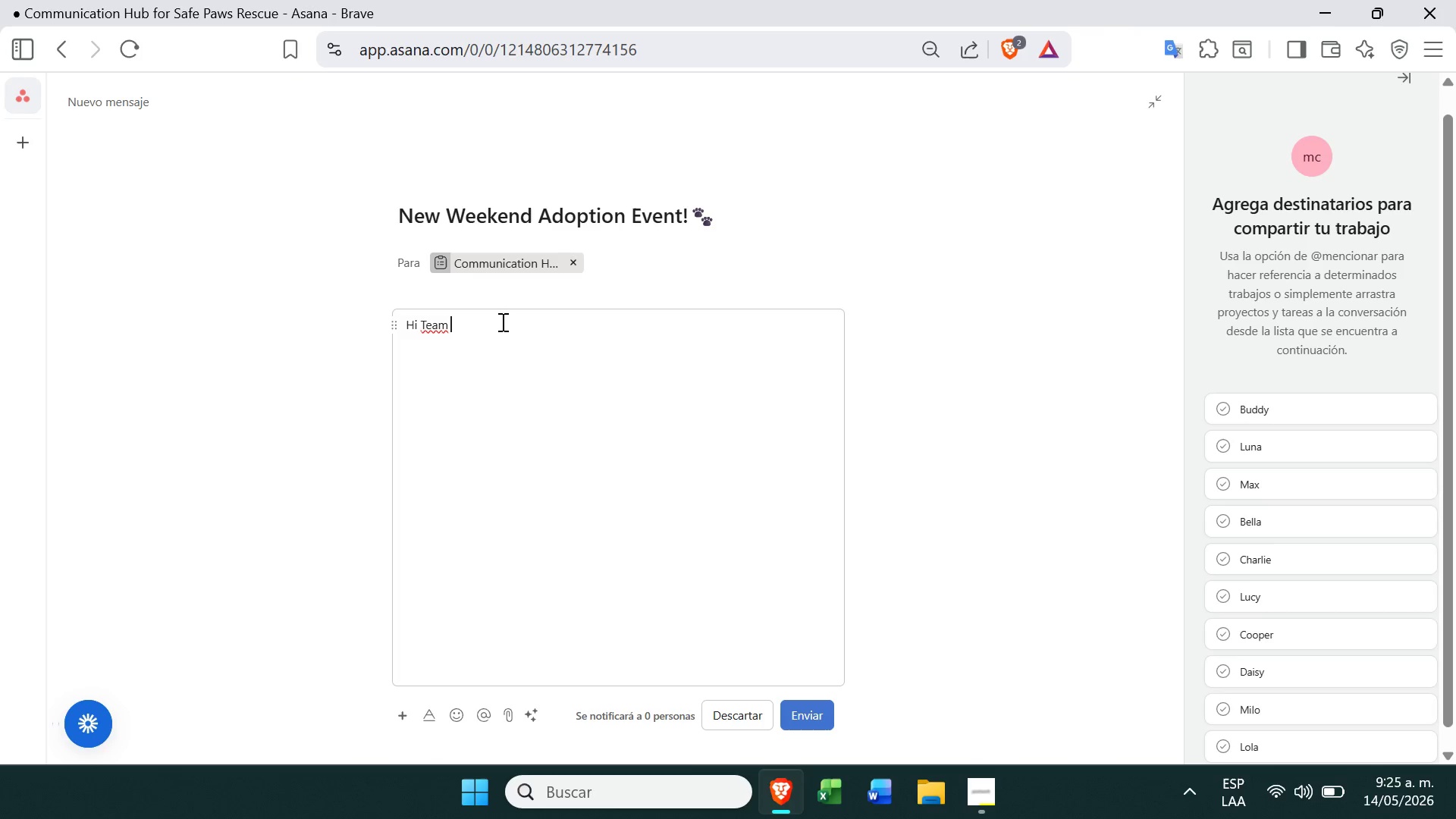 
left_click_drag(start_coordinate=[739, 225], to_coordinate=[691, 222])
 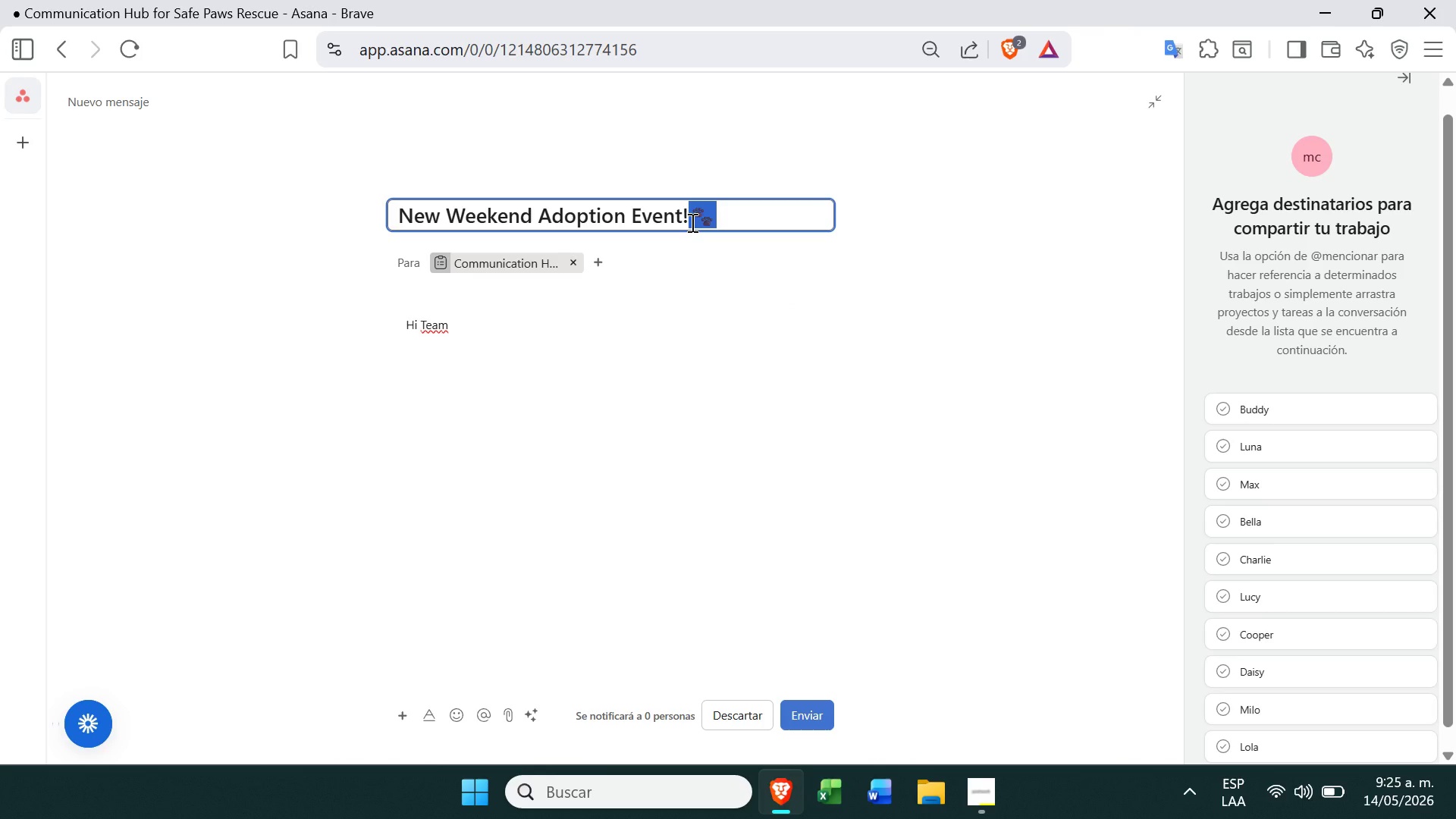 
key(Control+C)
 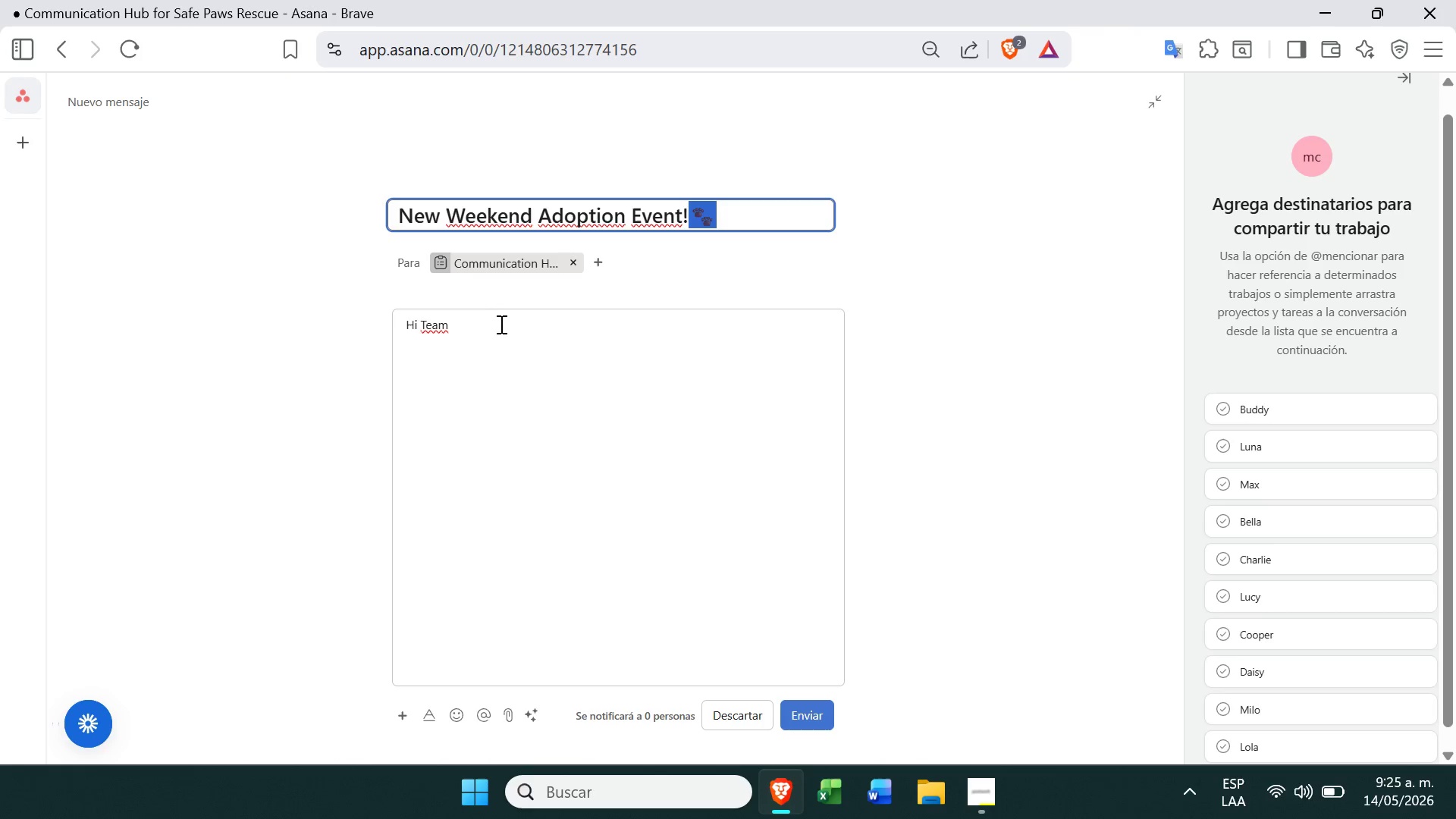 
left_click([497, 328])
 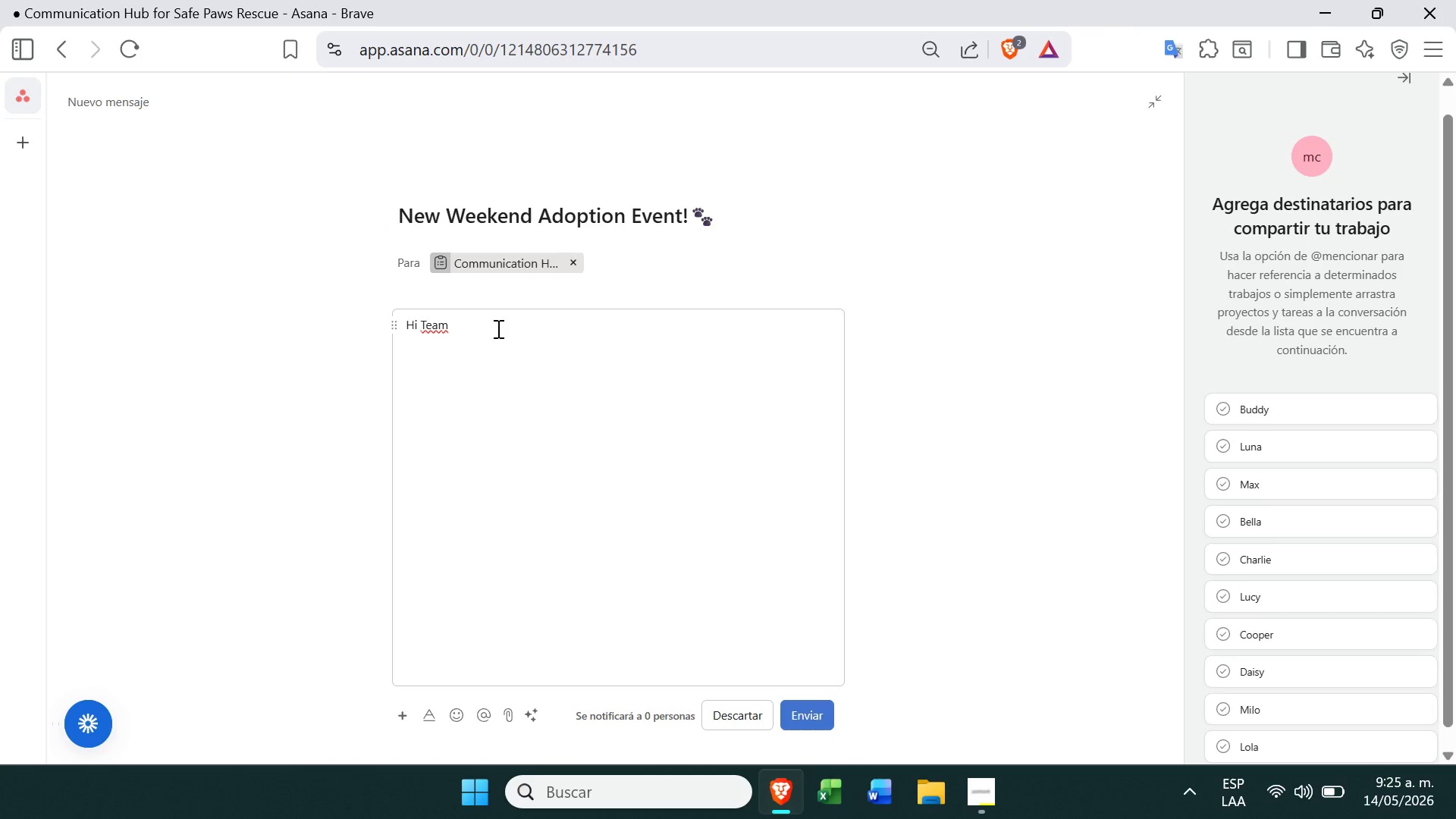 
key(Shift+ShiftRight)
 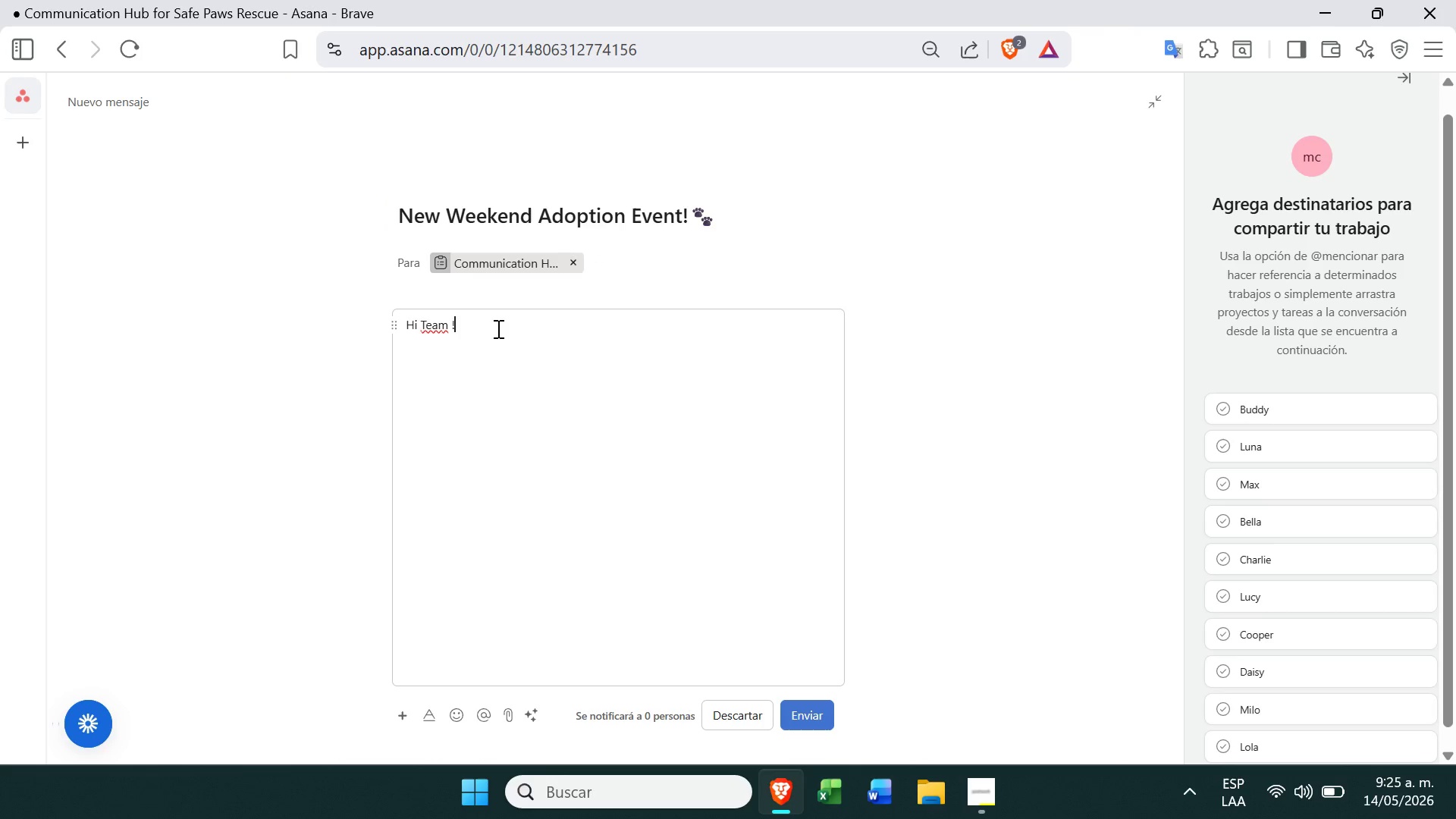 
key(Shift+1)
 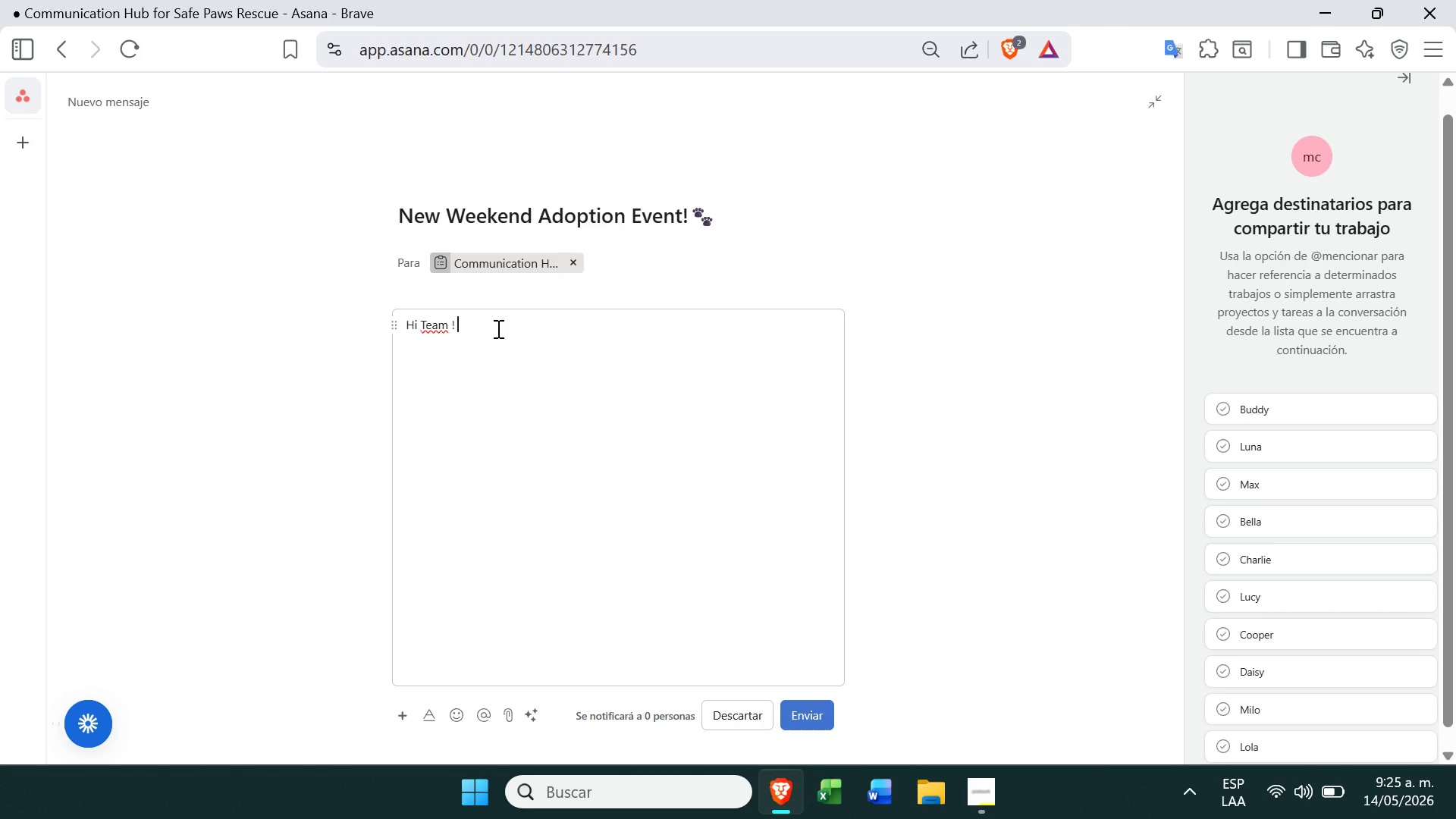 
key(Space)
 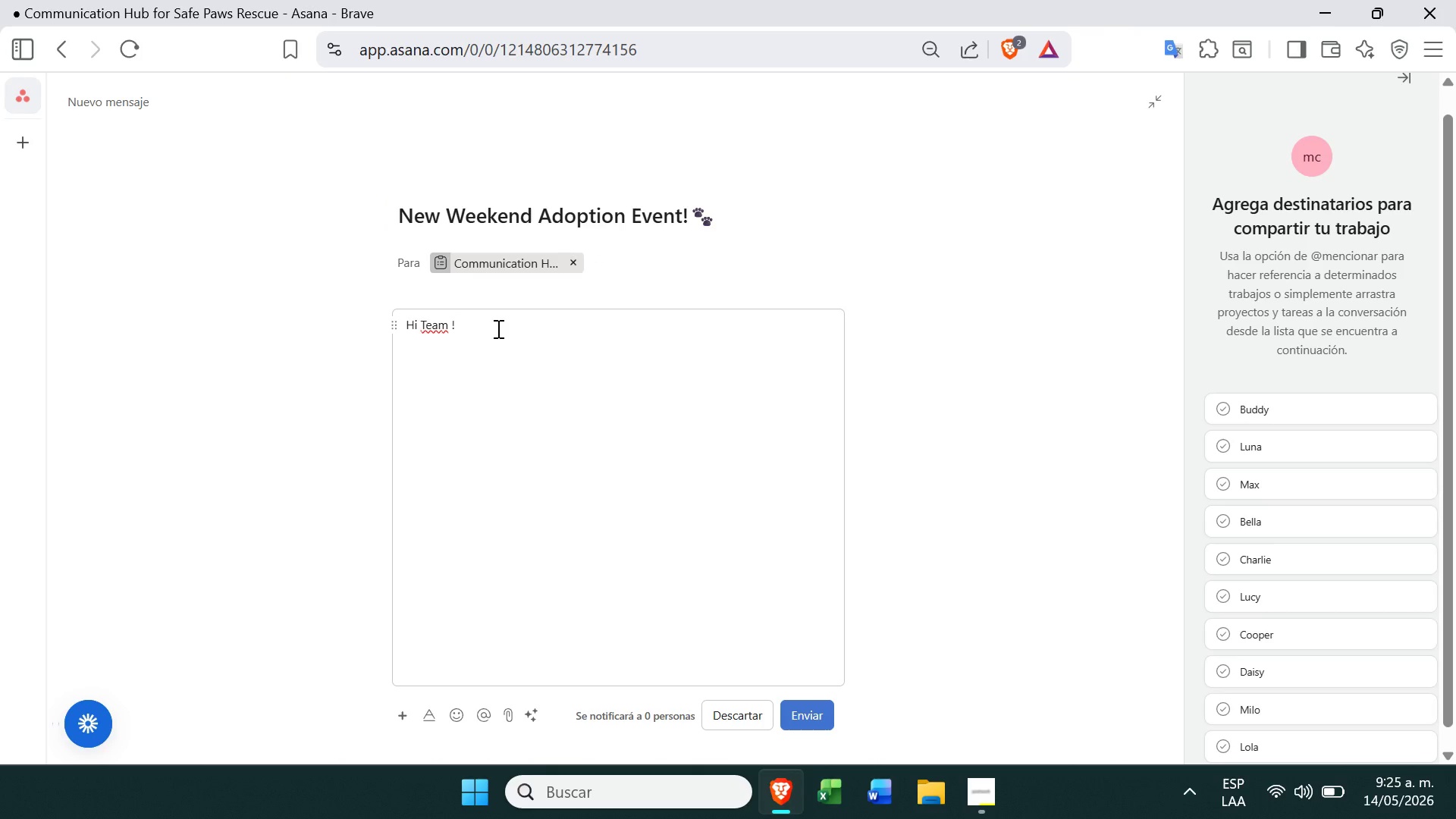 
key(Control+ControlLeft)
 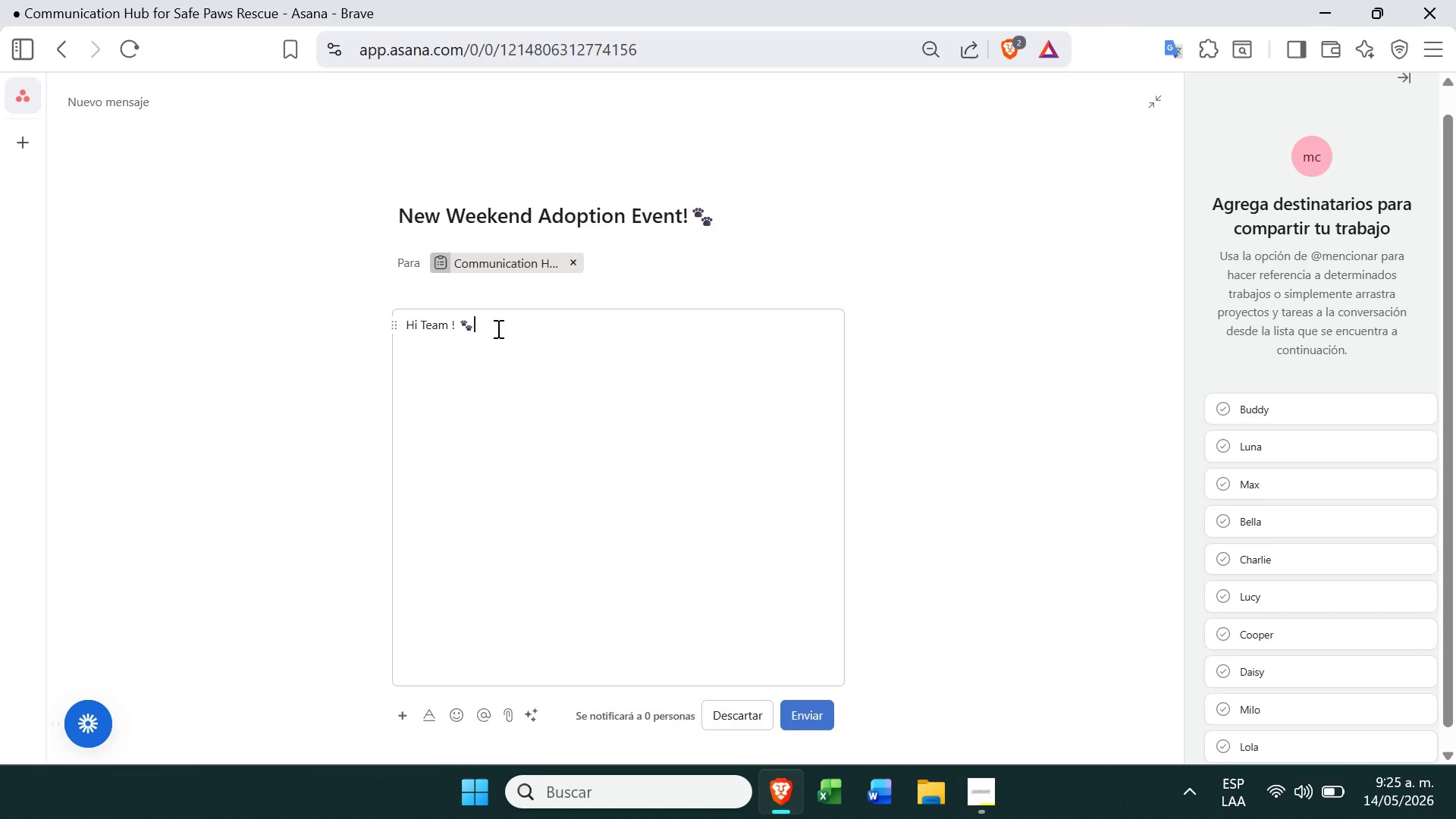 
key(Control+V)
 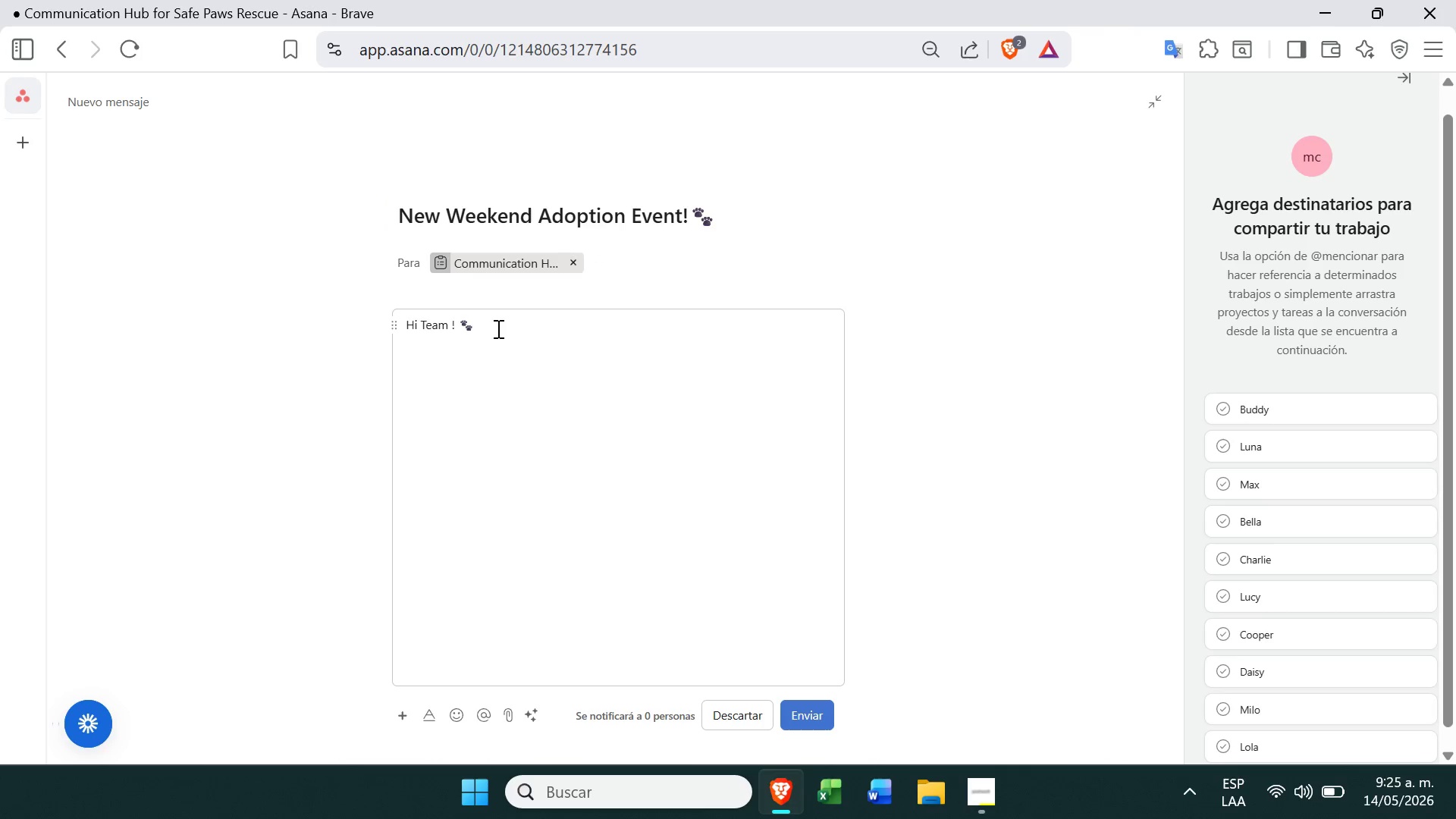 
key(Enter)
 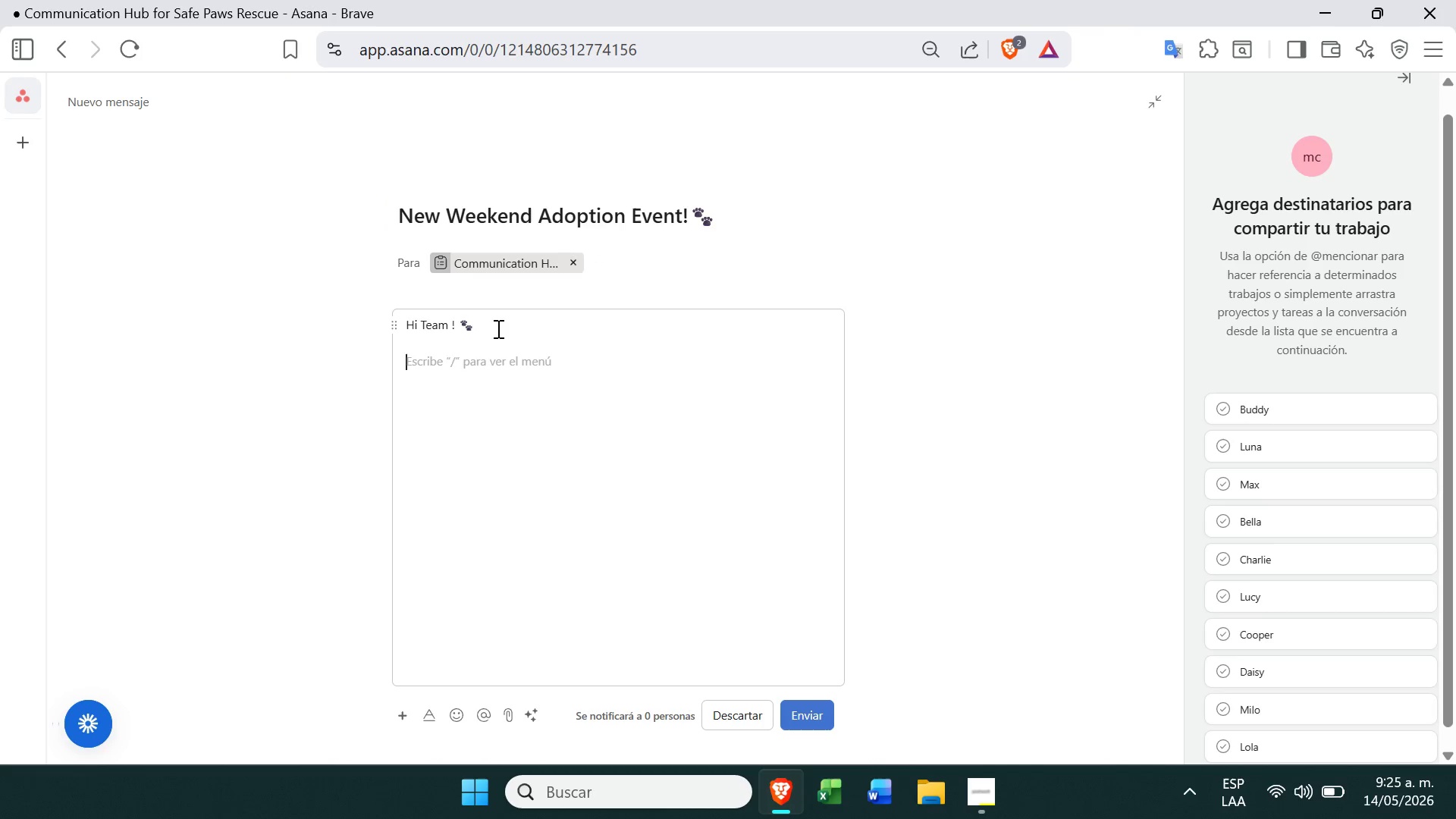 
key(Enter)
 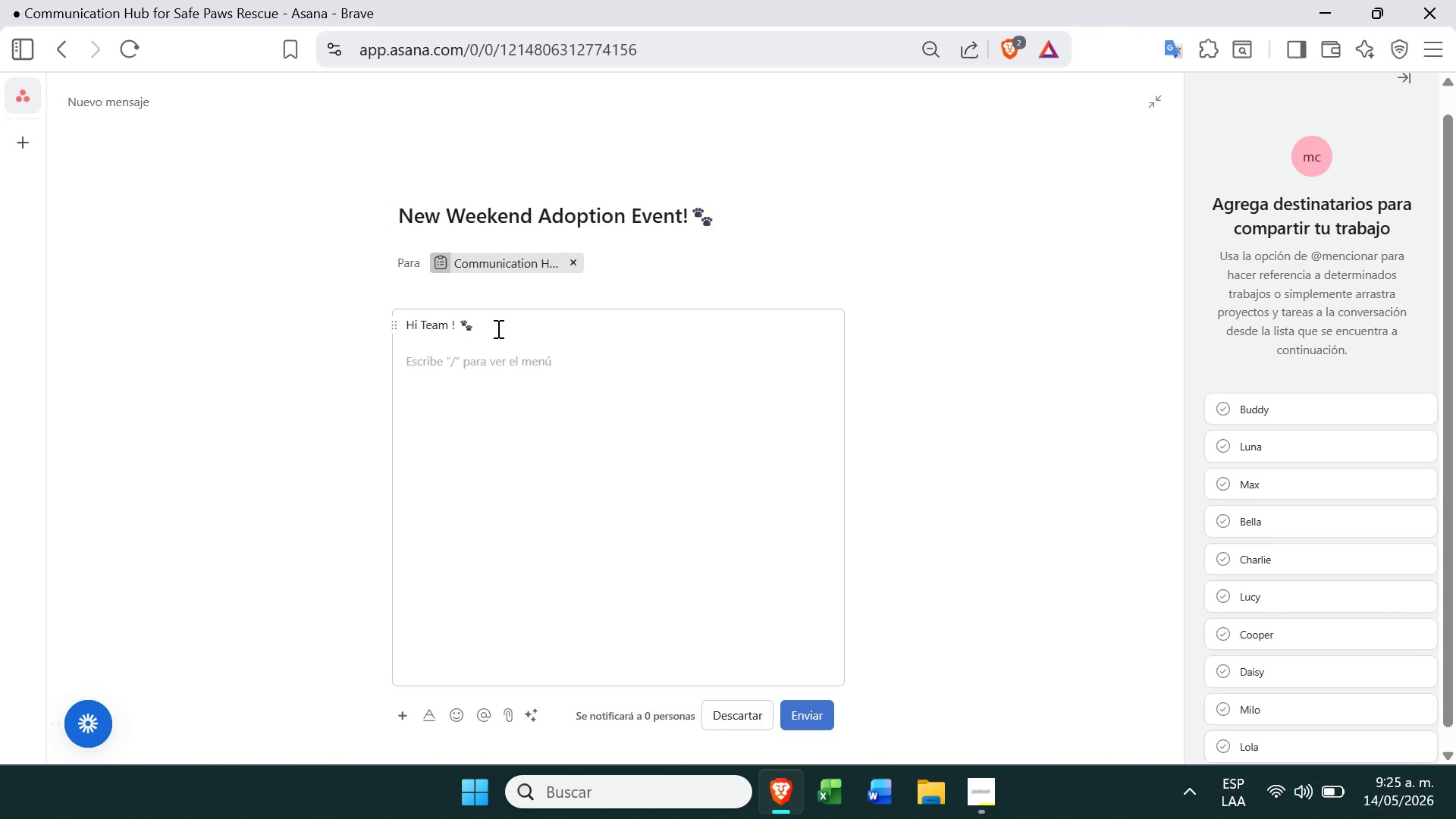 
type(Welcome to our new centralized communication hub. Please remember to use this space for general announcements that affect the whole rescue.)
 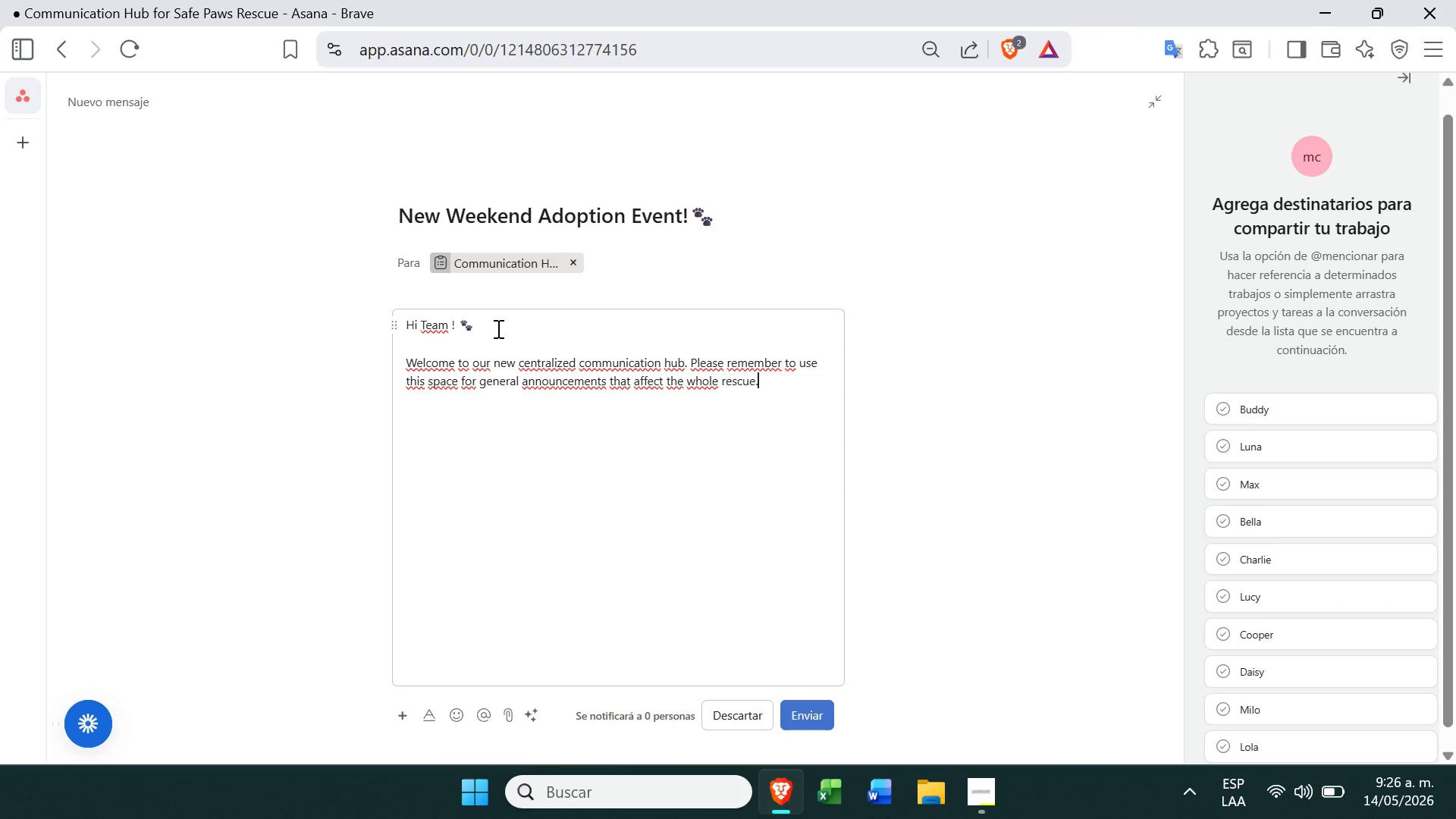 
key(Enter)
 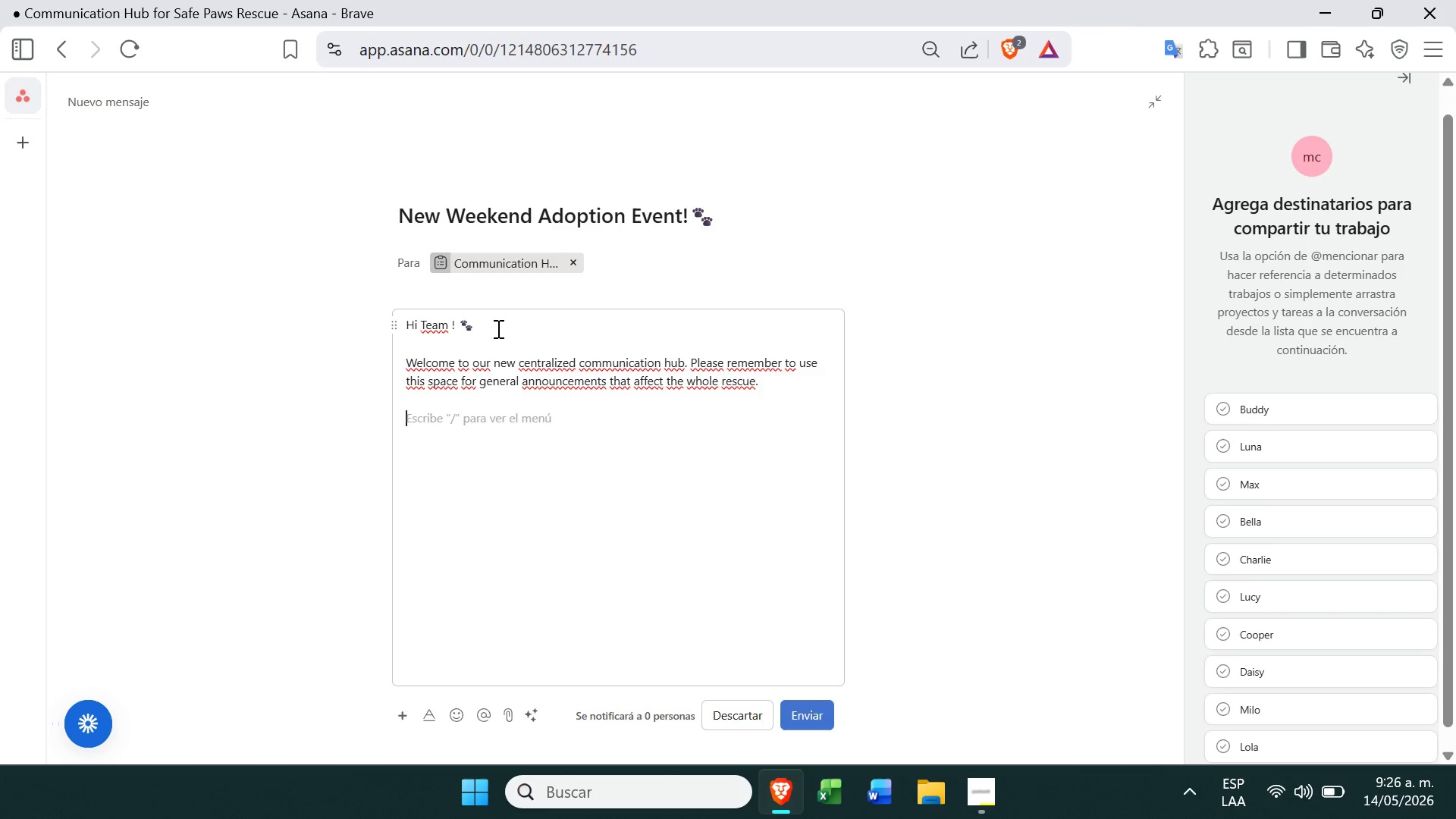 
key(Enter)
 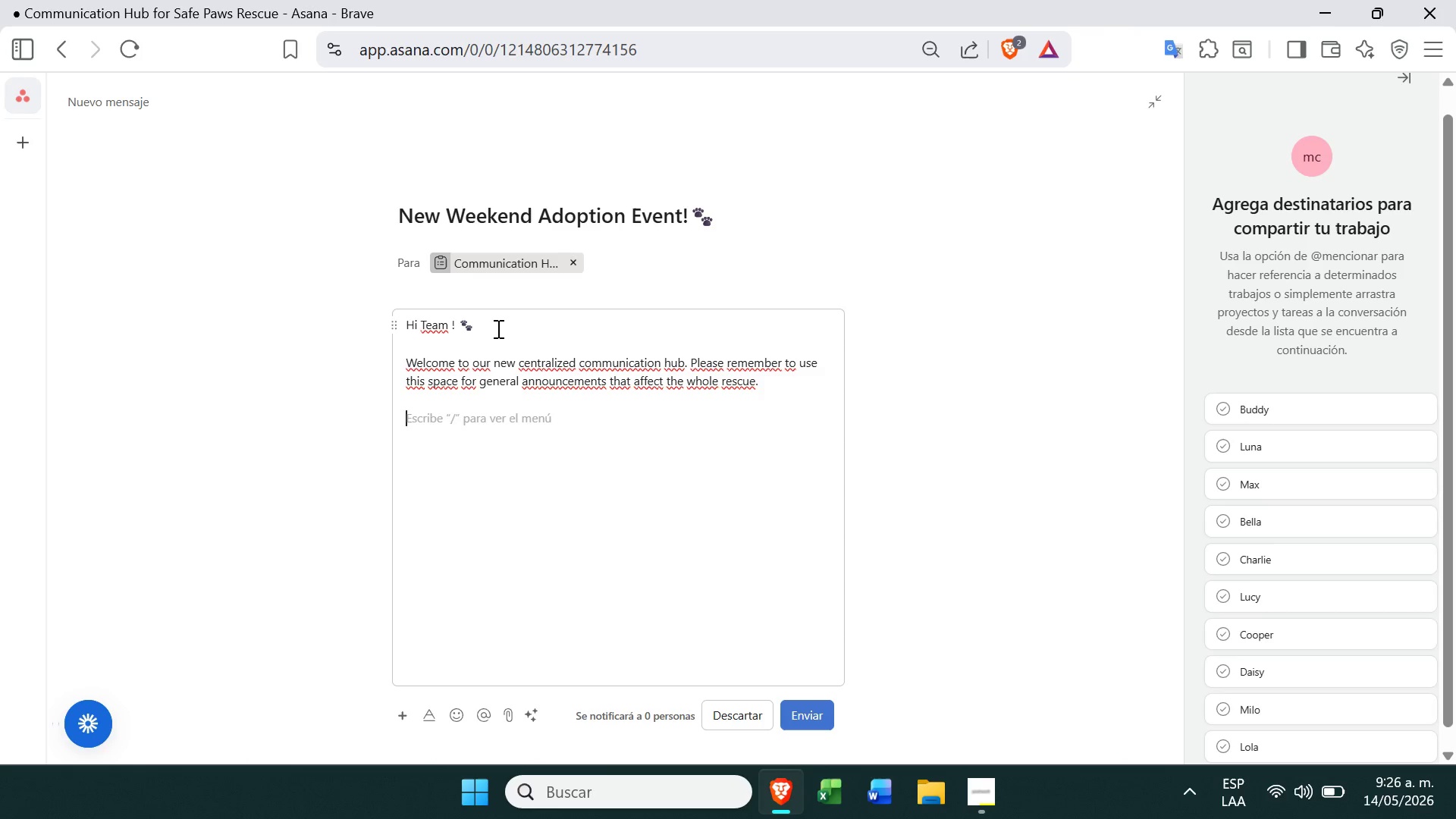 
type(Important for this week_)
key(Backspace)
type(>)
 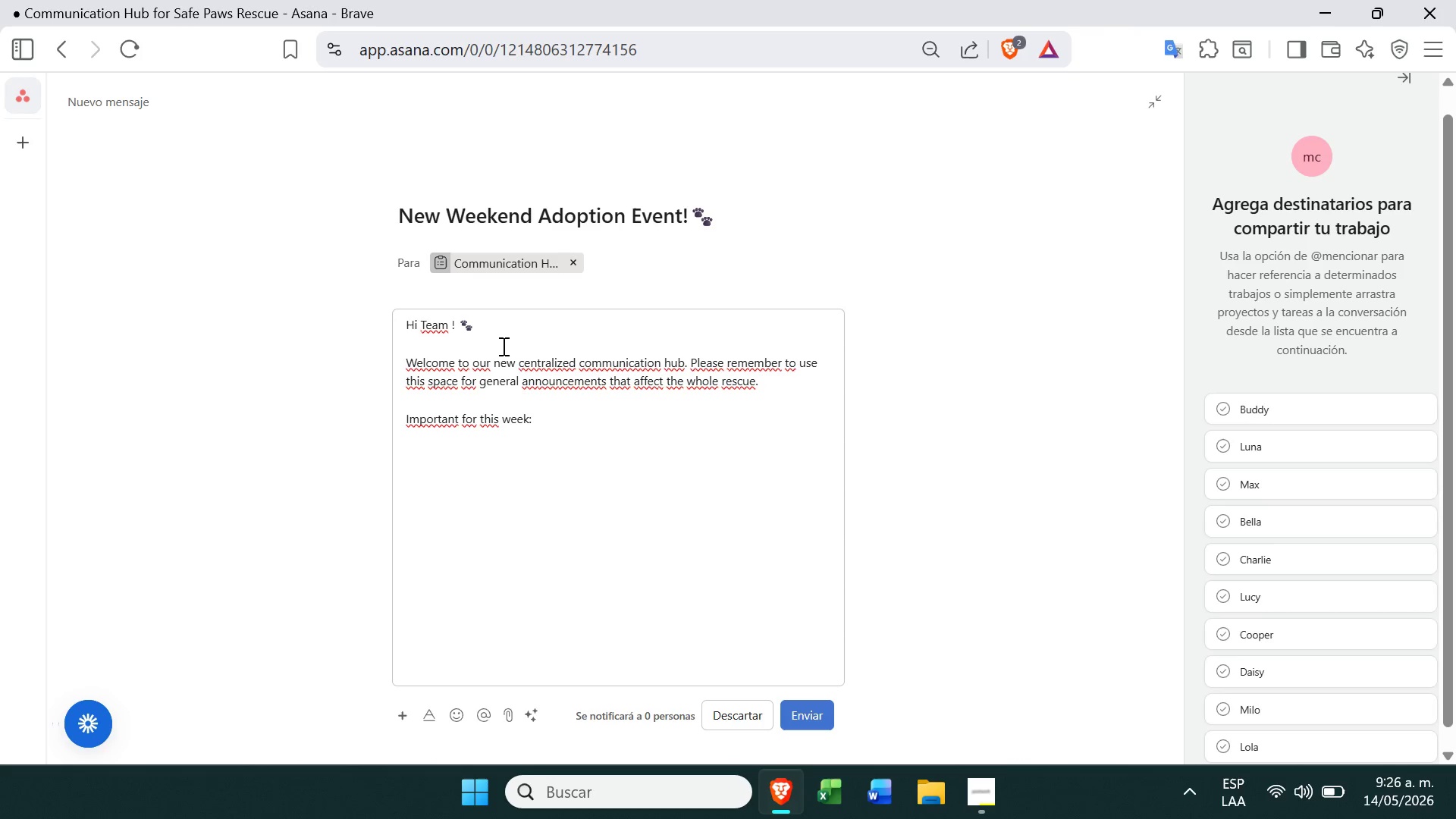 
left_click_drag(start_coordinate=[538, 424], to_coordinate=[406, 426])
 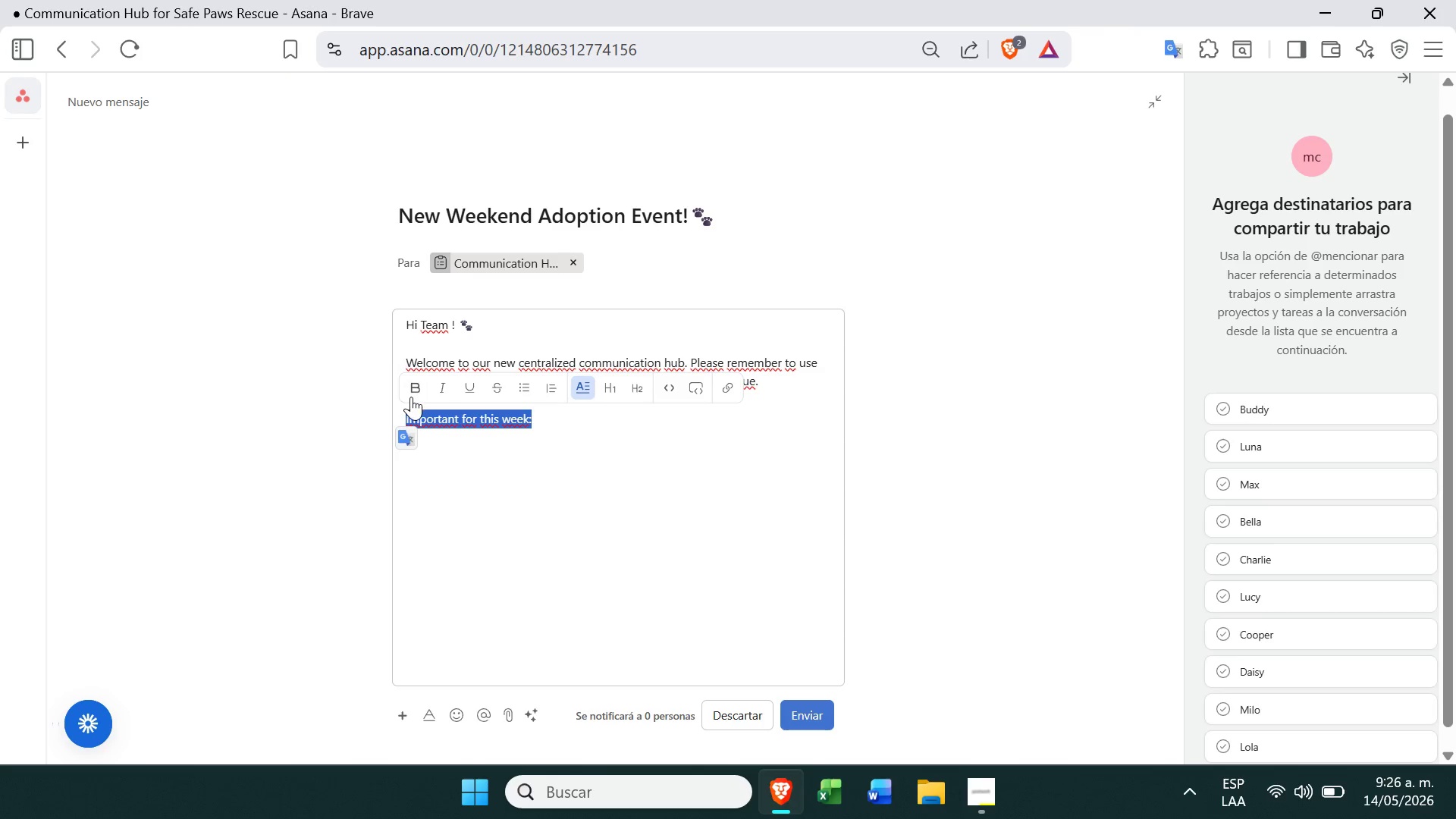 
left_click([412, 388])
 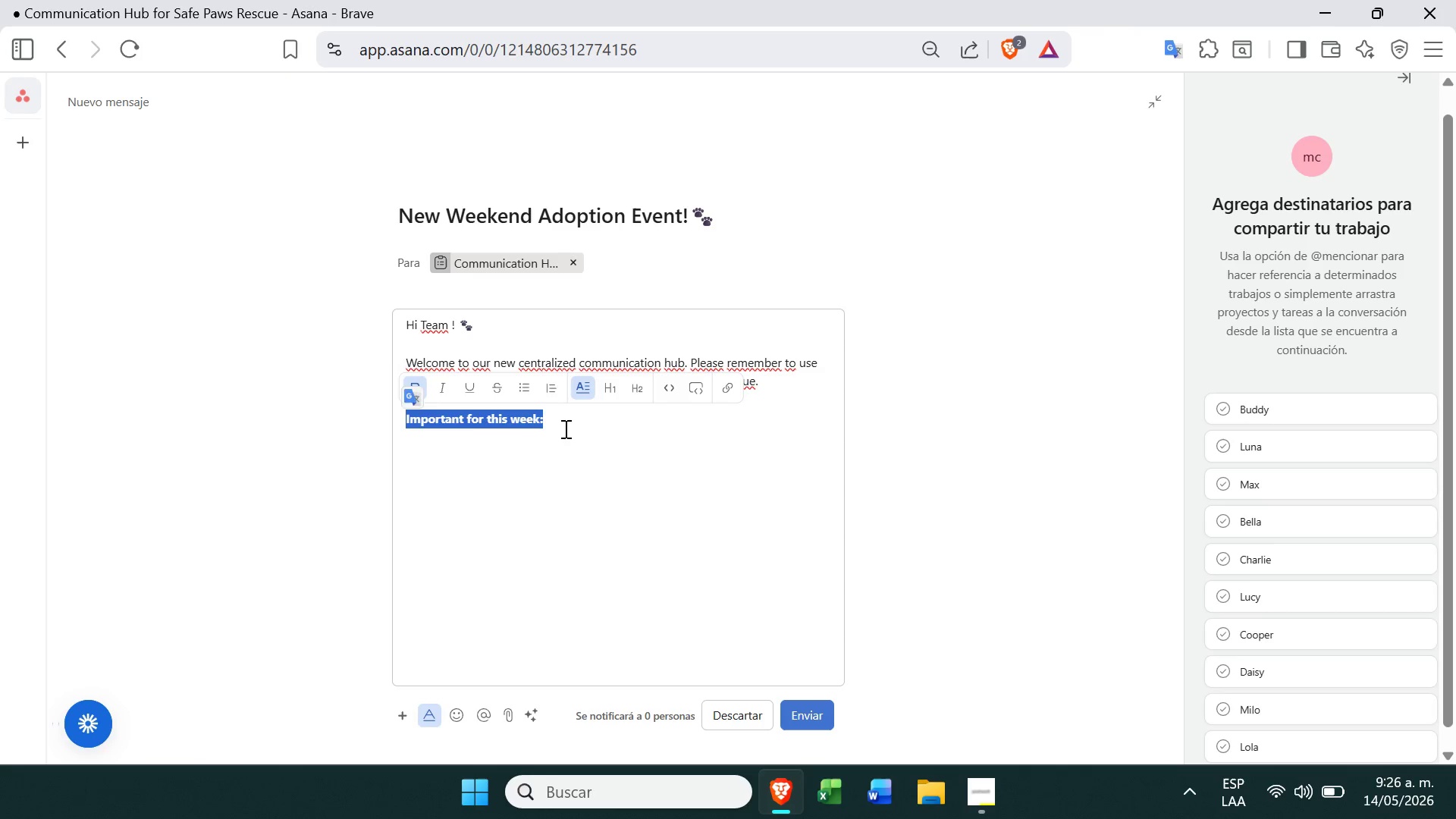 
left_click([567, 427])
 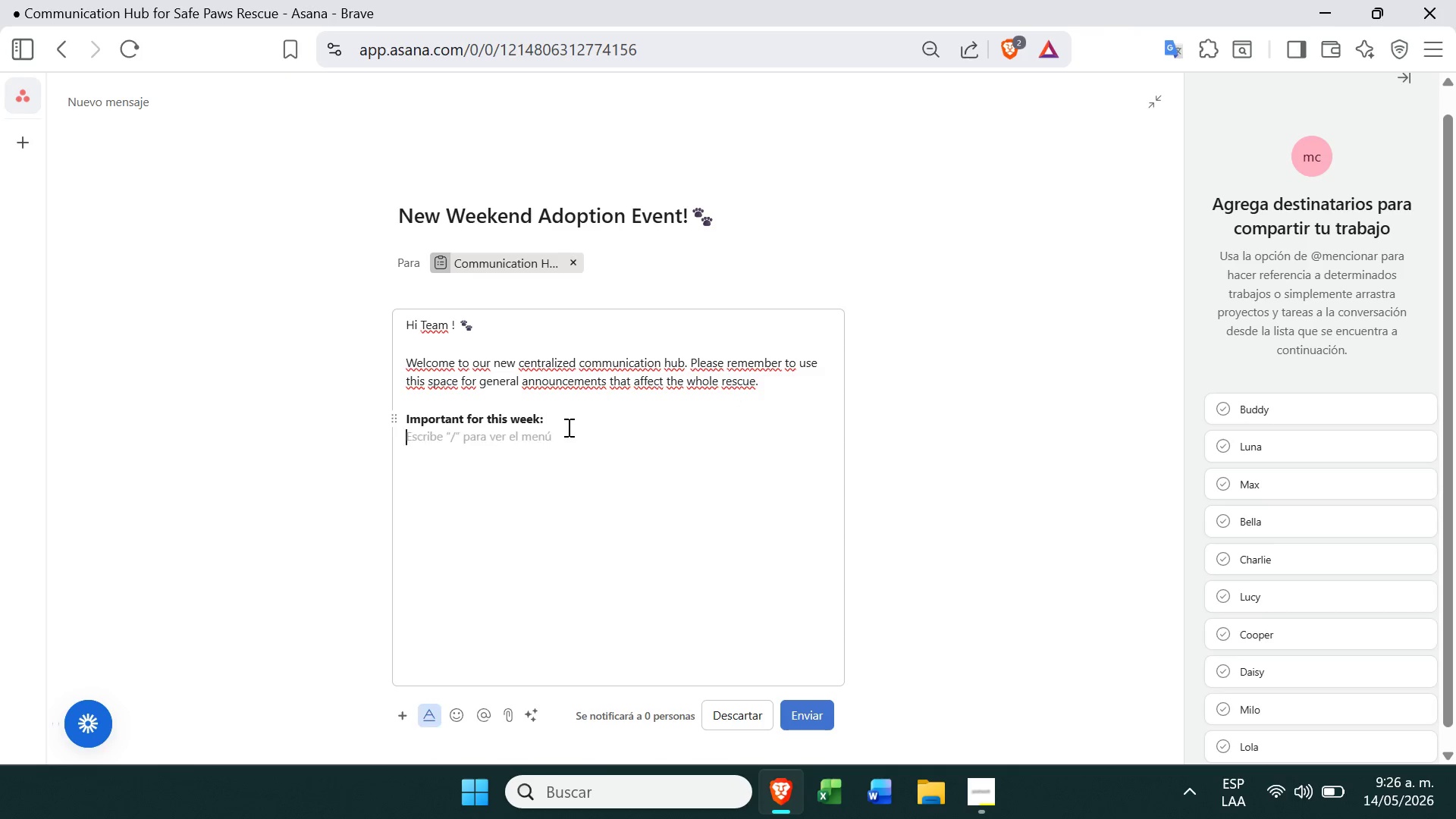 
key(Enter)
 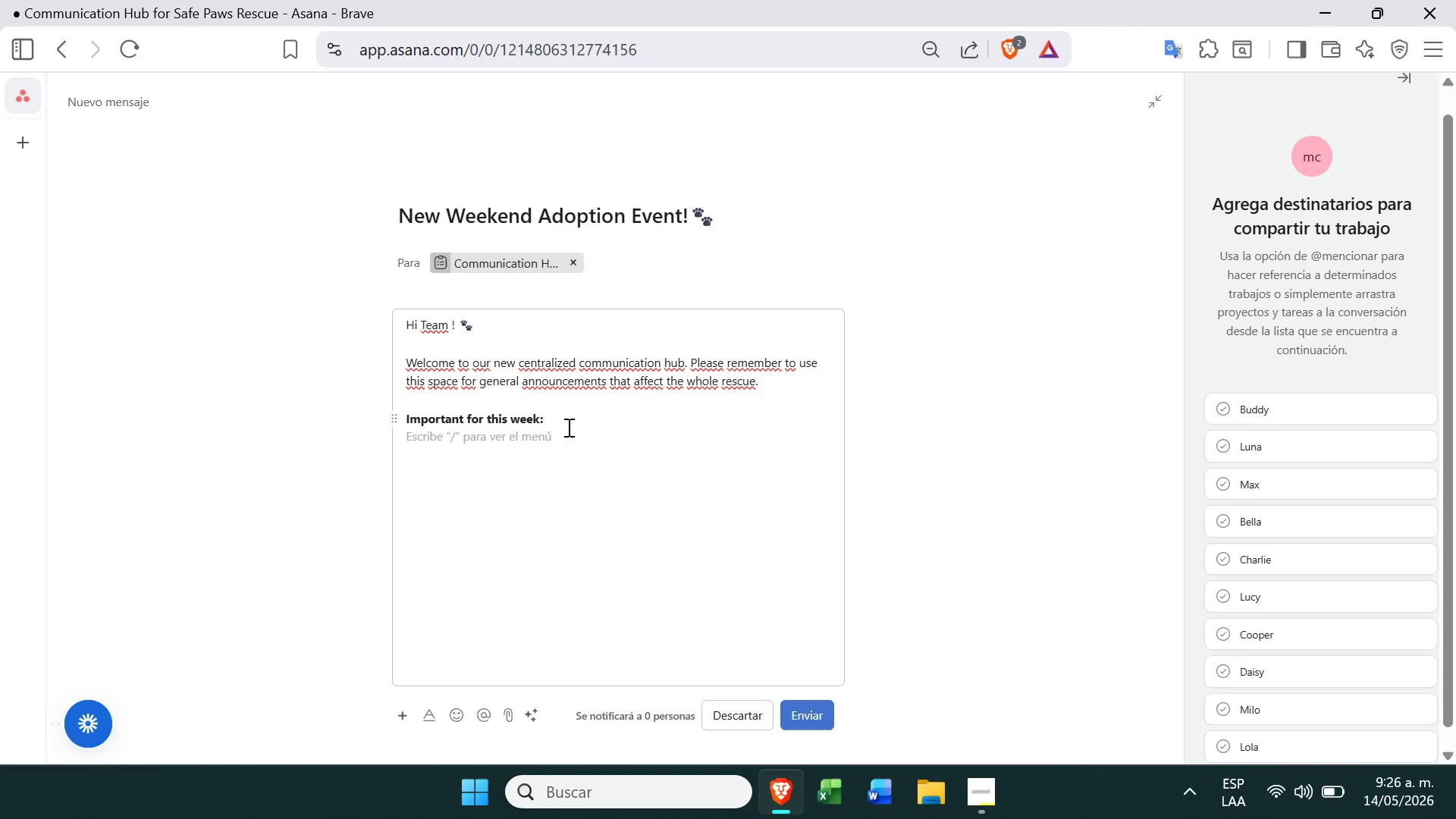 
key(Enter)
 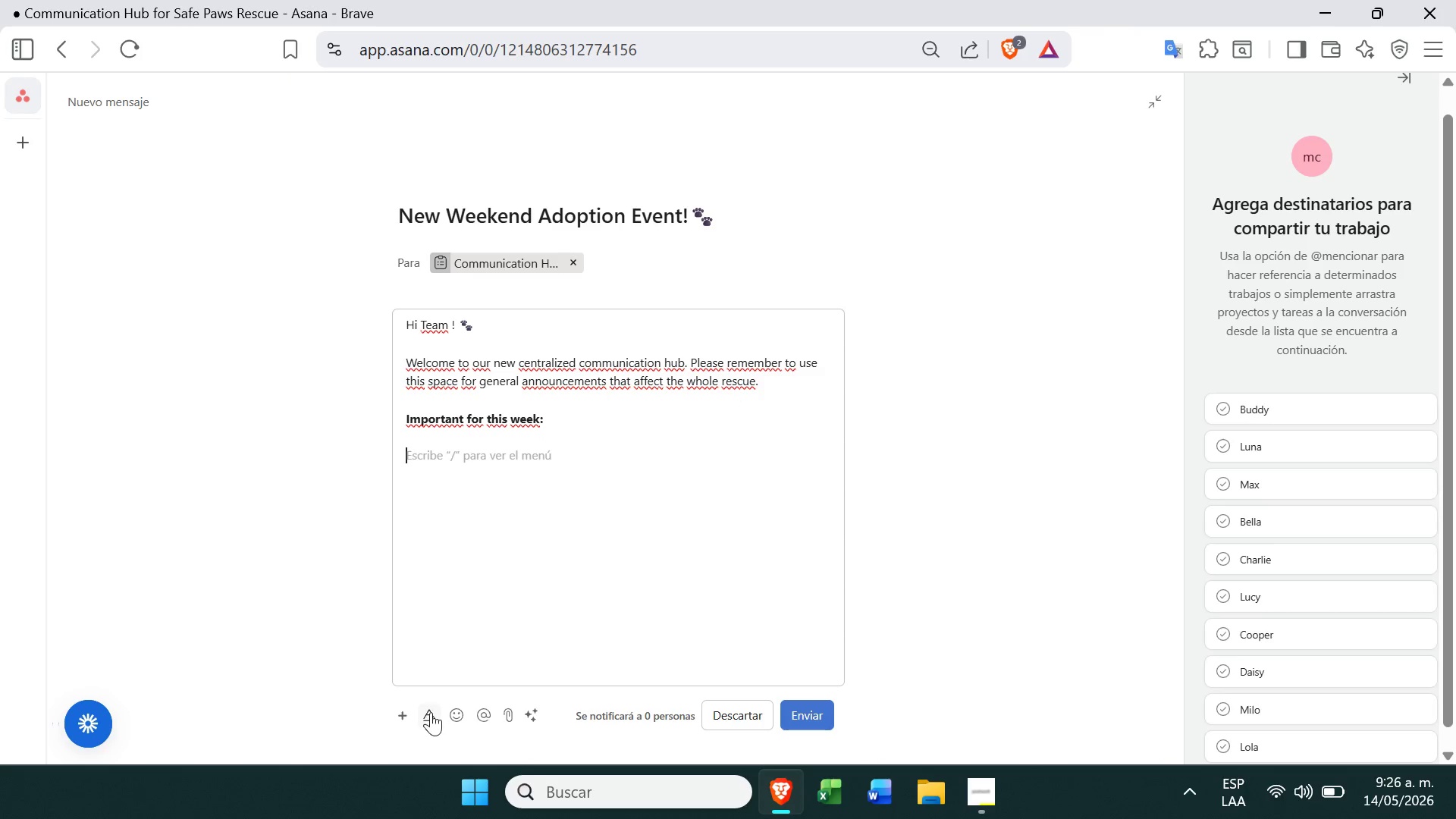 
wait(9.26)
 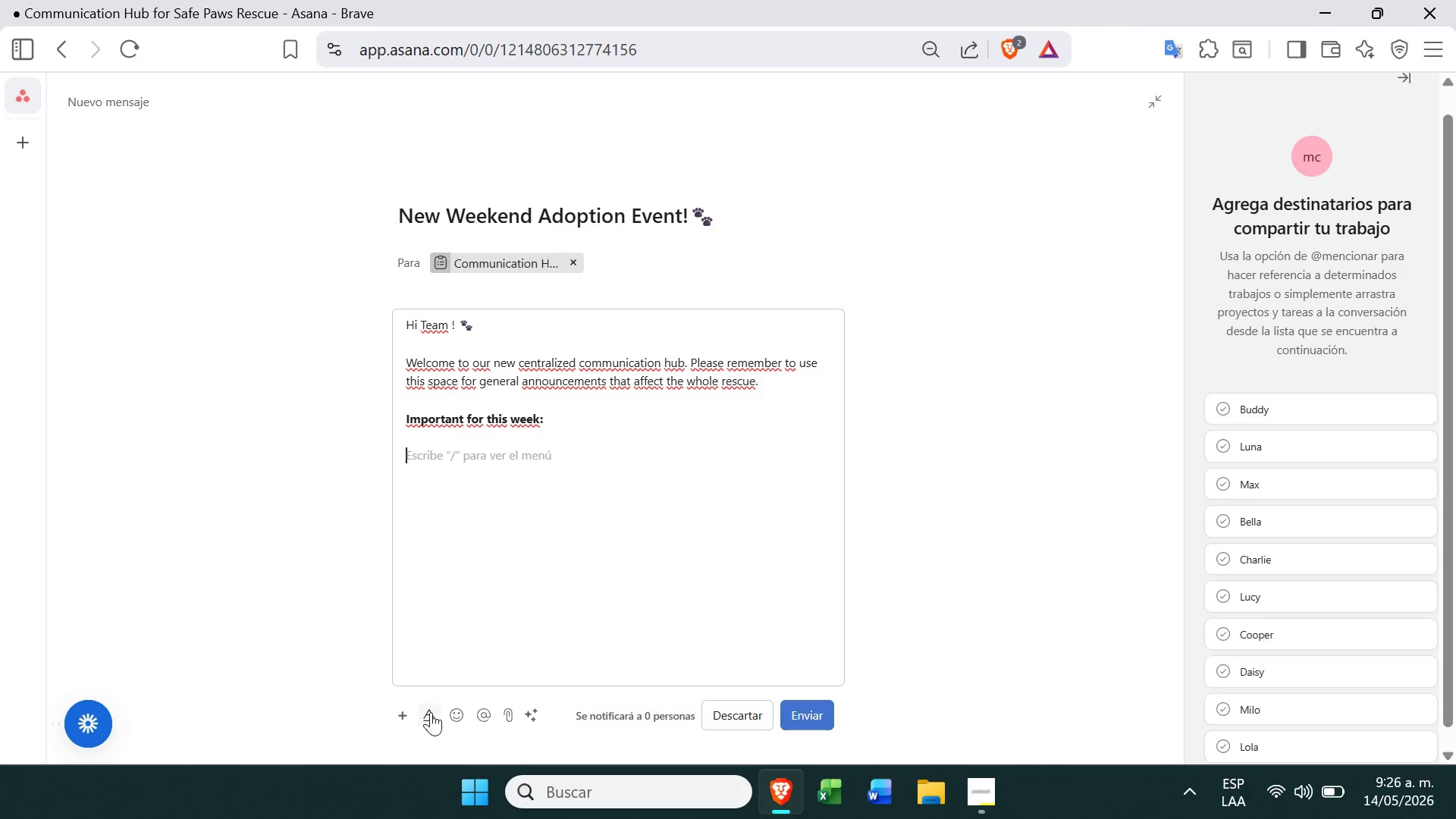 
left_click([401, 712])
 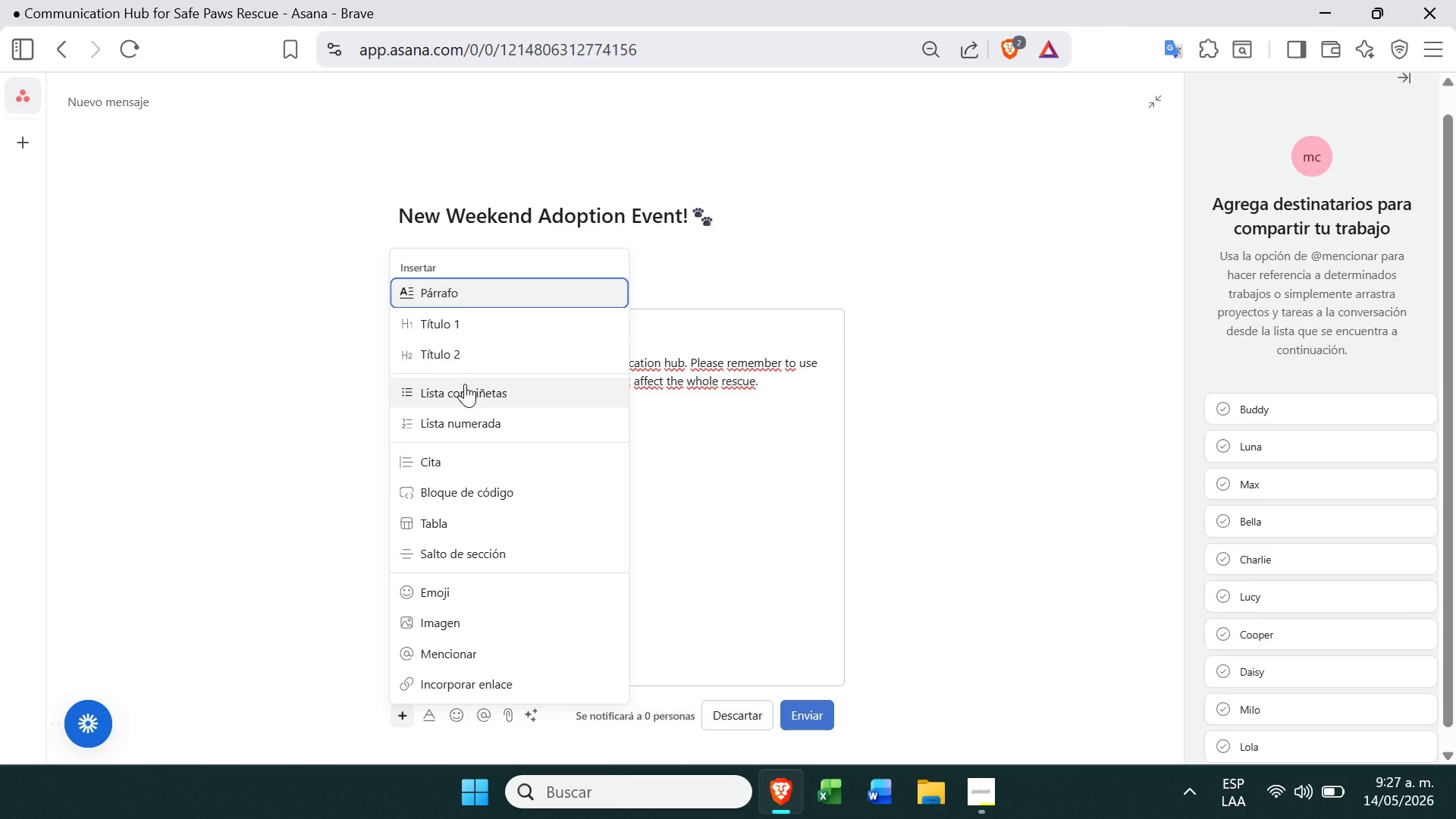 
left_click([464, 384])
 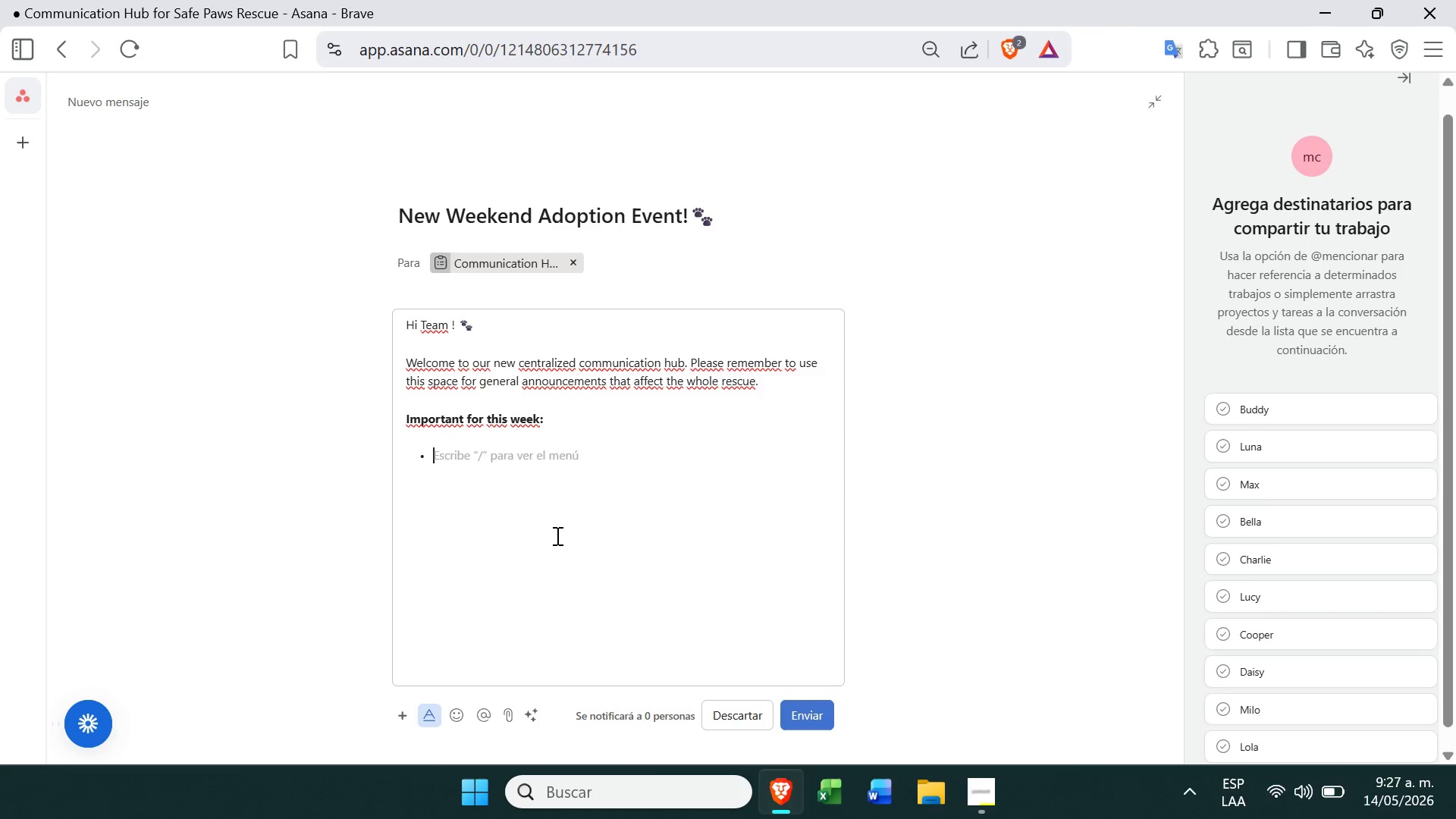 
type(We have a New Weekend Adoption Event Coming up!)
 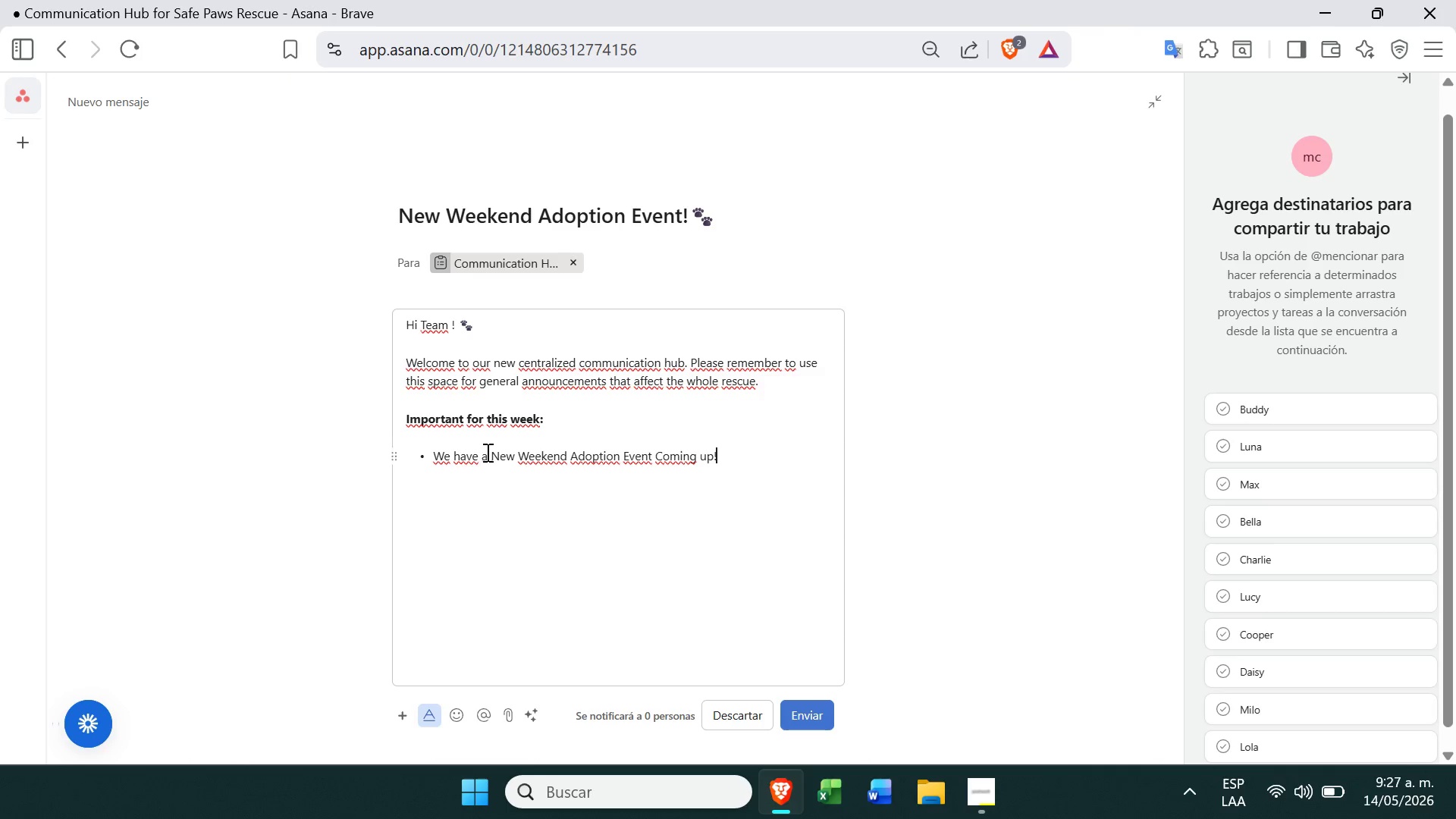 
left_click_drag(start_coordinate=[491, 453], to_coordinate=[650, 458])
 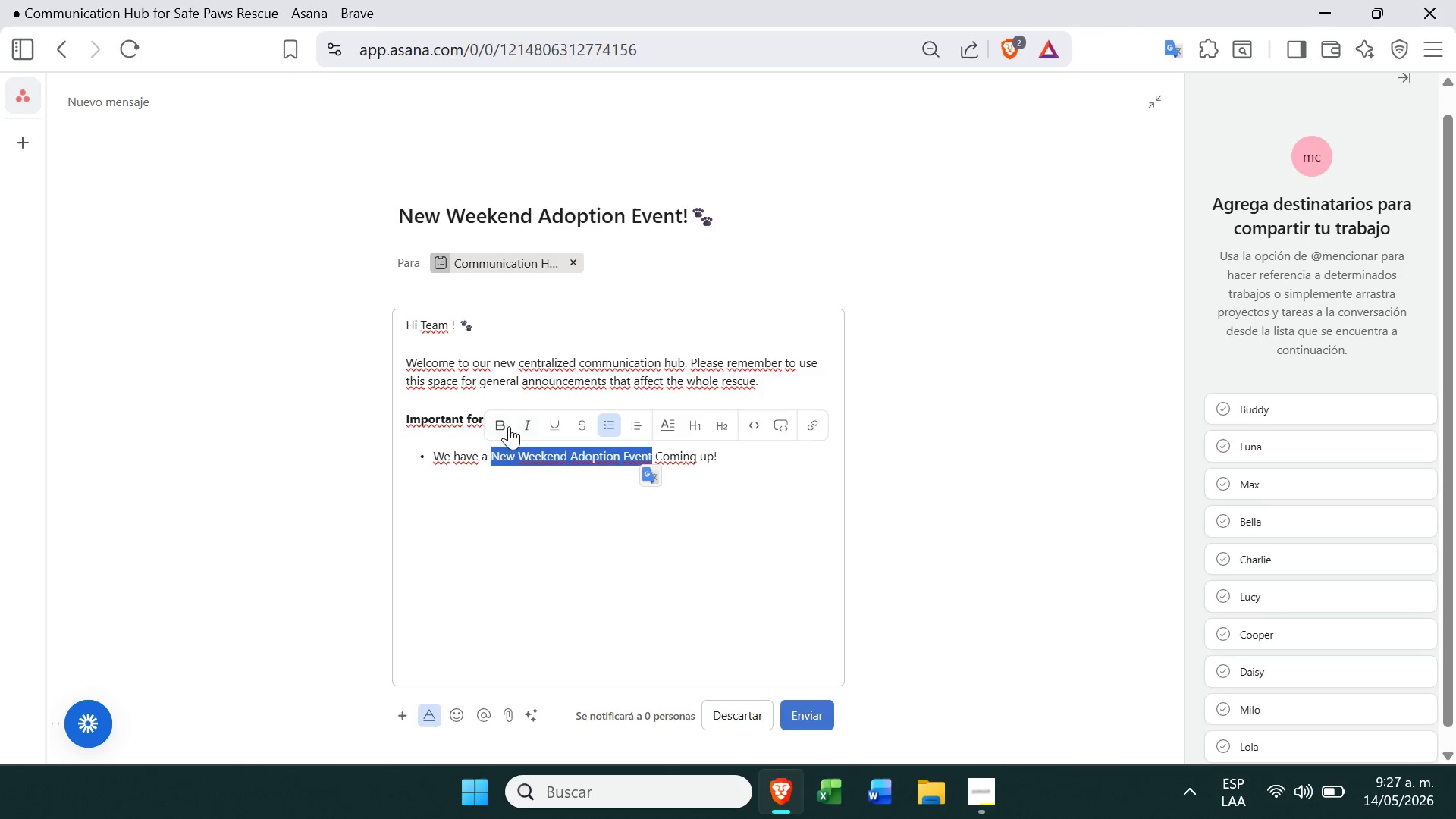 
left_click([509, 426])
 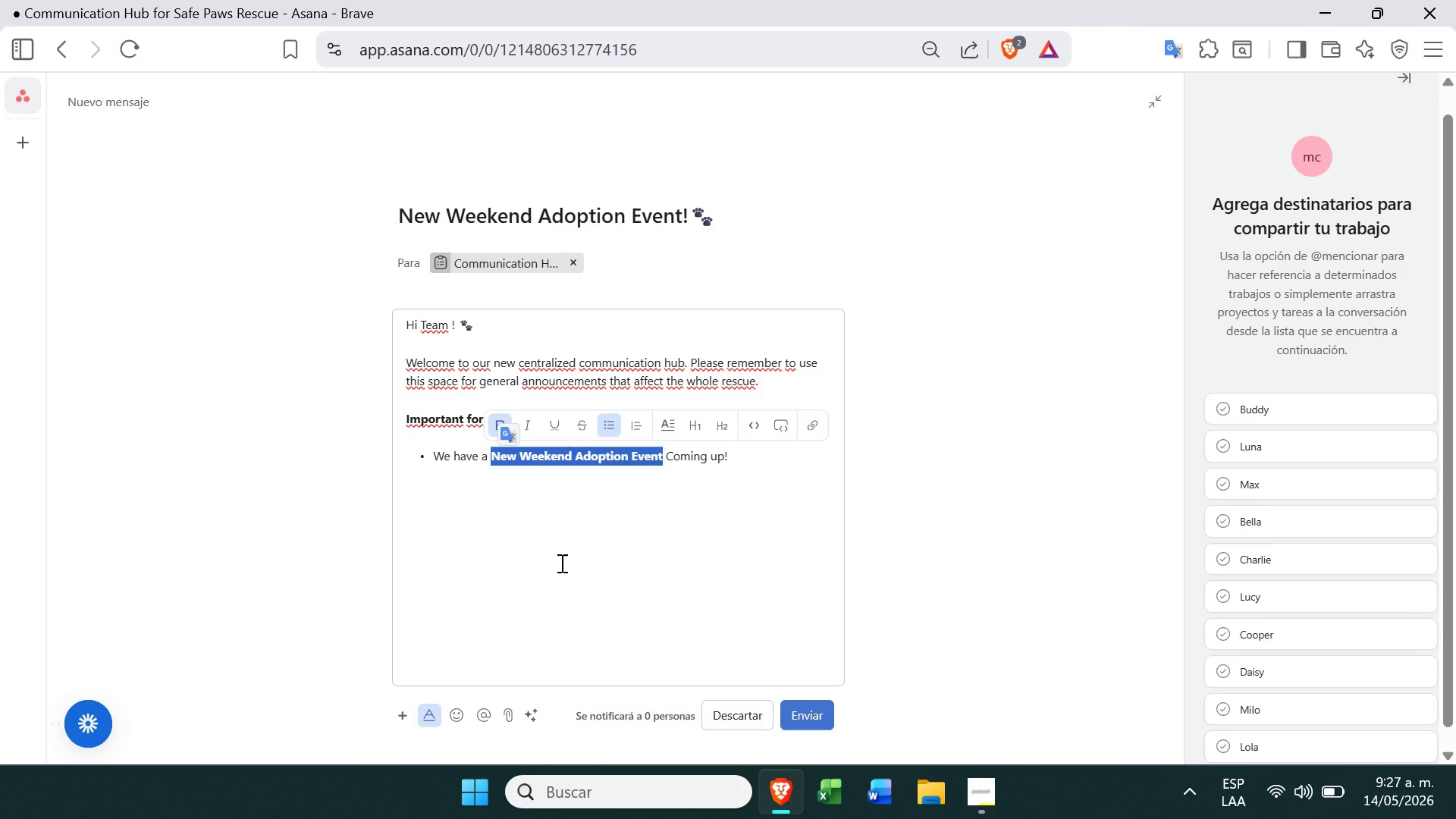 
wait(19.95)
 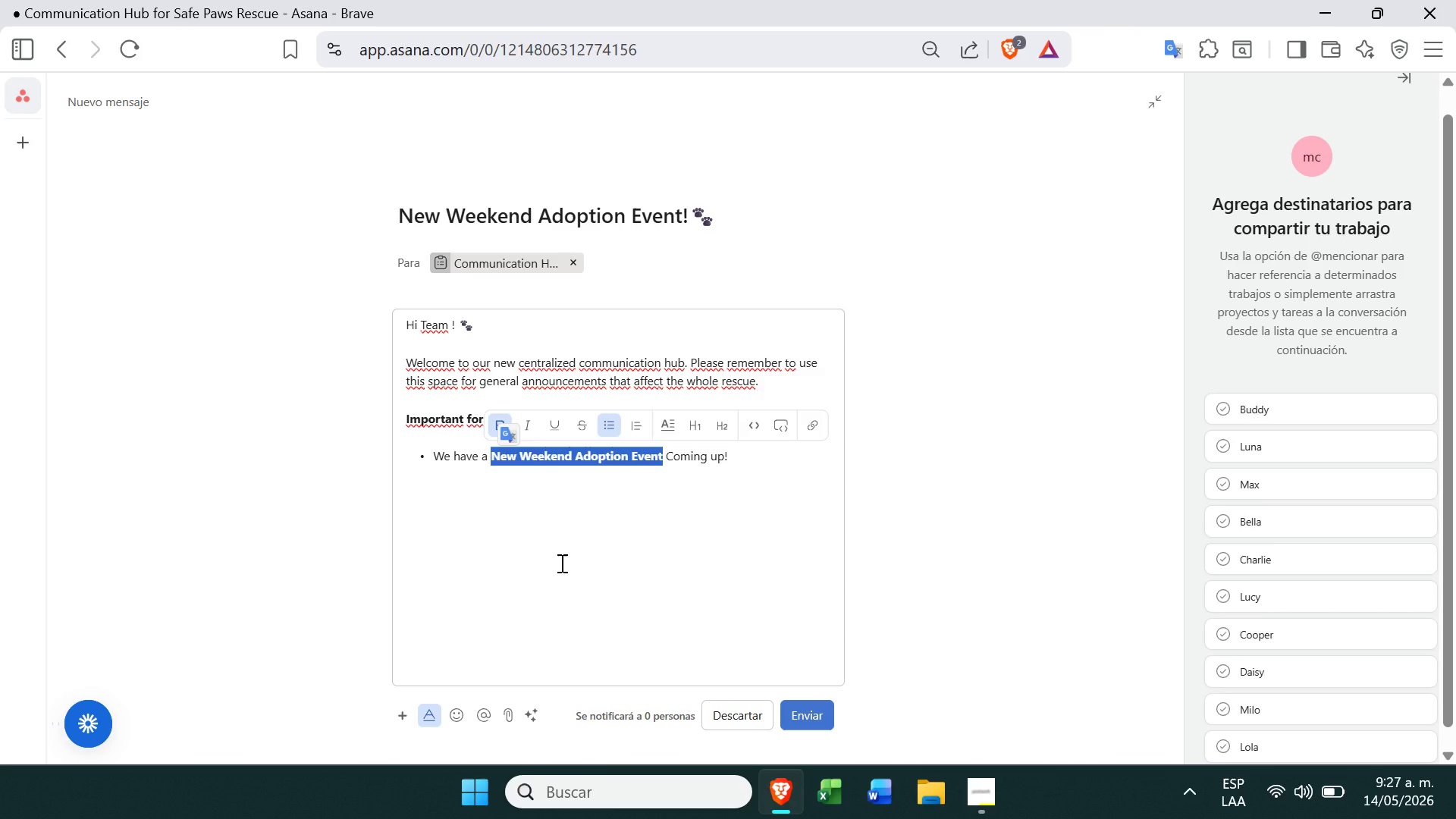 
left_click([634, 482])
 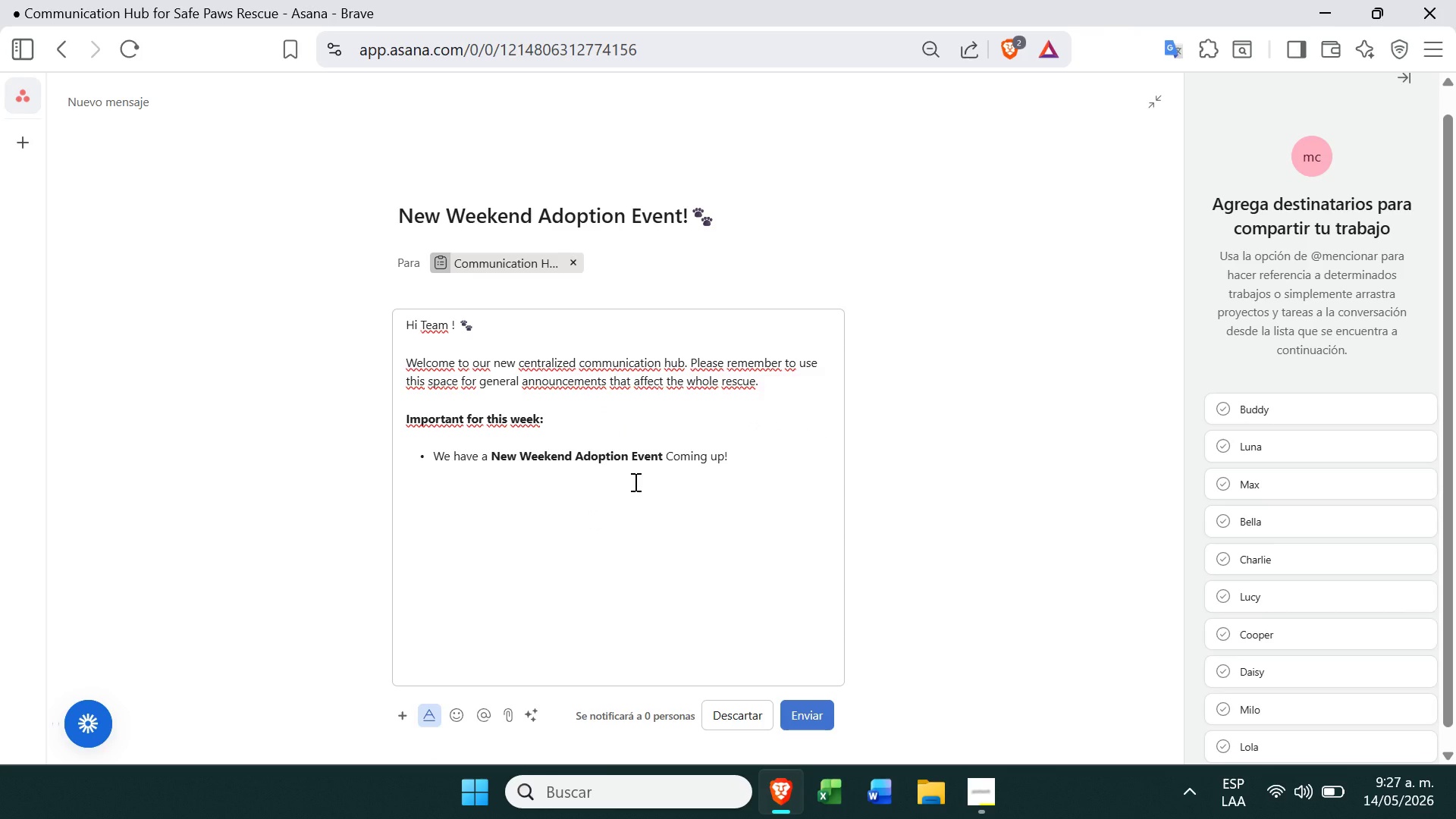 
left_click([741, 474])
 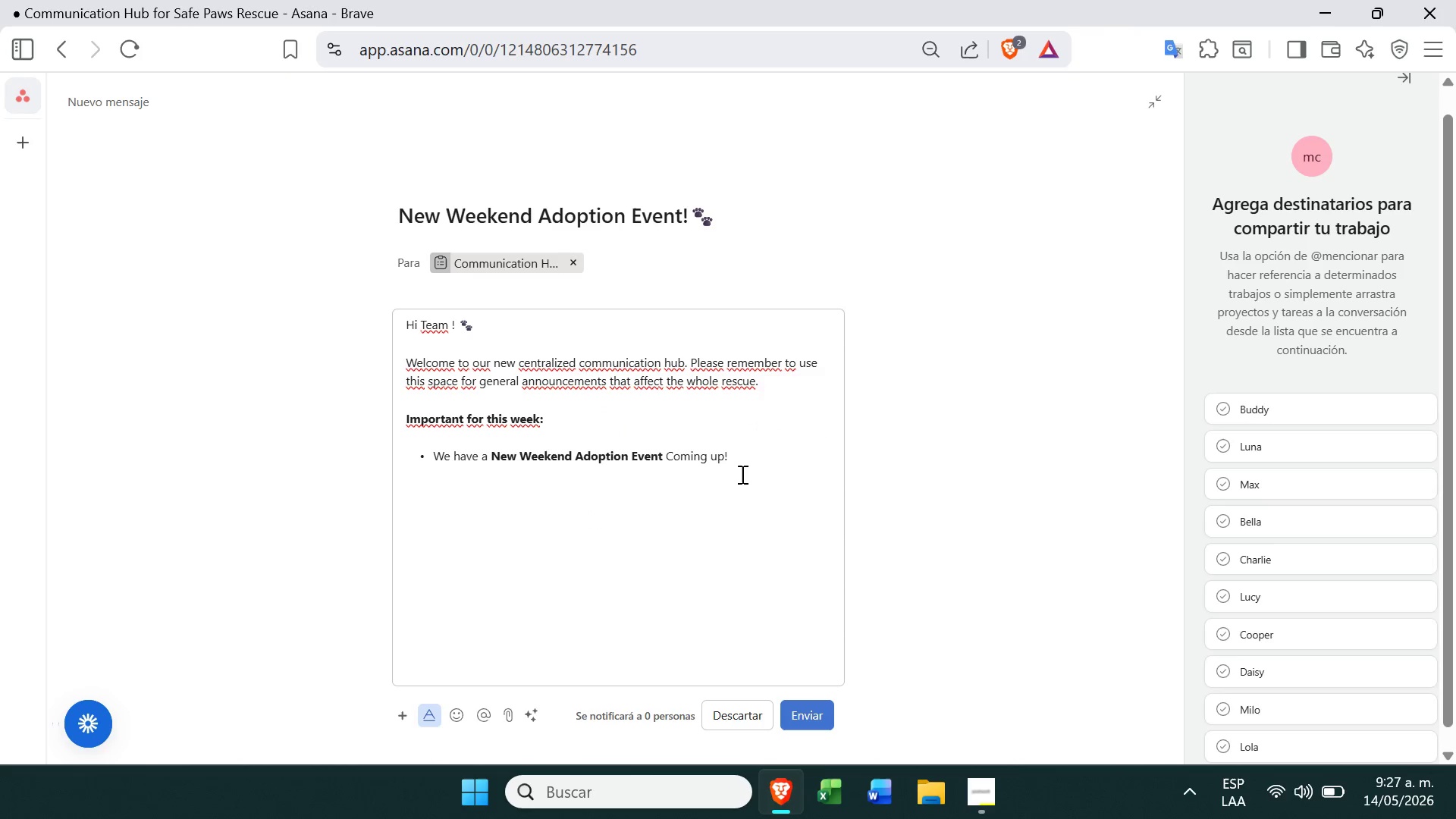 
key(Enter)
 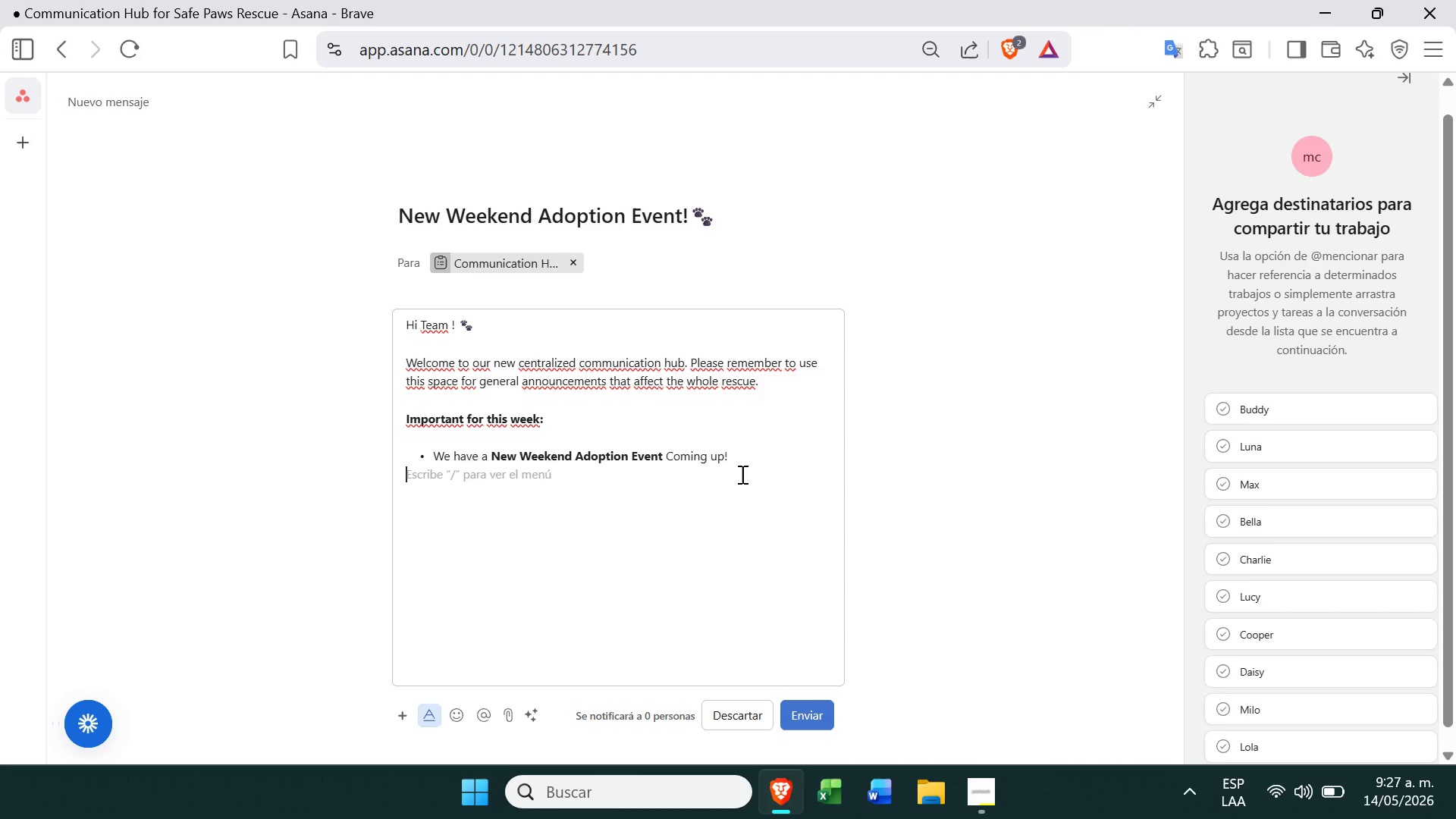 
key(Enter)
 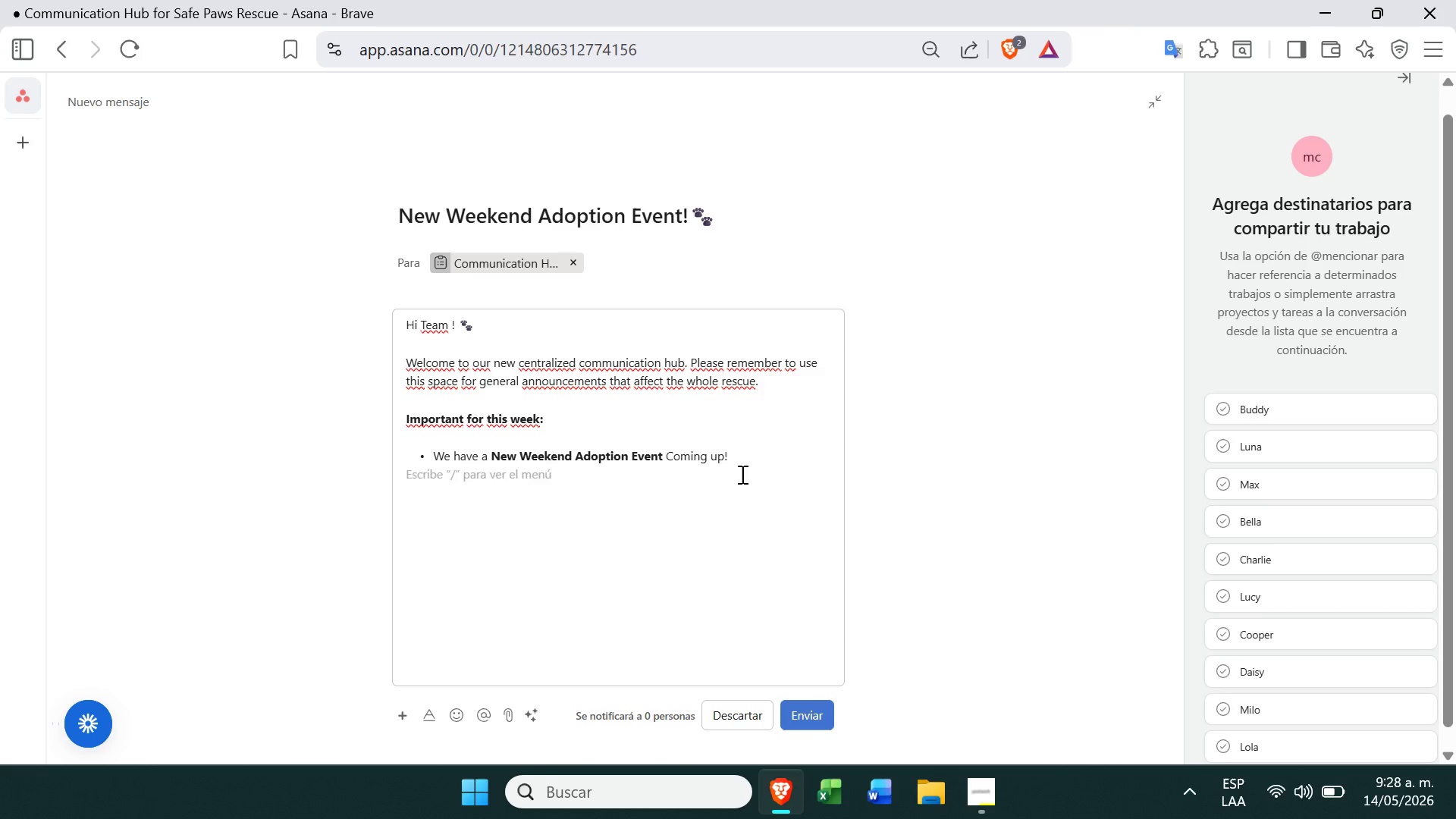 
key(Enter)
 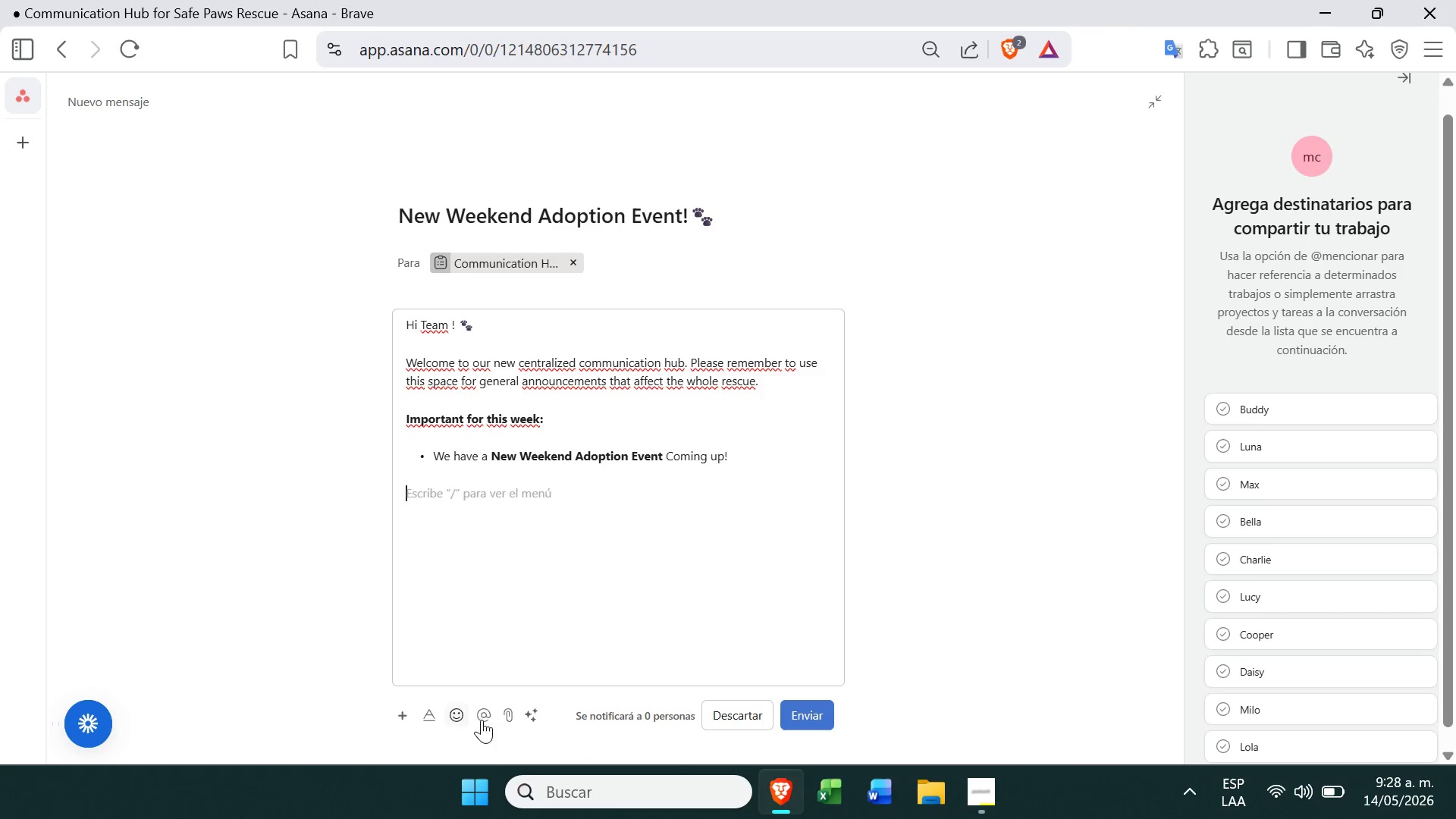 
mouse_move([527, 698])
 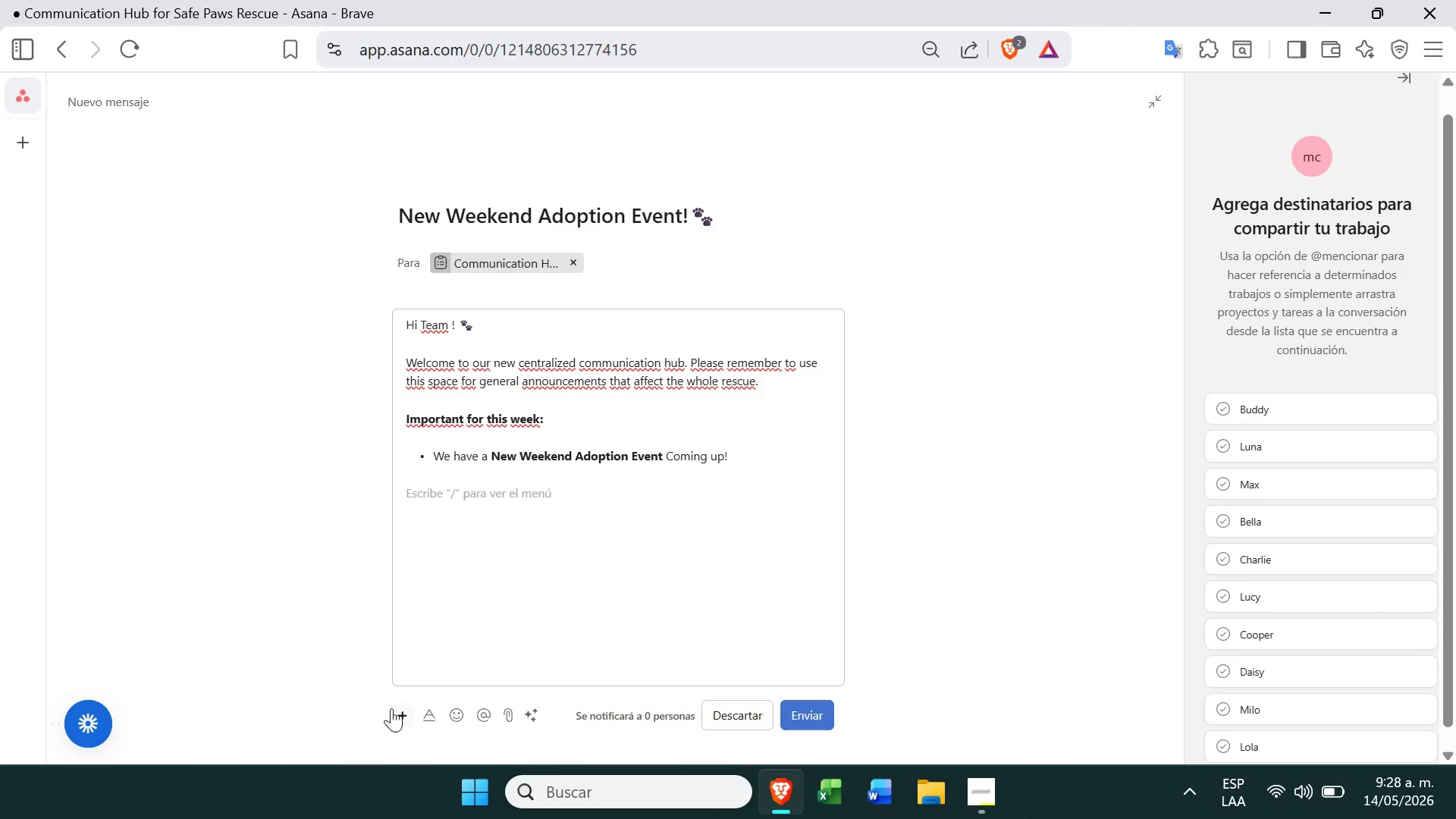 
left_click([388, 708])
 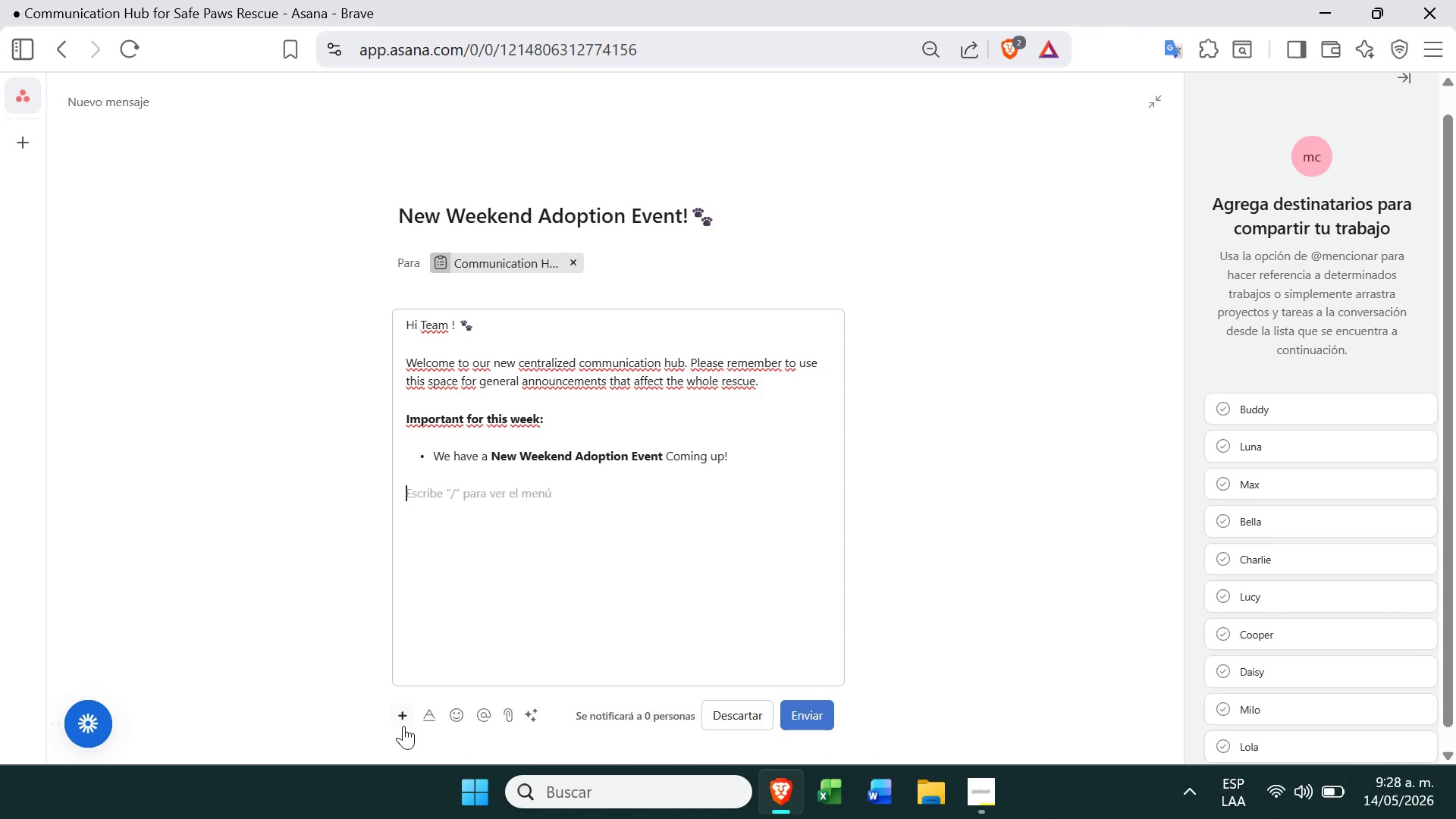 
left_click([404, 720])
 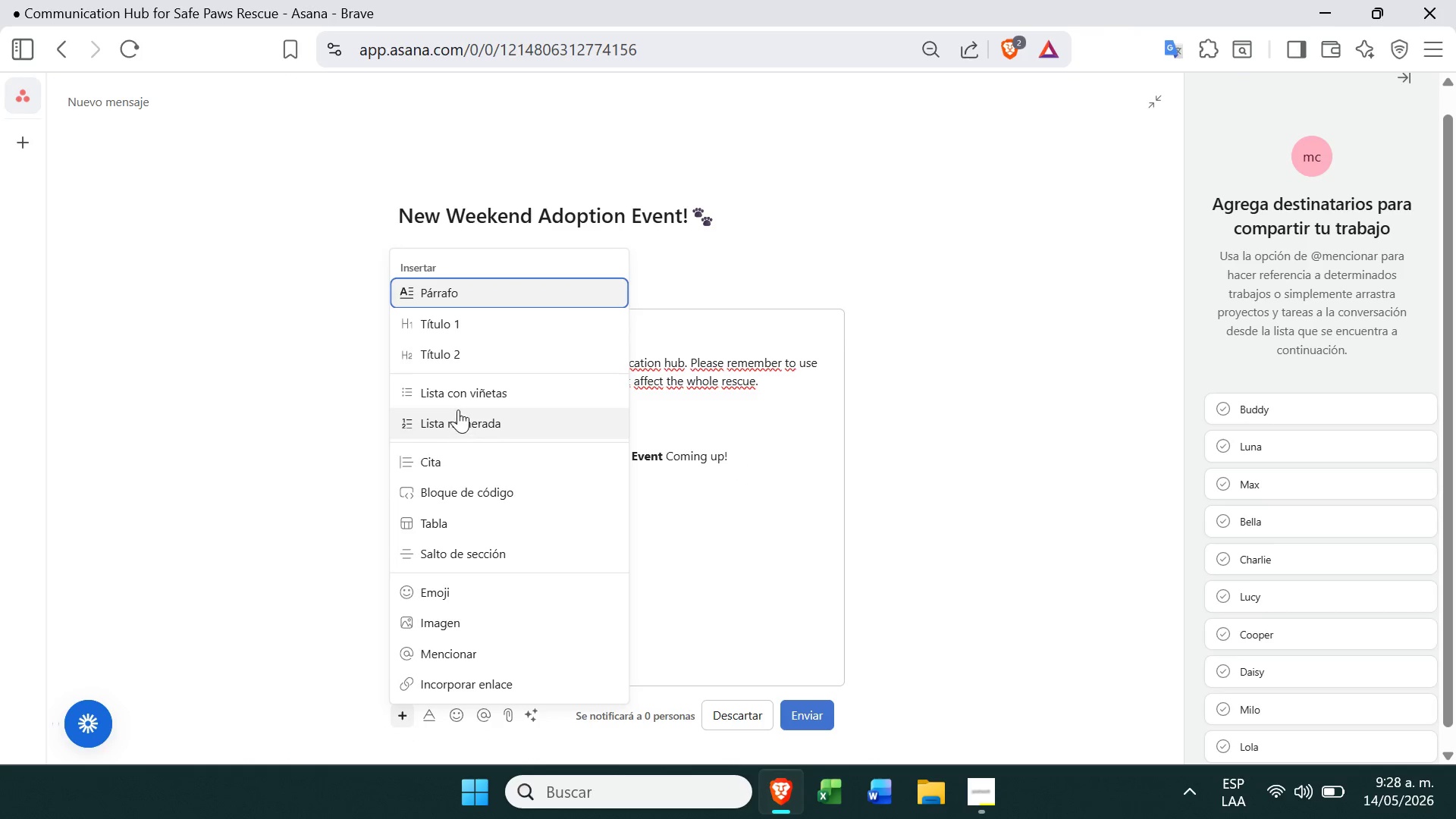 
left_click([459, 406])
 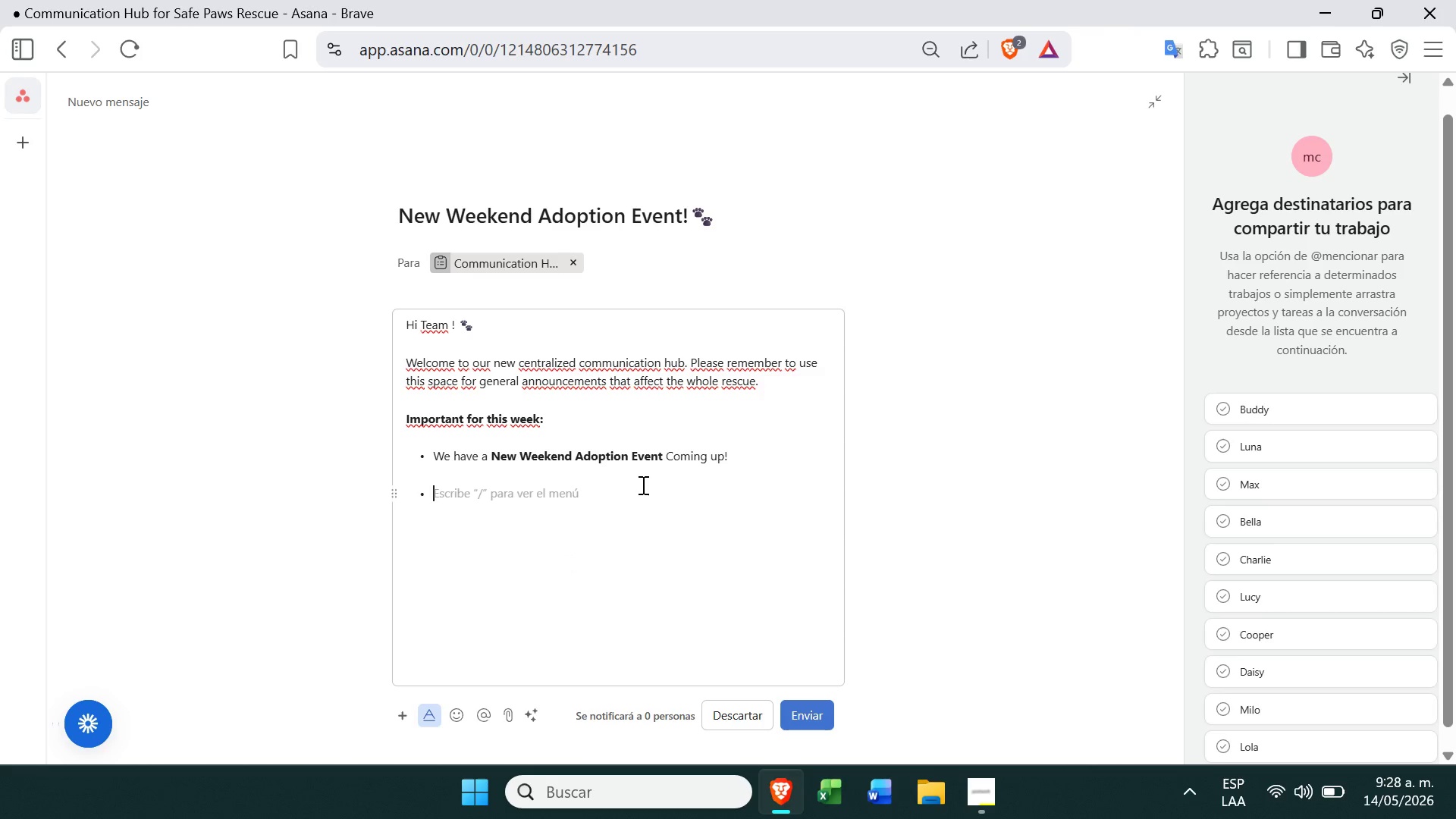 
type(Please ensure the @Ready for Adoption@ status ans @m)
key(Backspace)
type(Medical Urgency@ )
 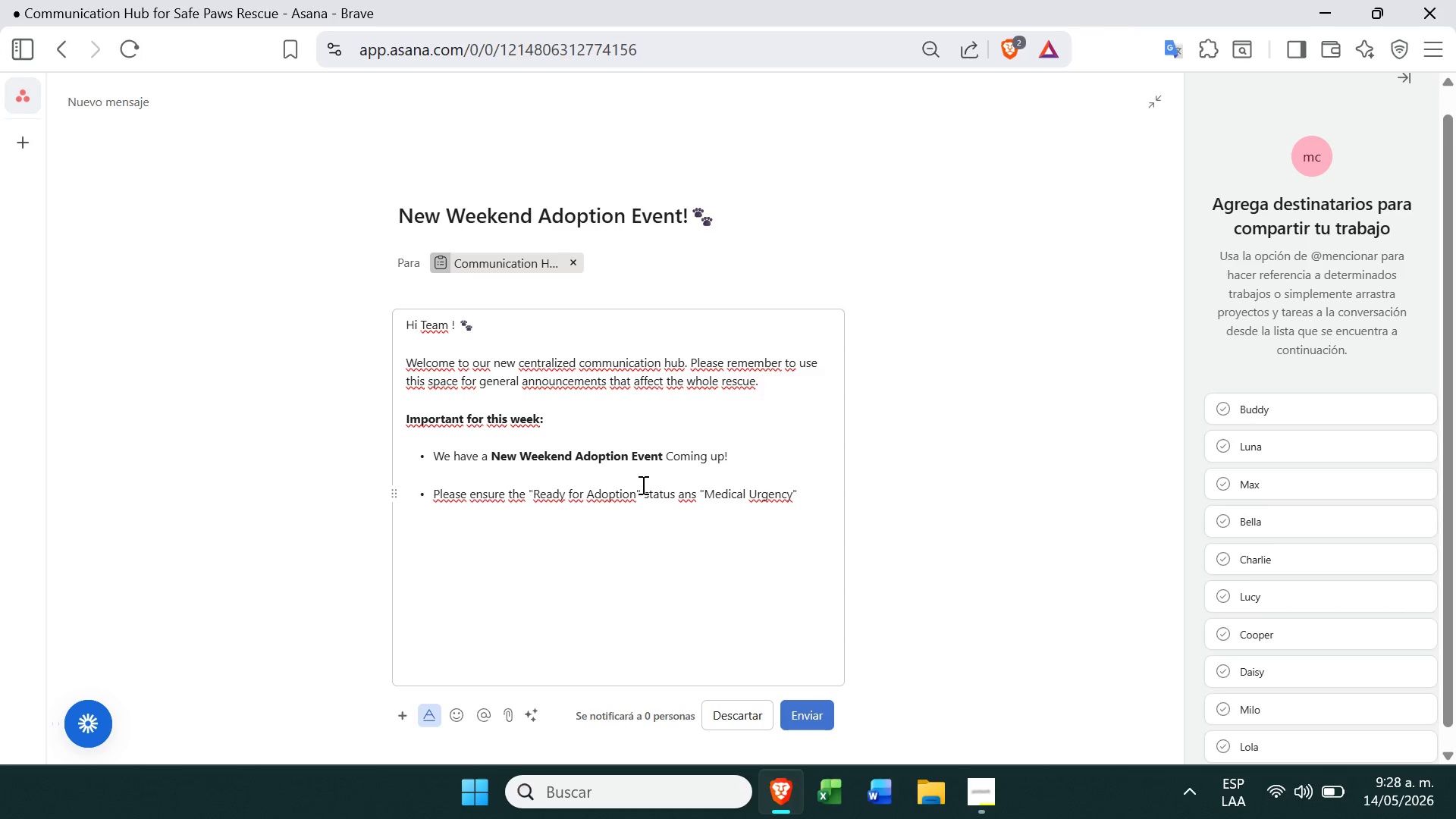 
left_click([695, 497])
 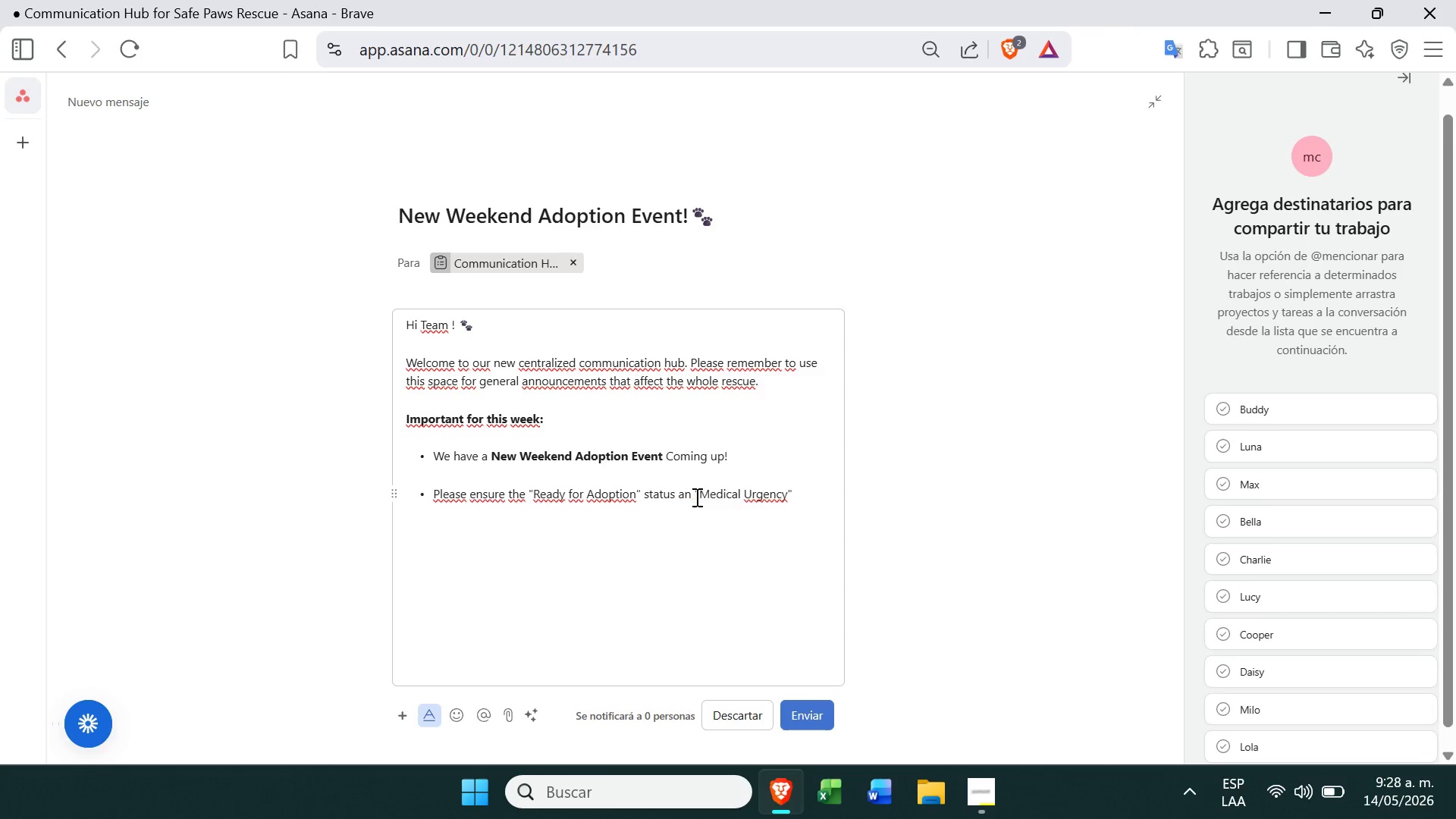 
key(Backspace)
 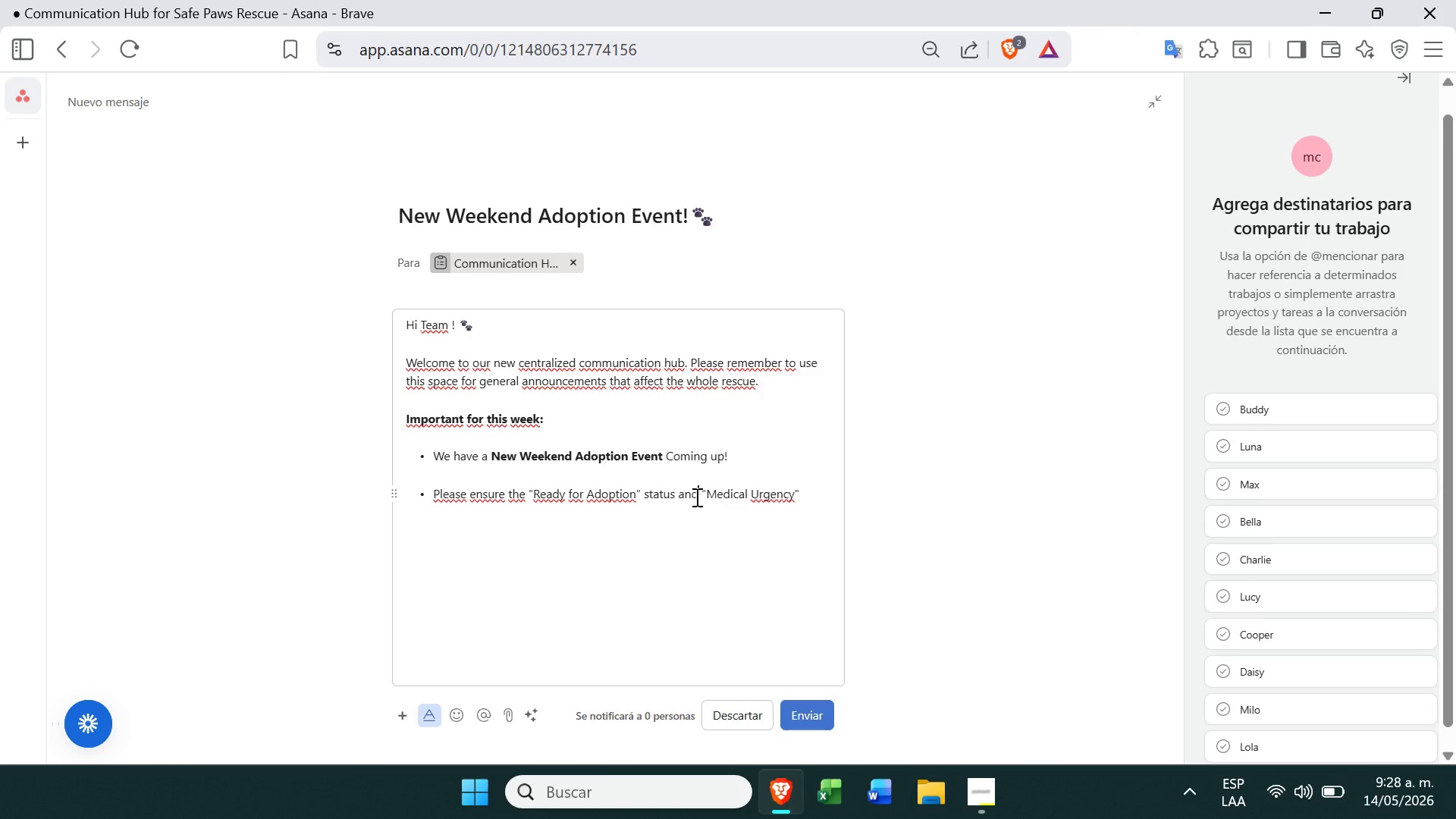 
key(D)
 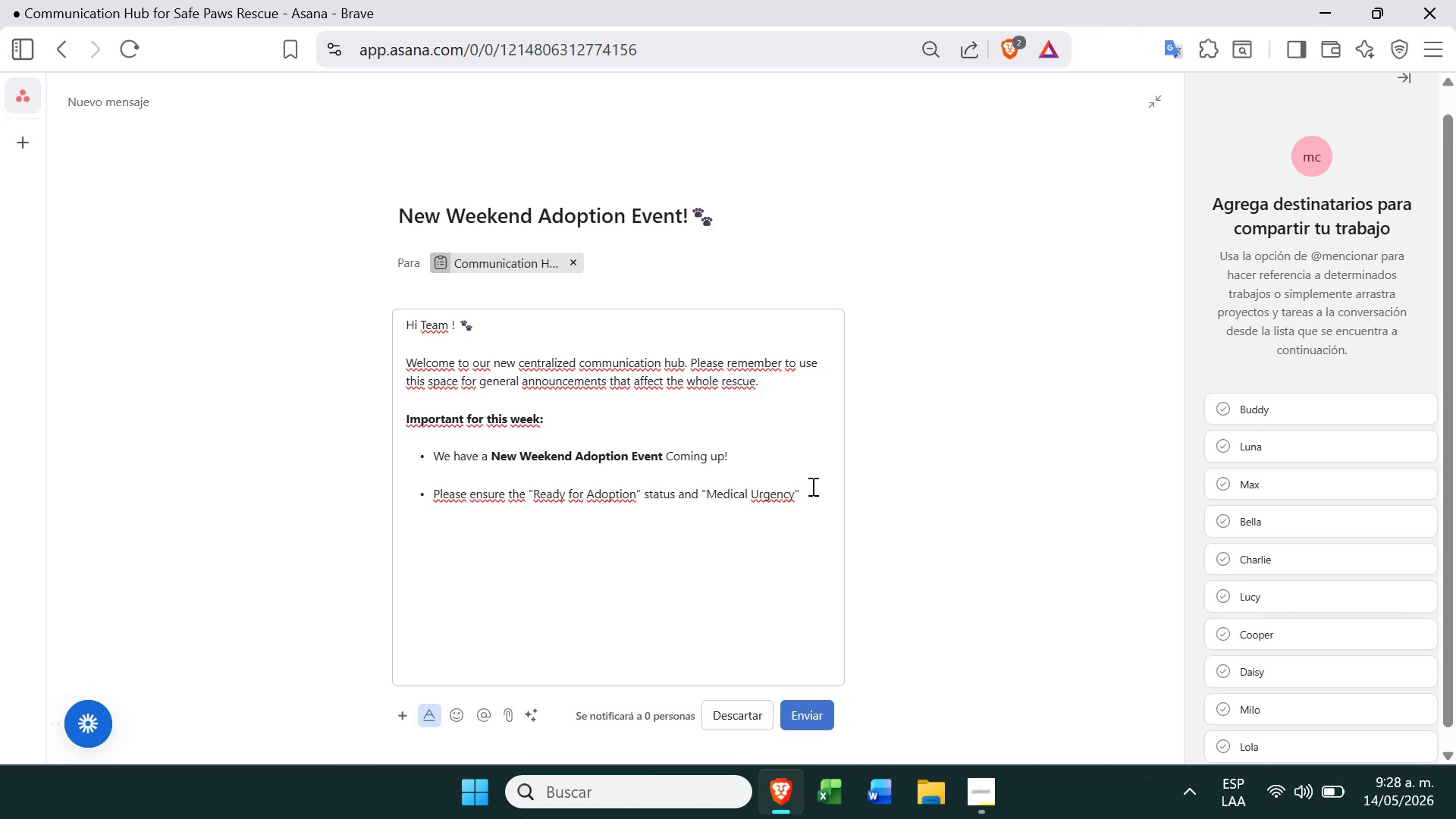 
left_click([812, 490])
 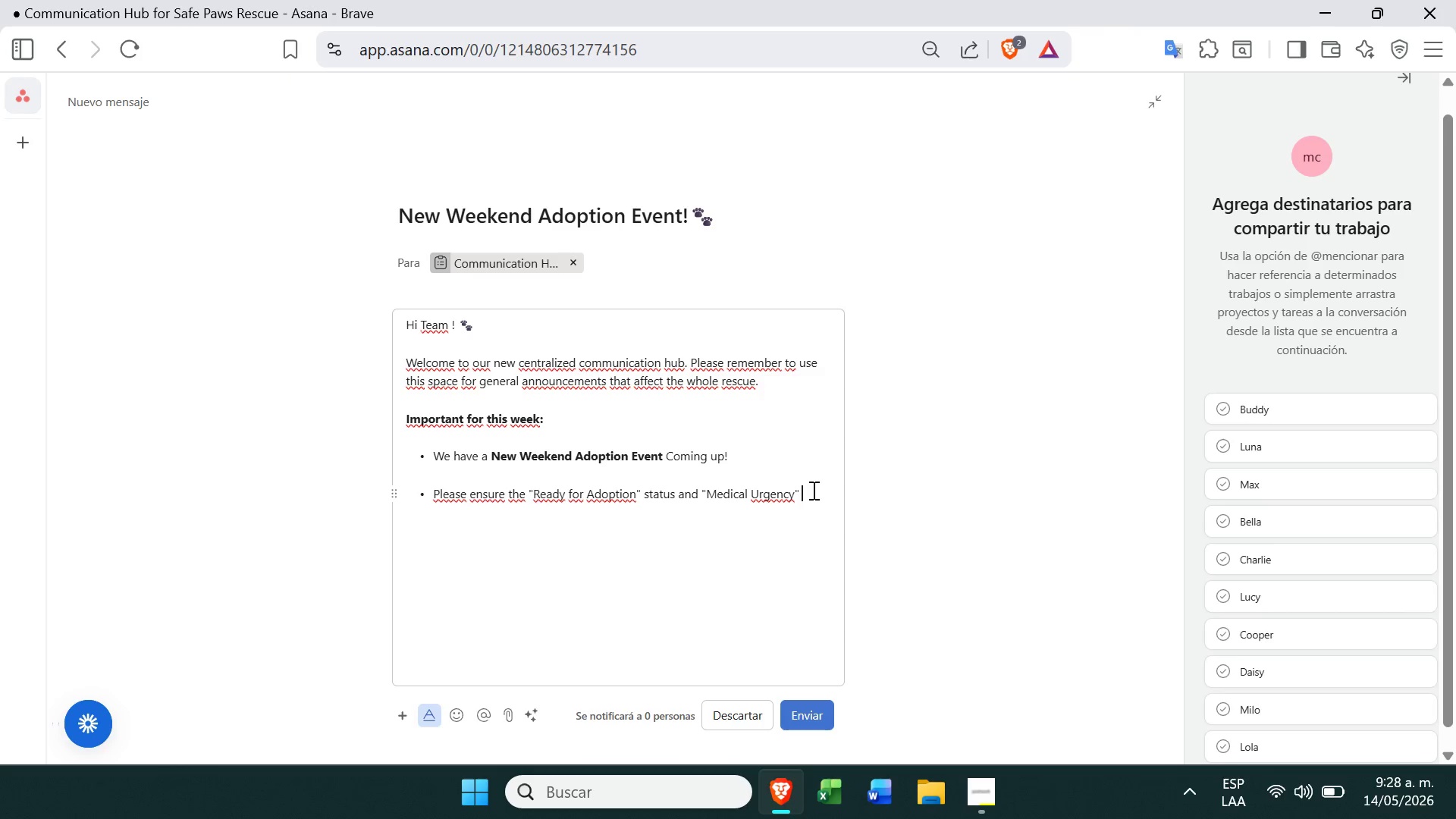 
type( fields are updated for all animales uner your care by friday at 5>00pm)
key(Backspace)
key(Backspace)
type( PM)
 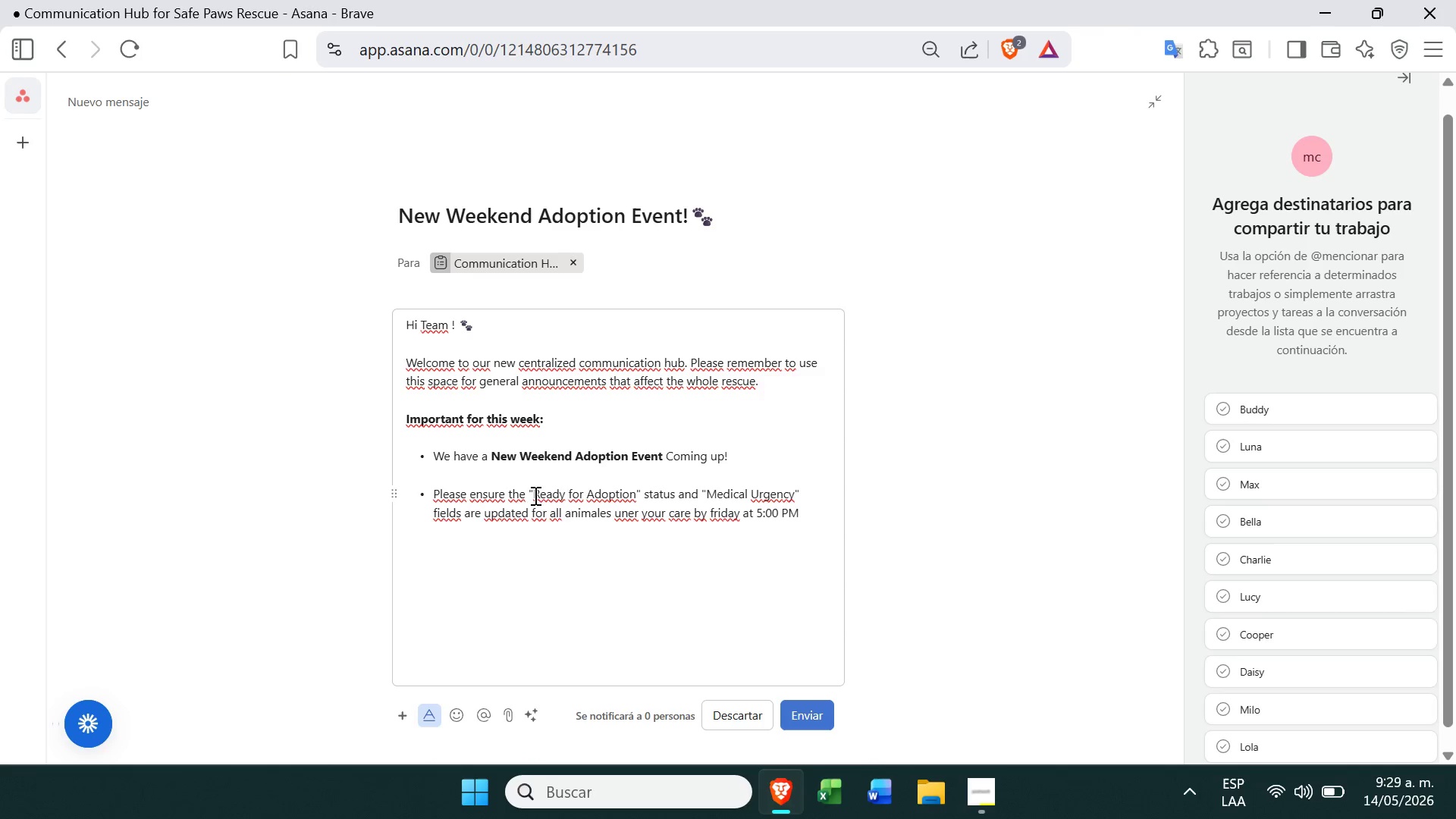 
left_click_drag(start_coordinate=[529, 495], to_coordinate=[640, 491])
 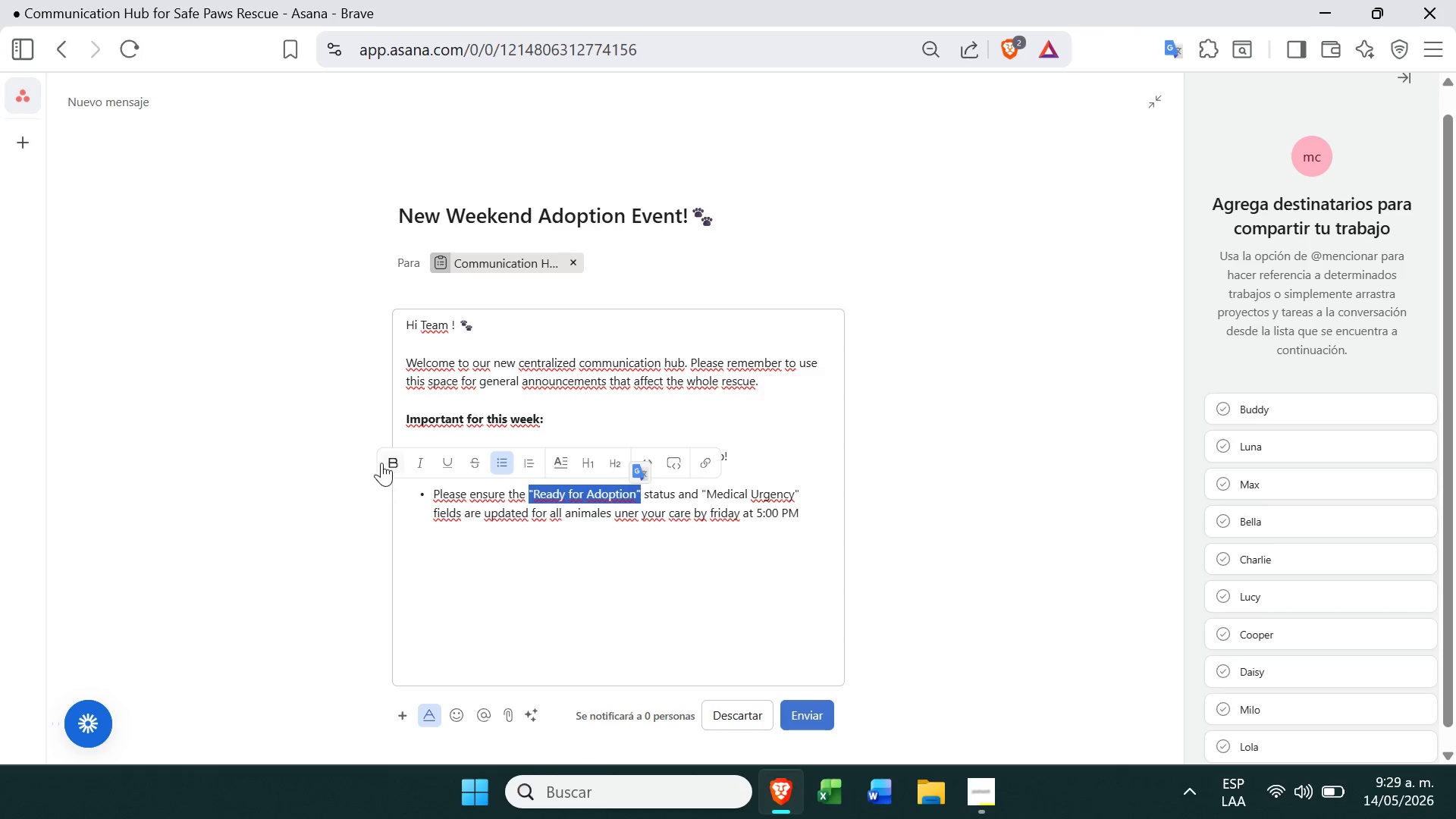 
left_click([381, 463])
 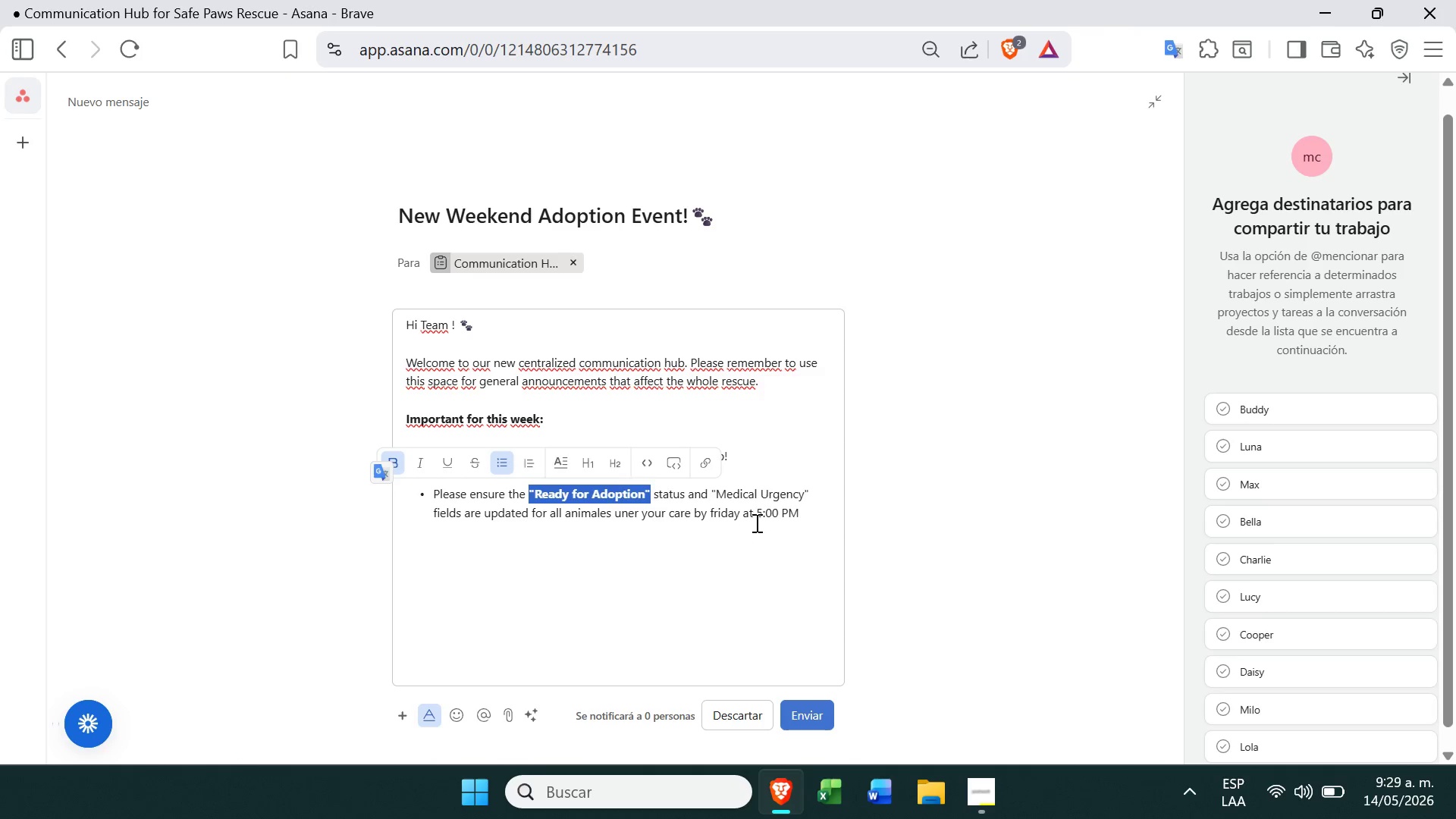 
left_click([752, 515])
 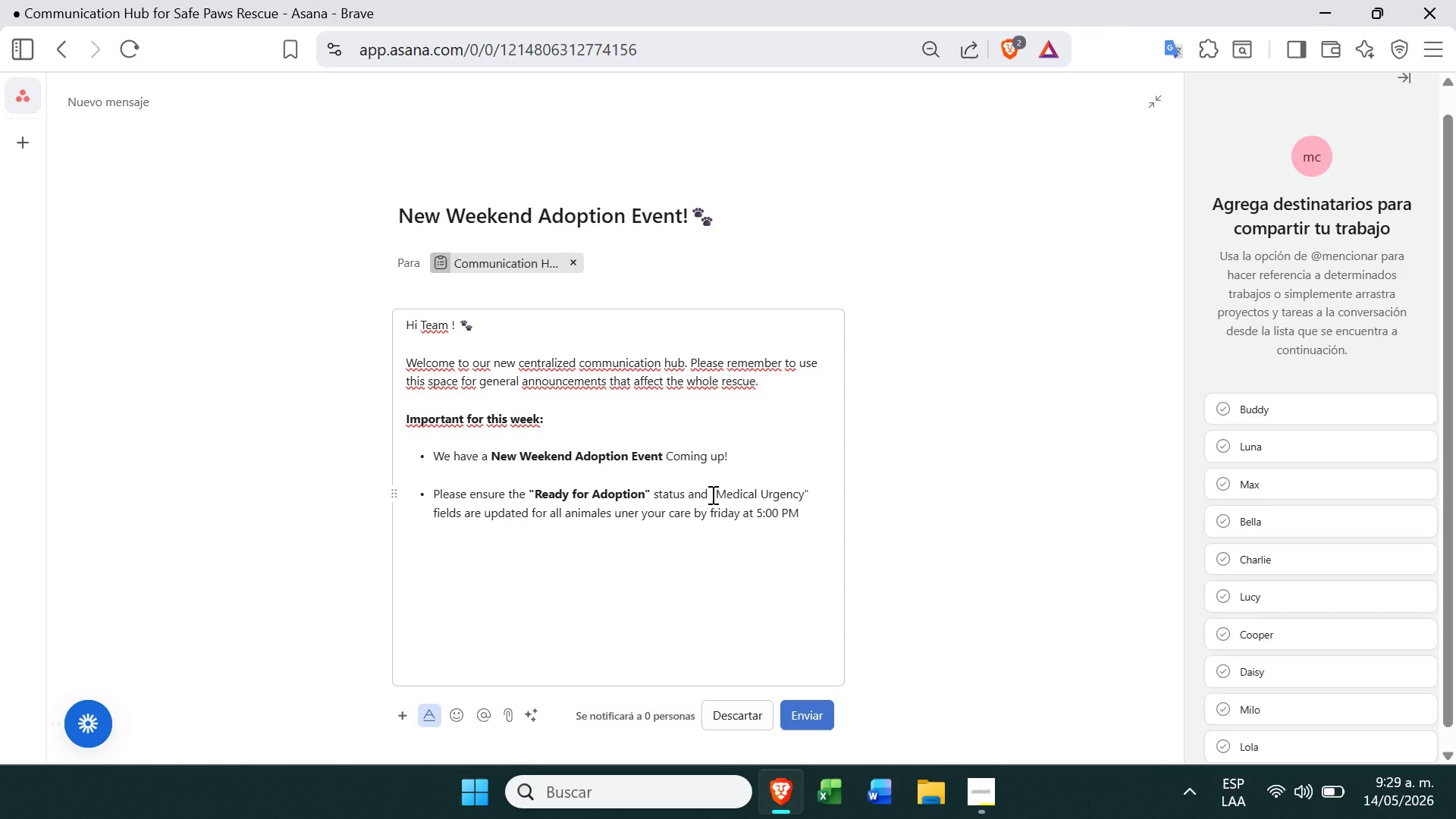 
left_click_drag(start_coordinate=[711, 494], to_coordinate=[806, 493])
 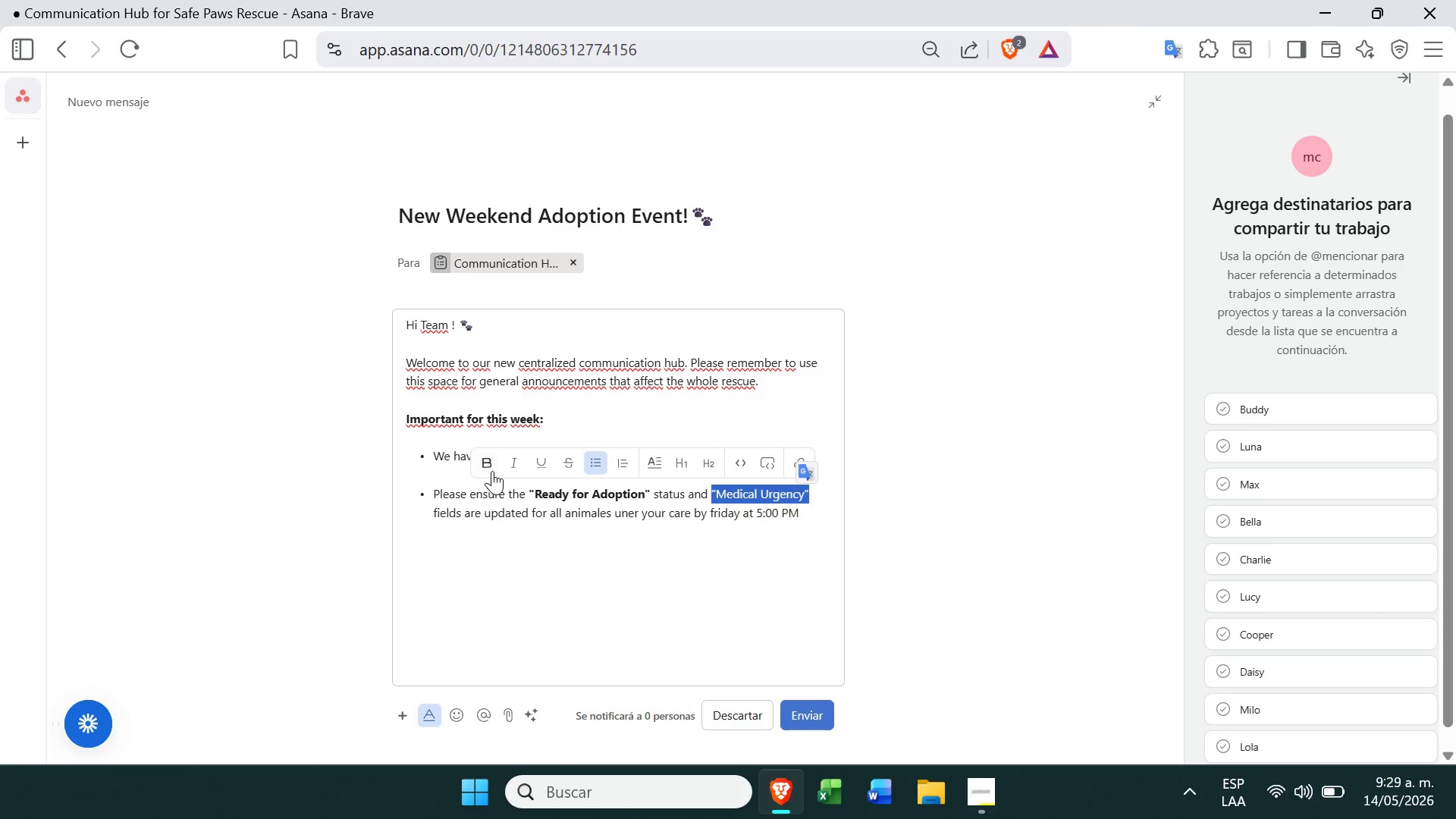 
left_click([491, 469])
 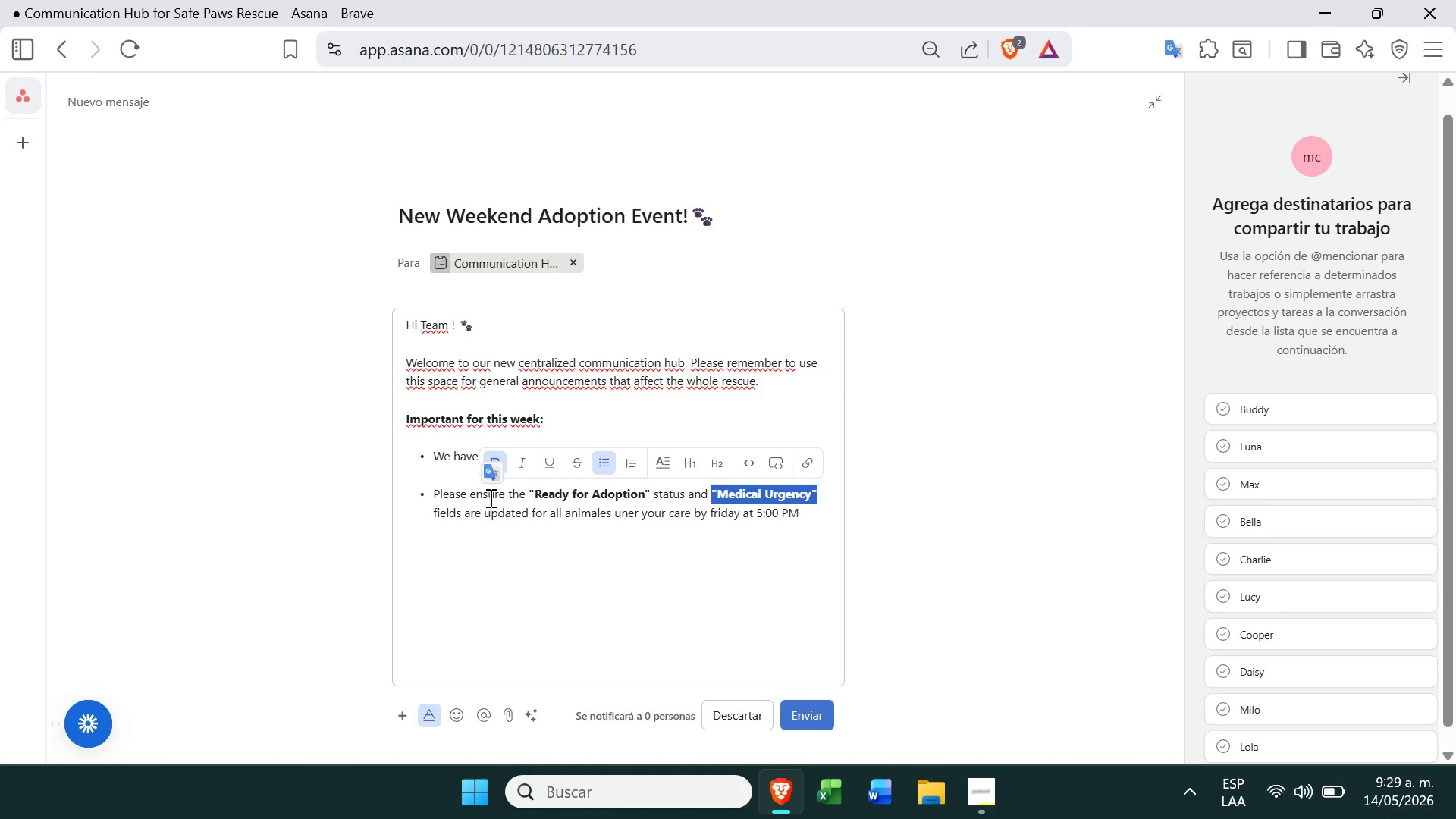 
left_click([489, 540])
 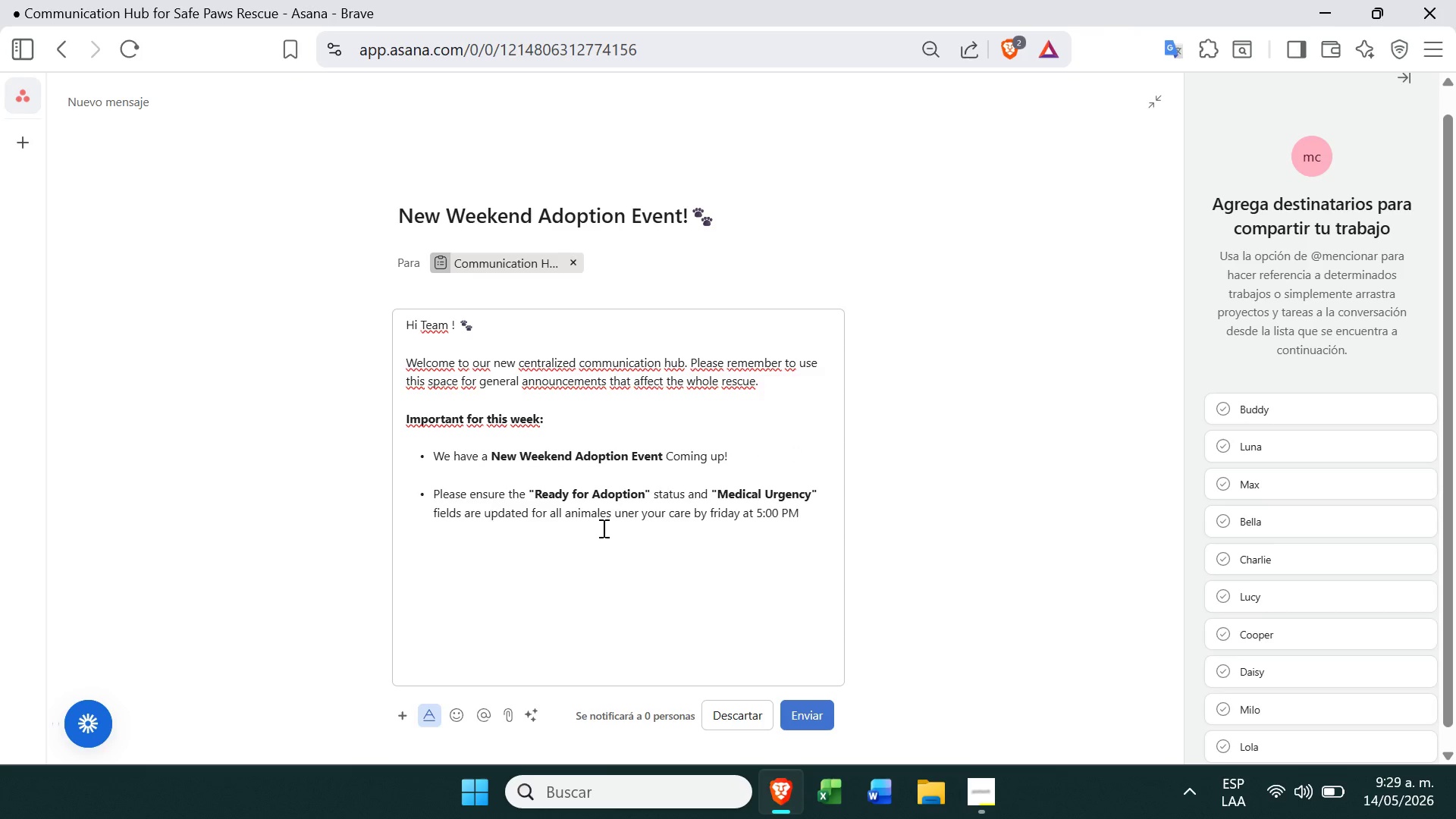 
left_click([814, 516])
 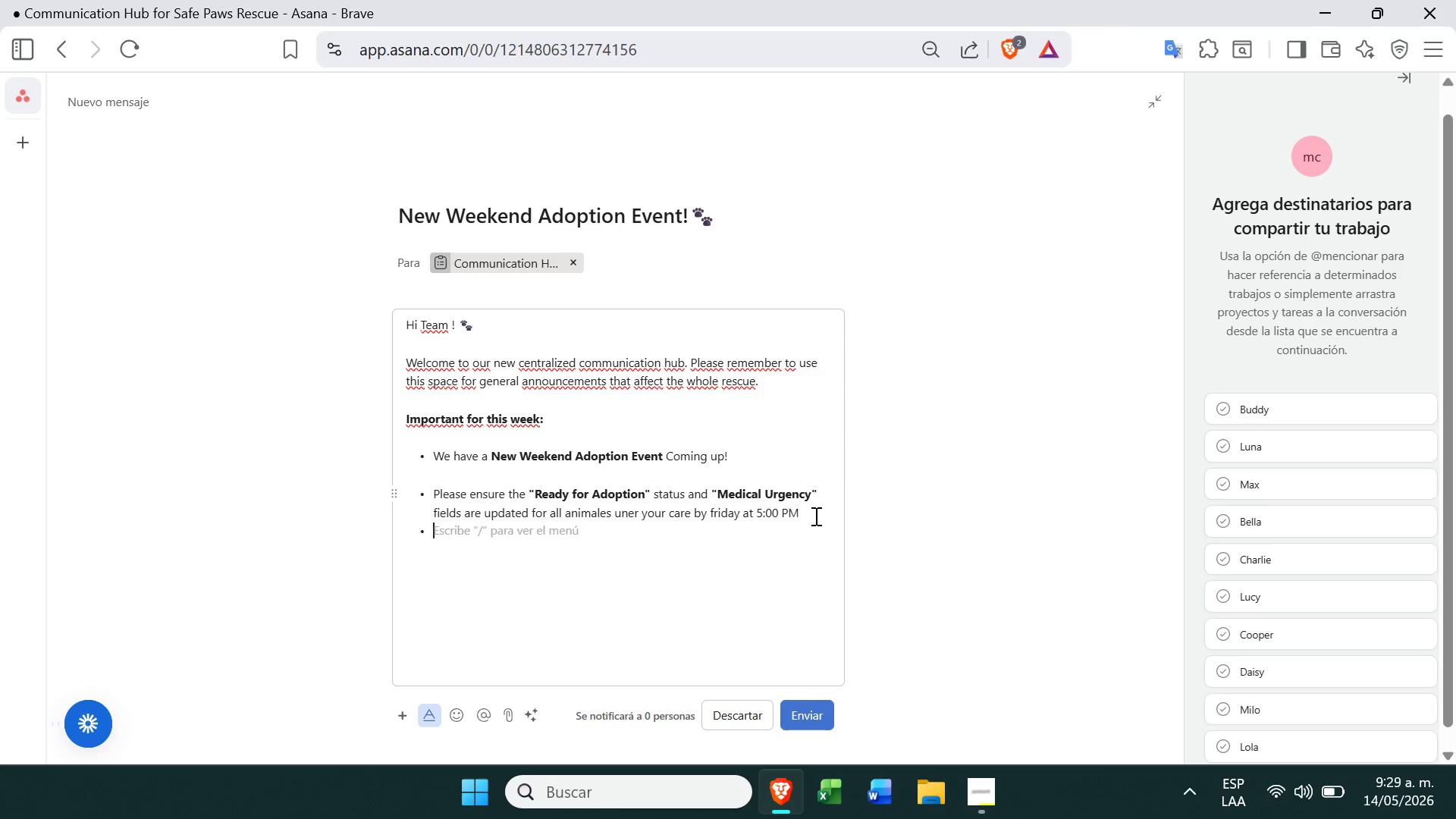 
key(Enter)
 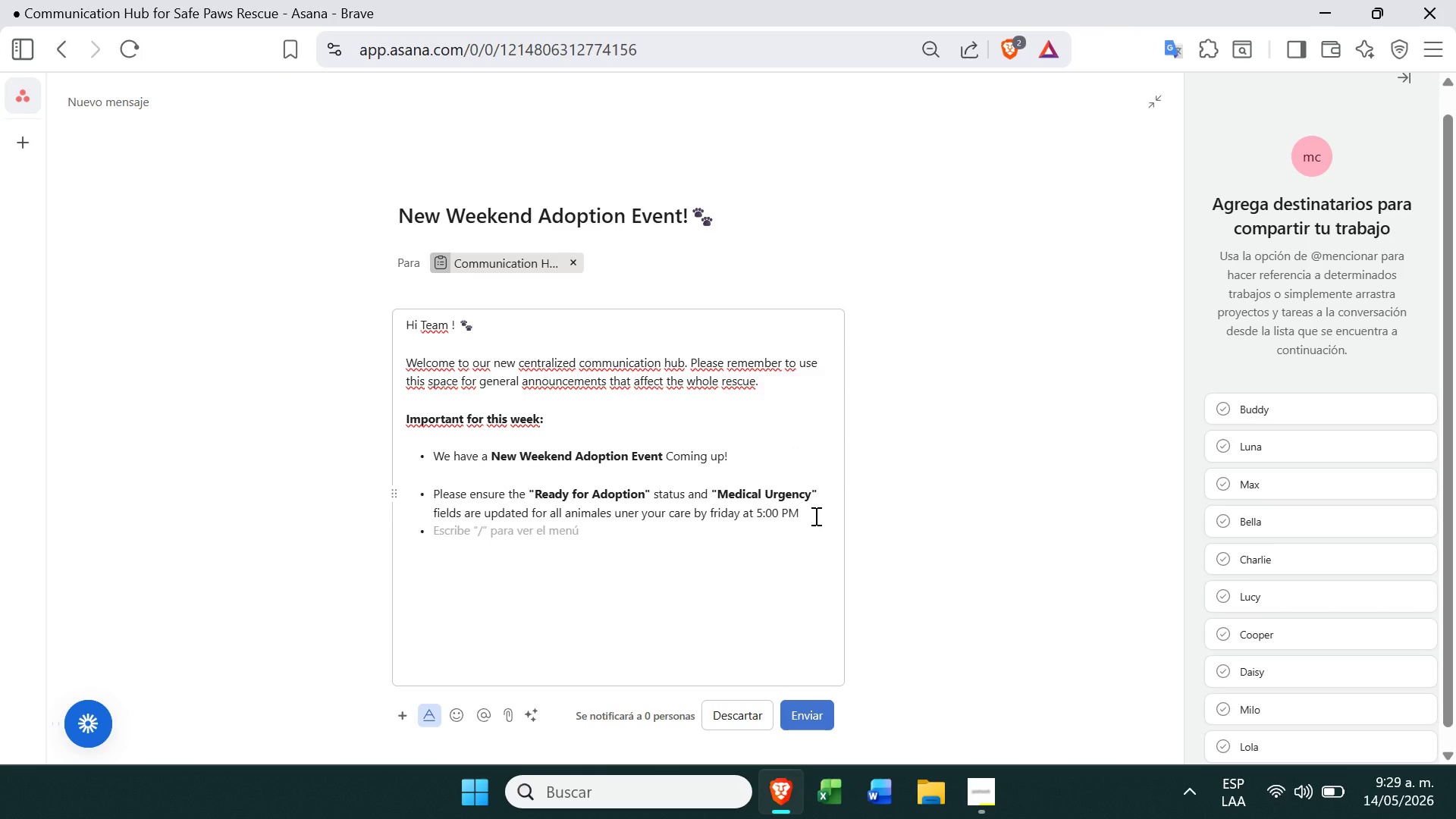 
key(Enter)
 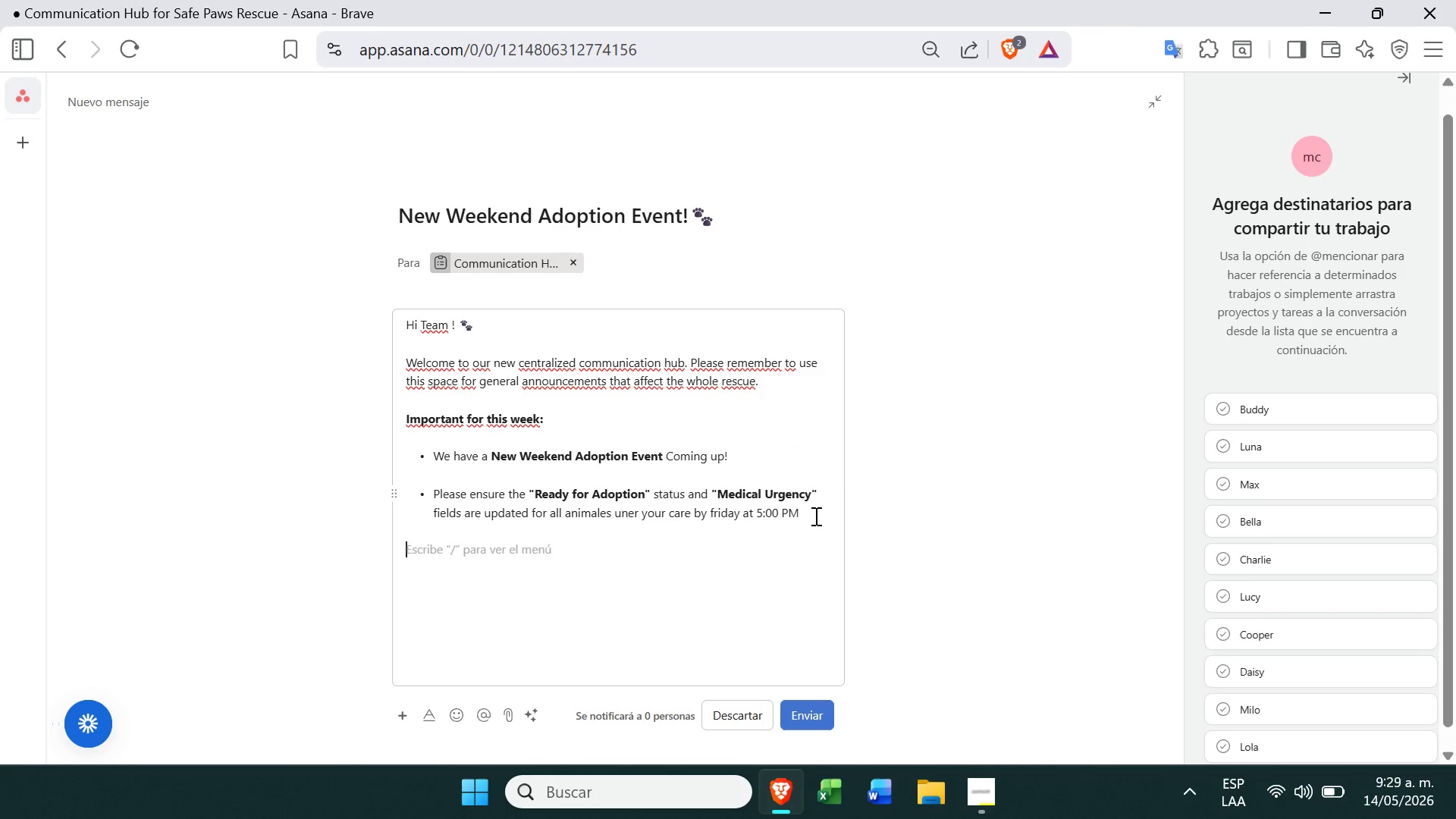 
key(Enter)
 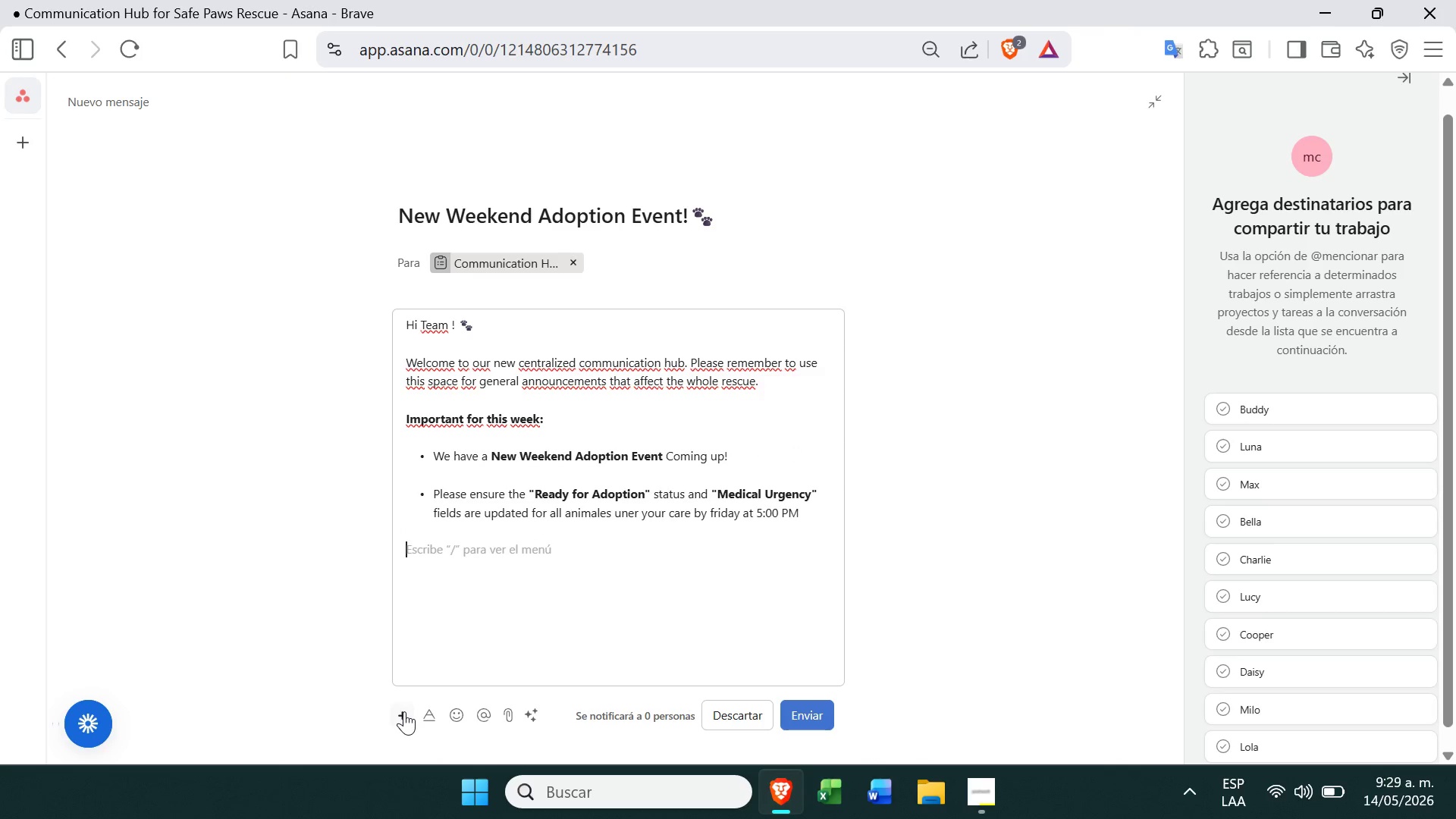 
left_click([405, 716])
 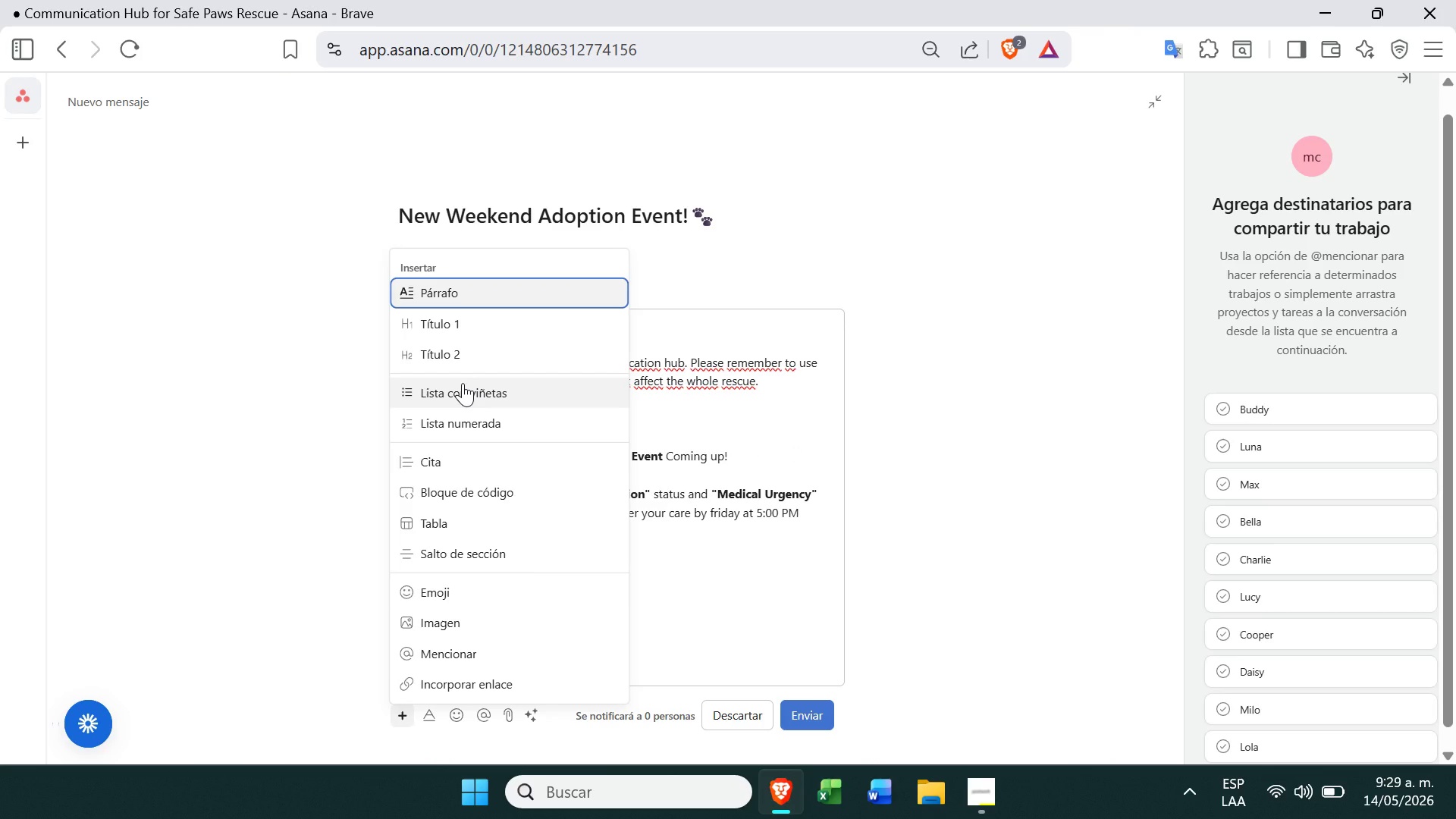 
left_click([463, 383])
 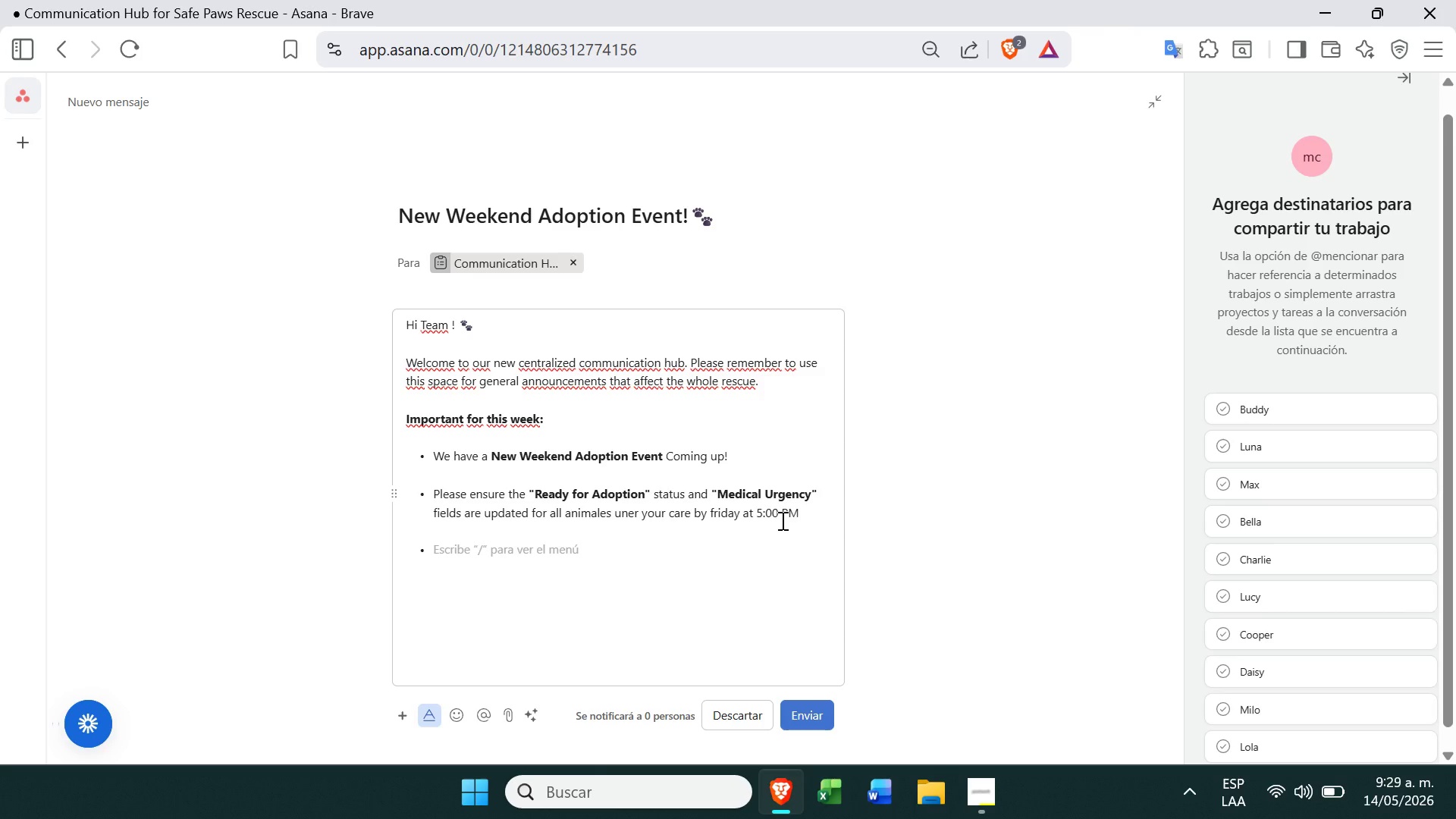 
type(If you have specific updates about an animal;)
key(Backspace)
type(l2)
key(Backspace)
type(@s)
key(Backspace)
key(Backspace)
type(<)
key(Backspace)
type(,)
key(Backspace)
 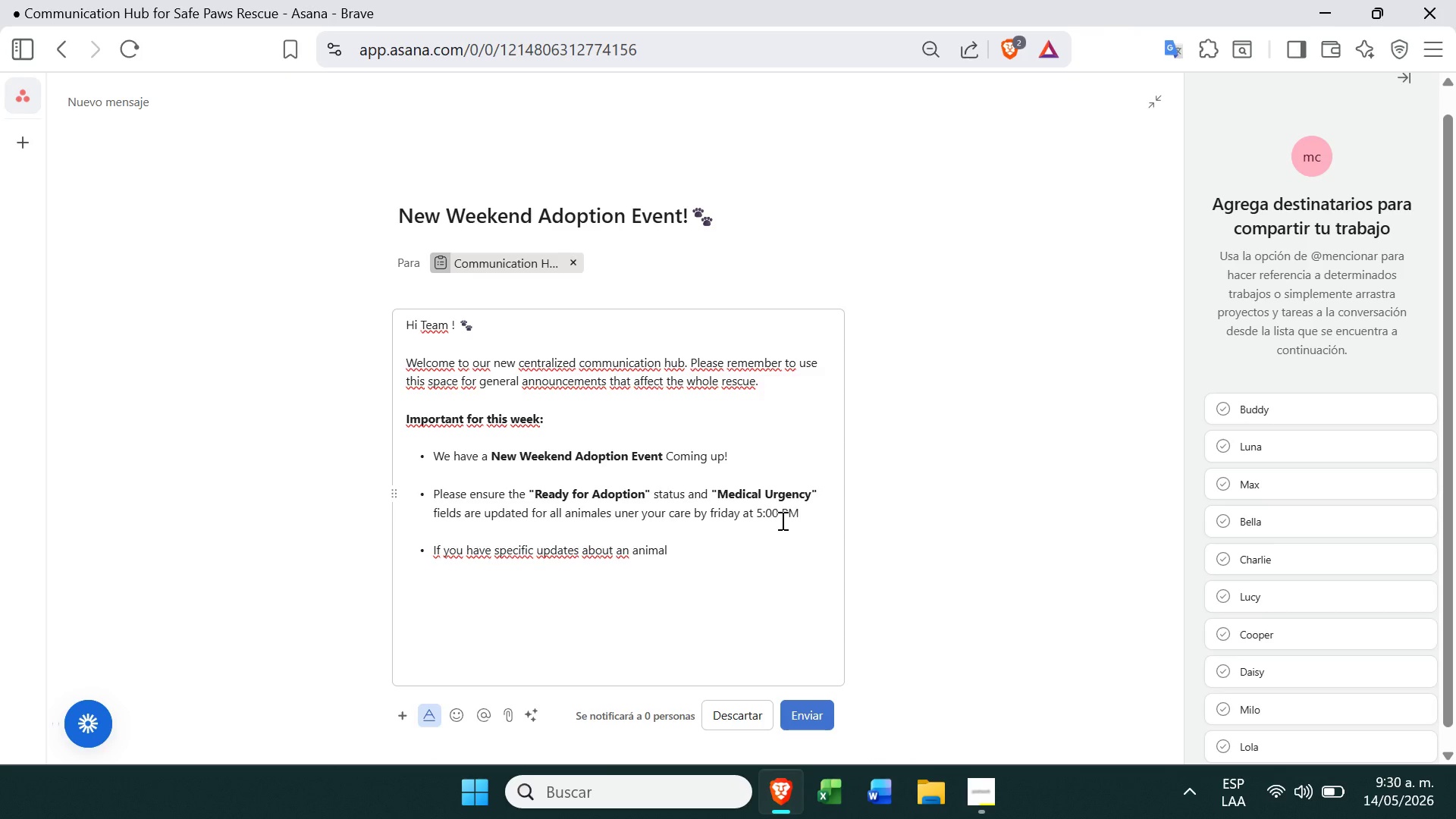 
key(Enter)
 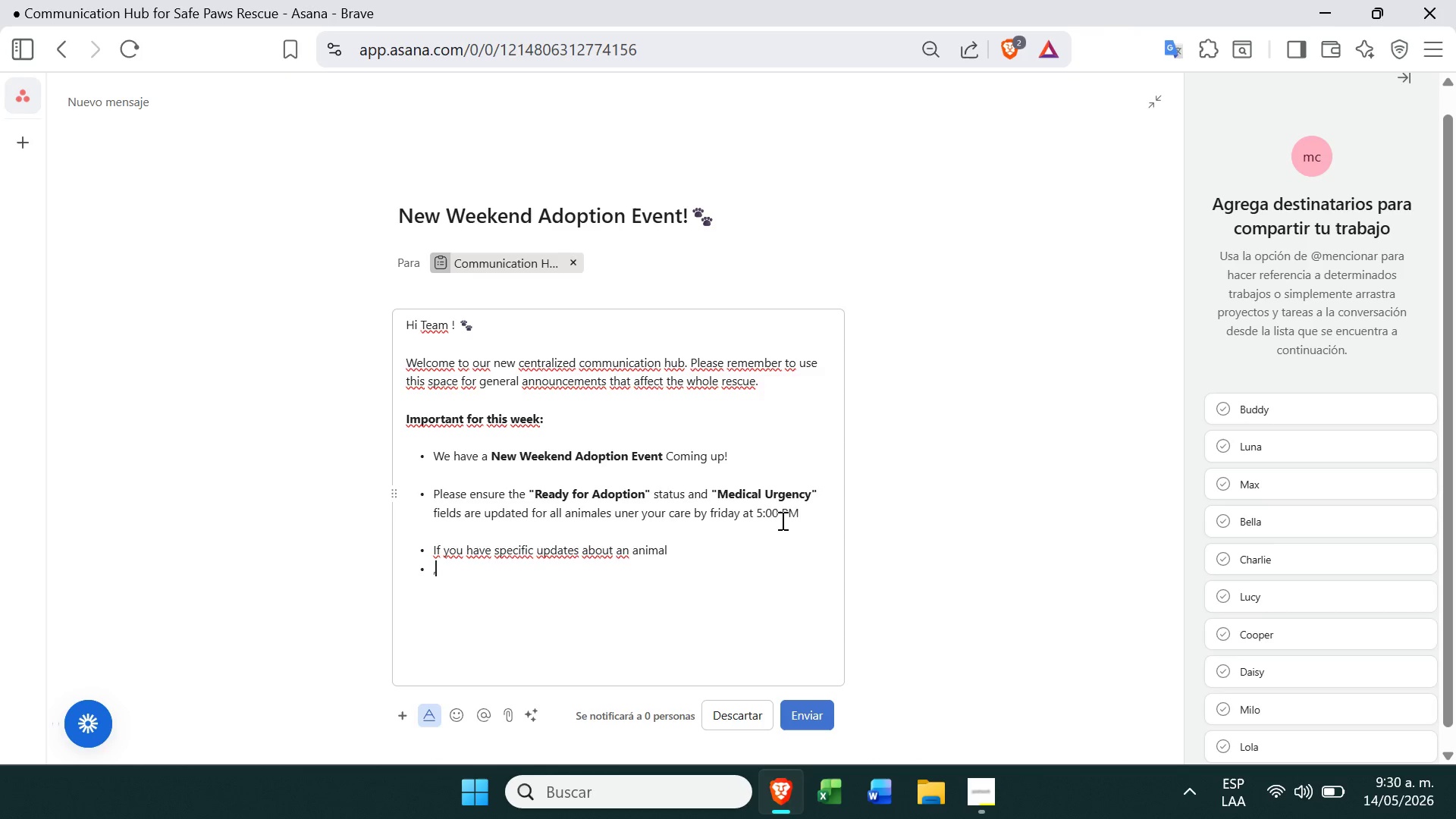 
key(Comma)
 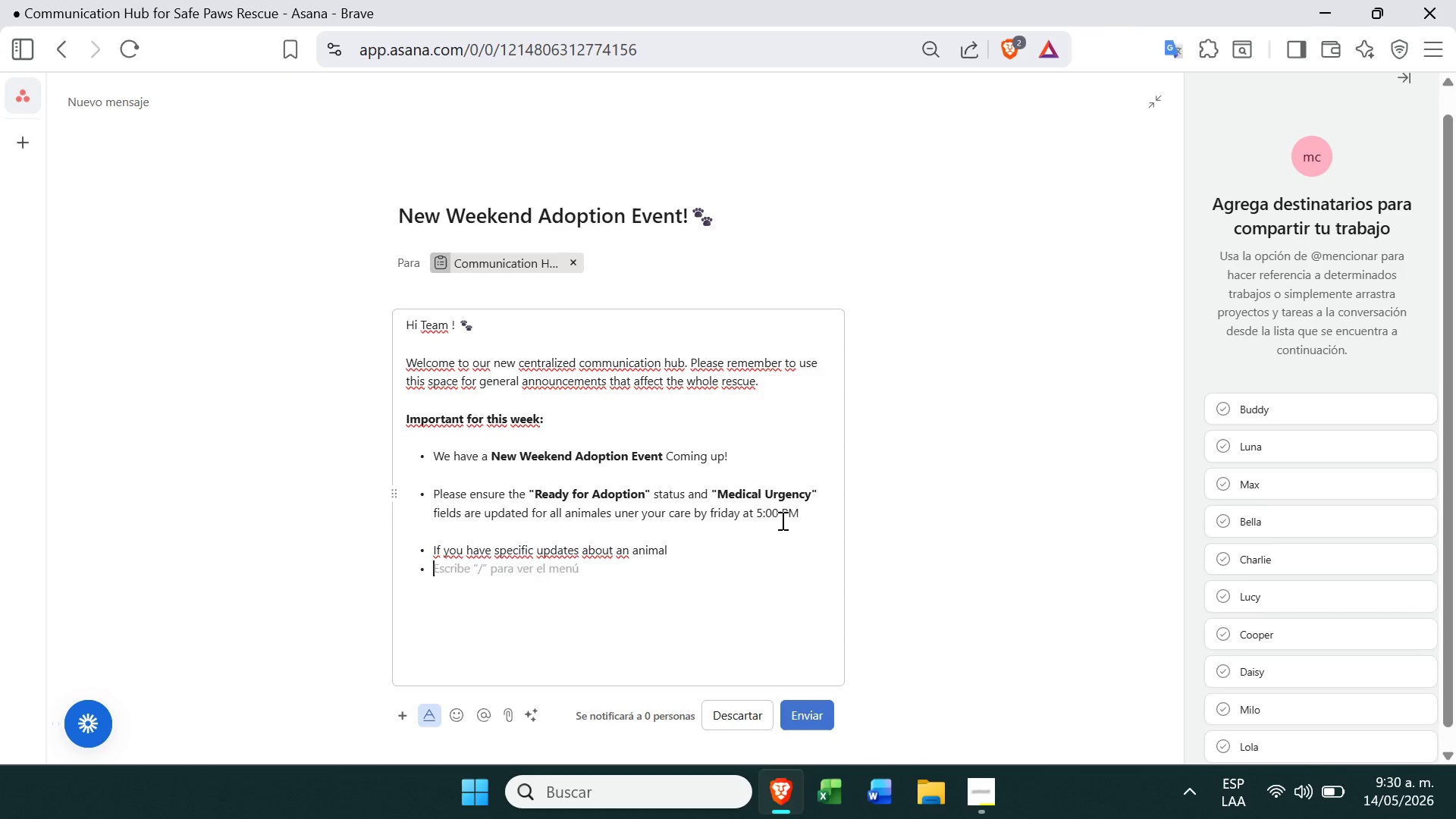 
key(Backspace)
 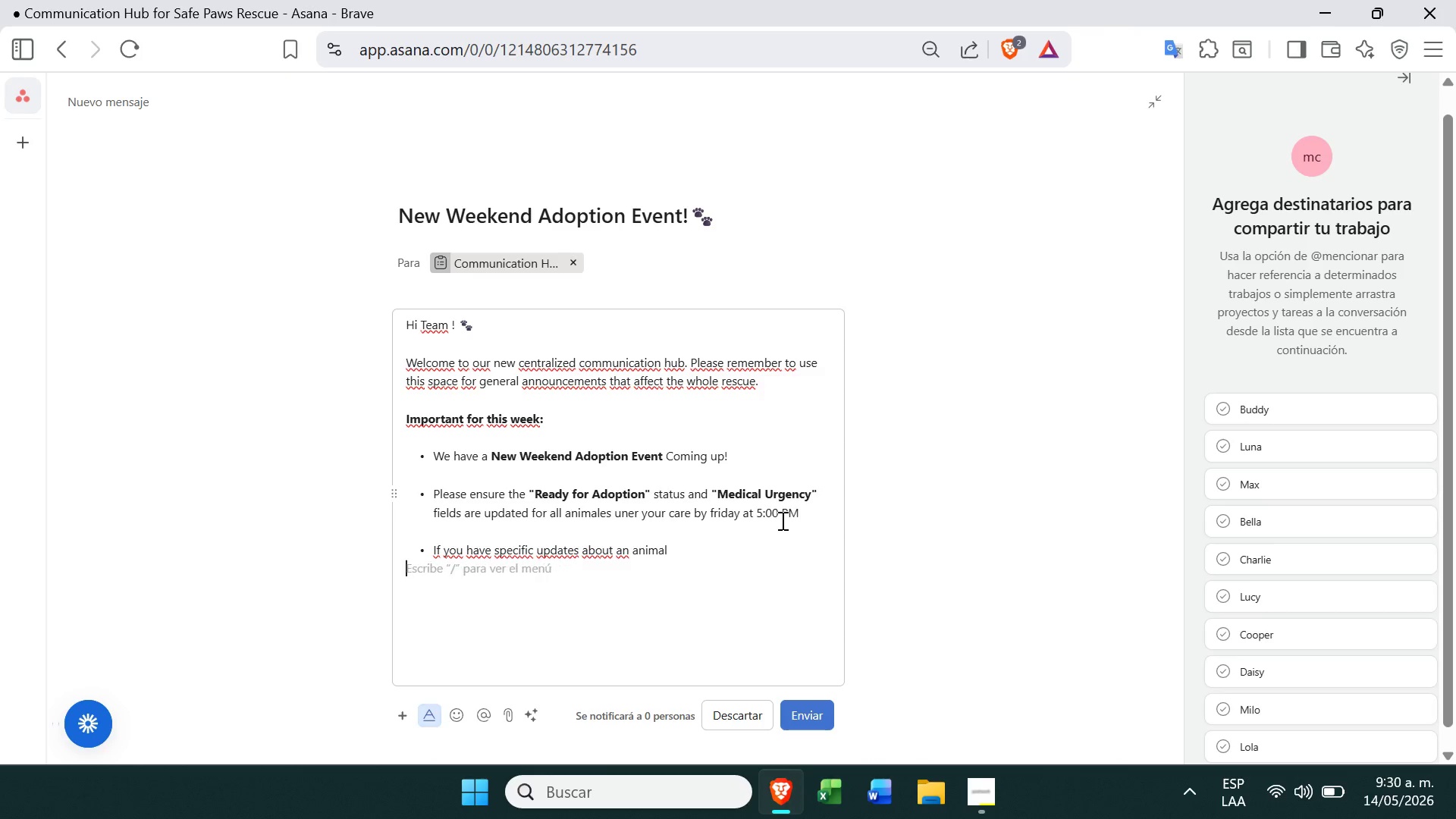 
key(Backspace)
 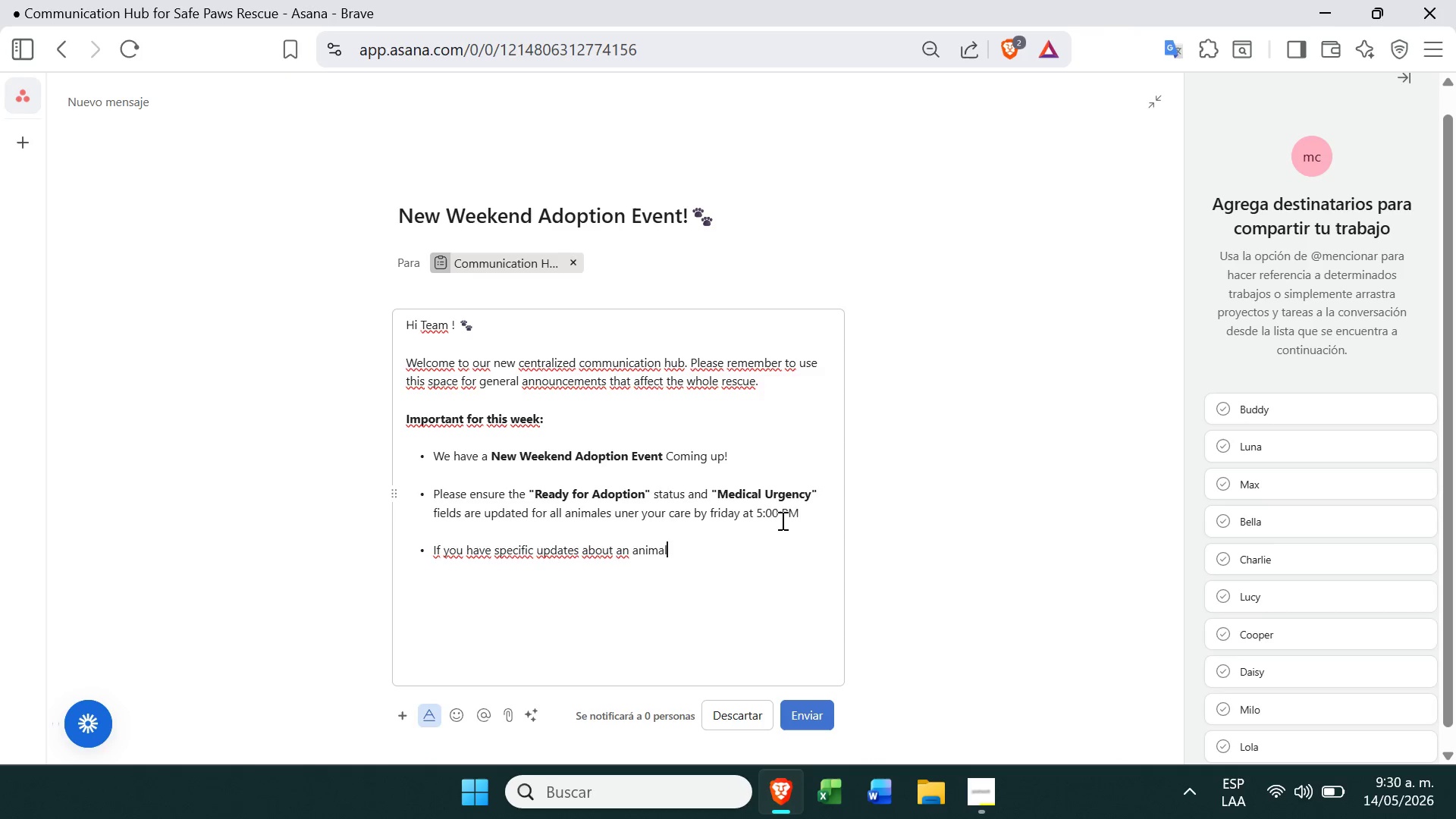 
key(Backspace)
 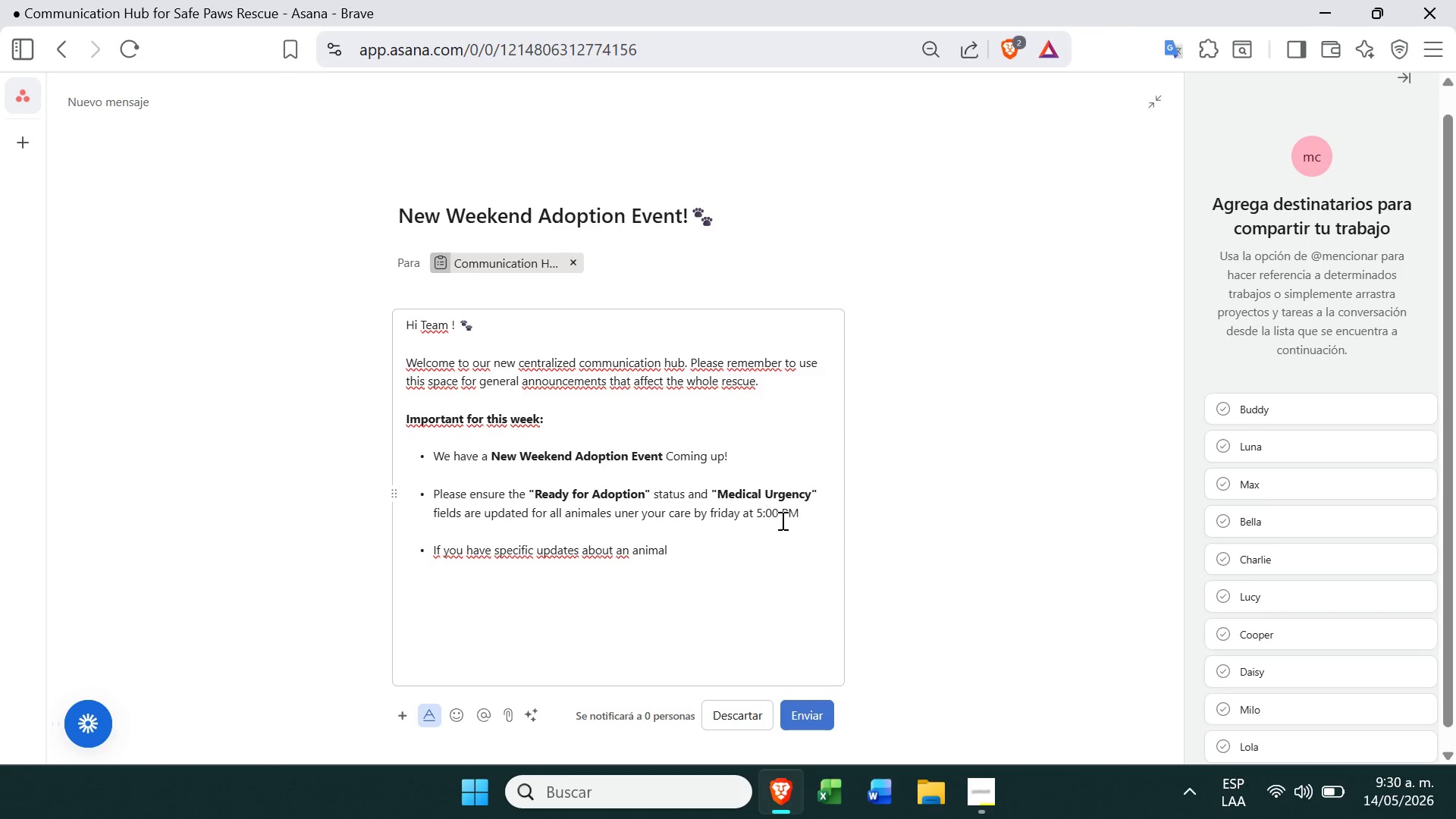 
type(@s )
 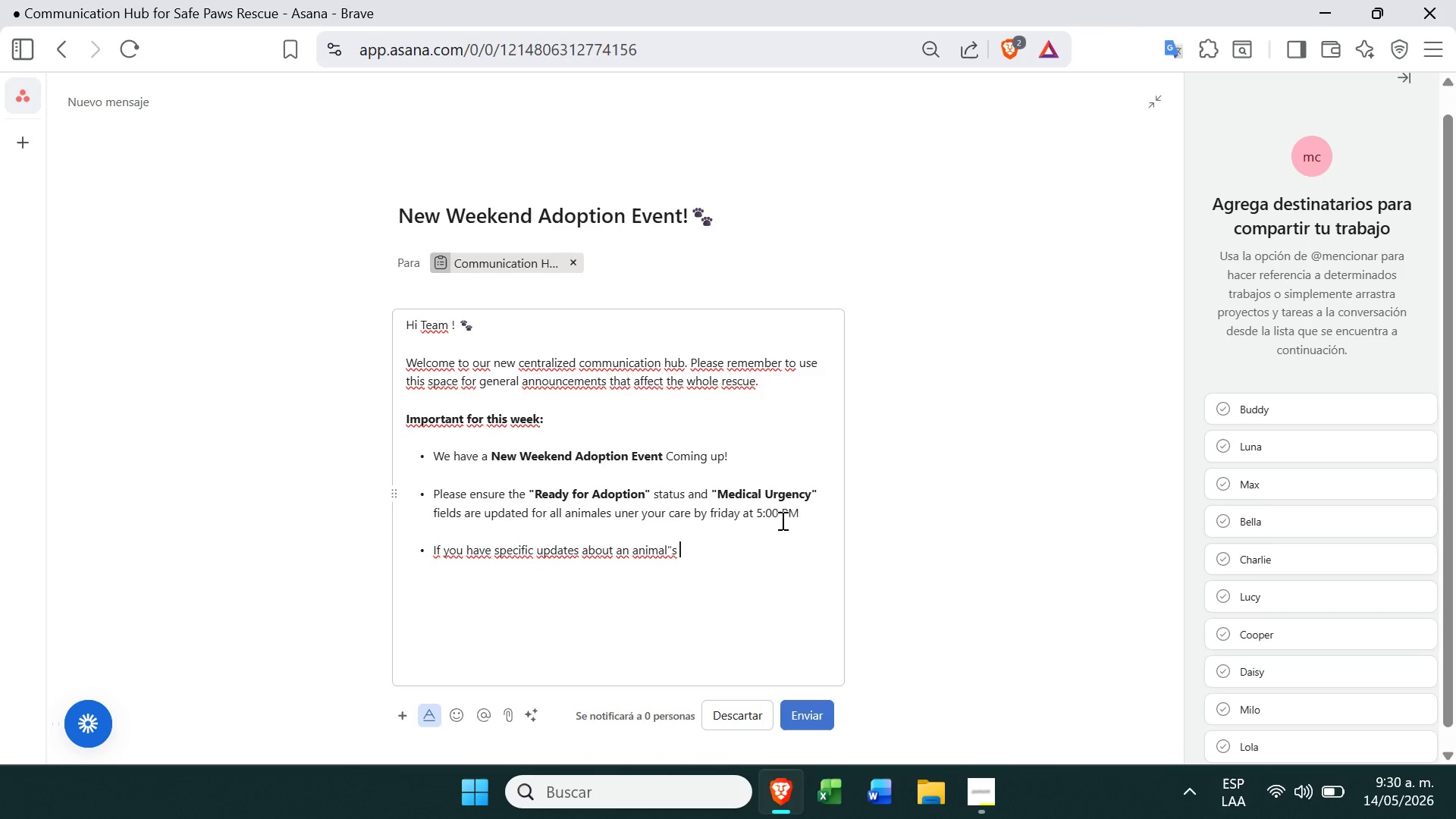 
key(U)
 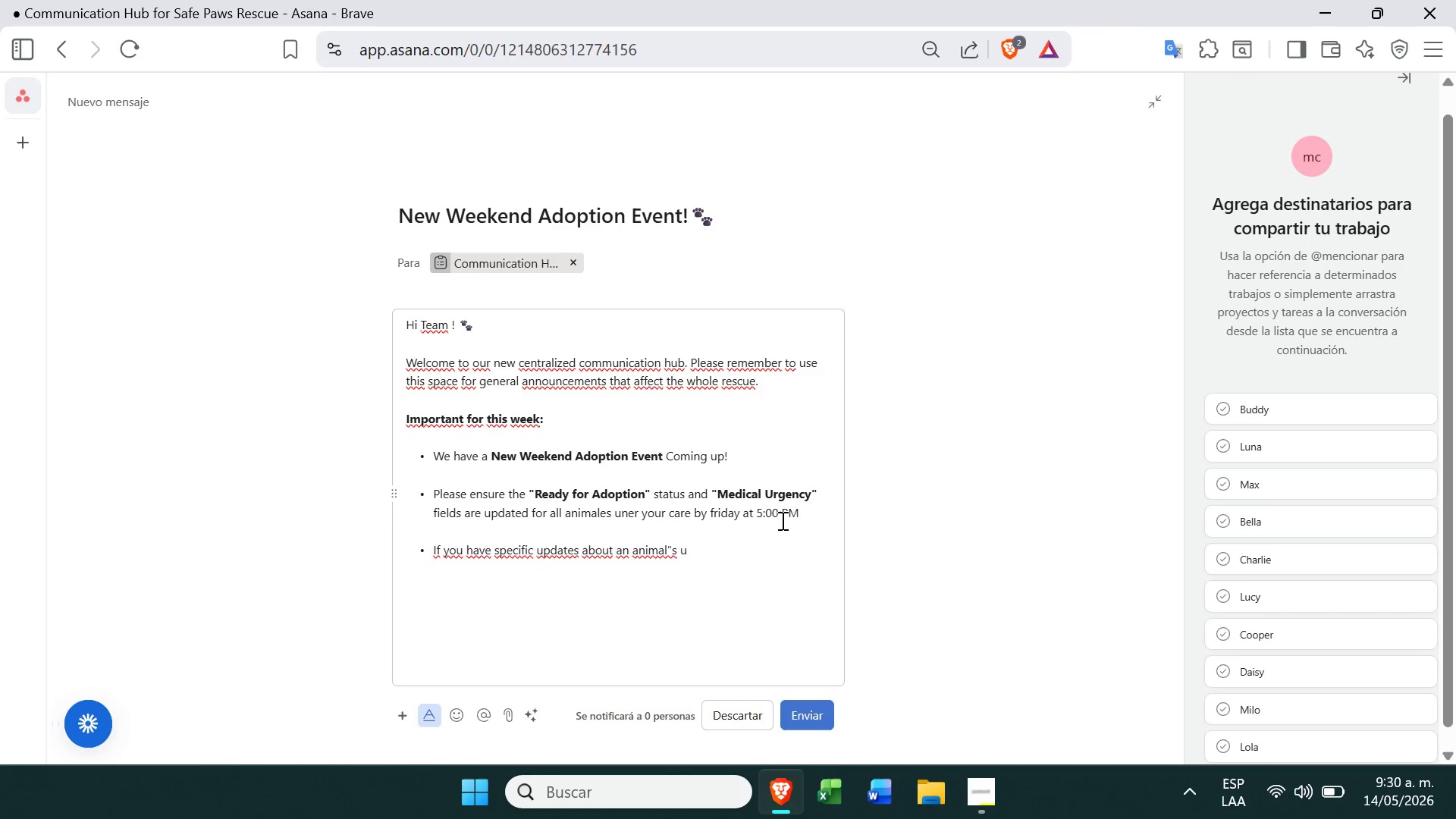 
key(Backspace)
 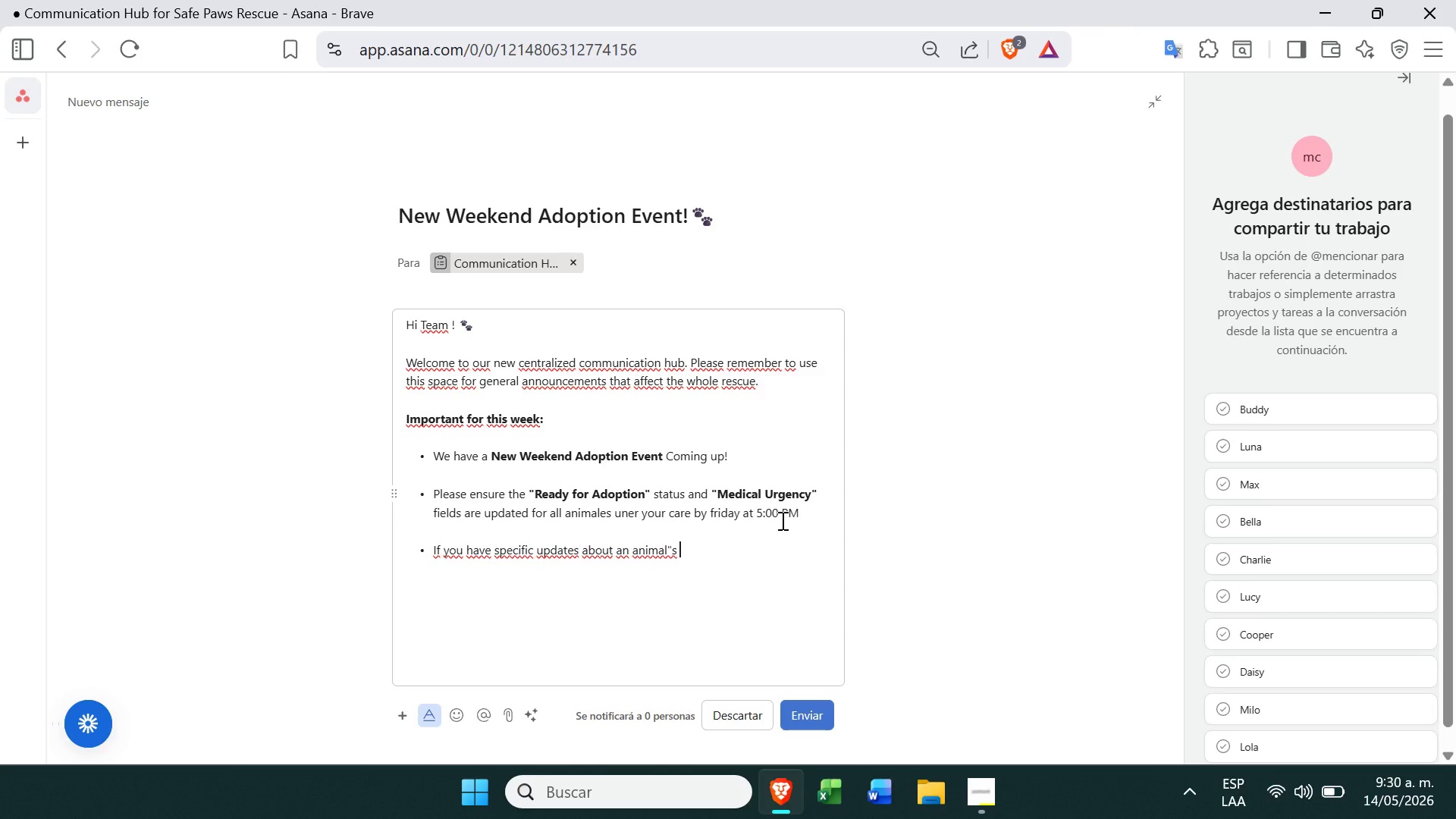 
type(health, please comment directly on that animale)
key(Backspace)
type(s task instead of posting here.)
 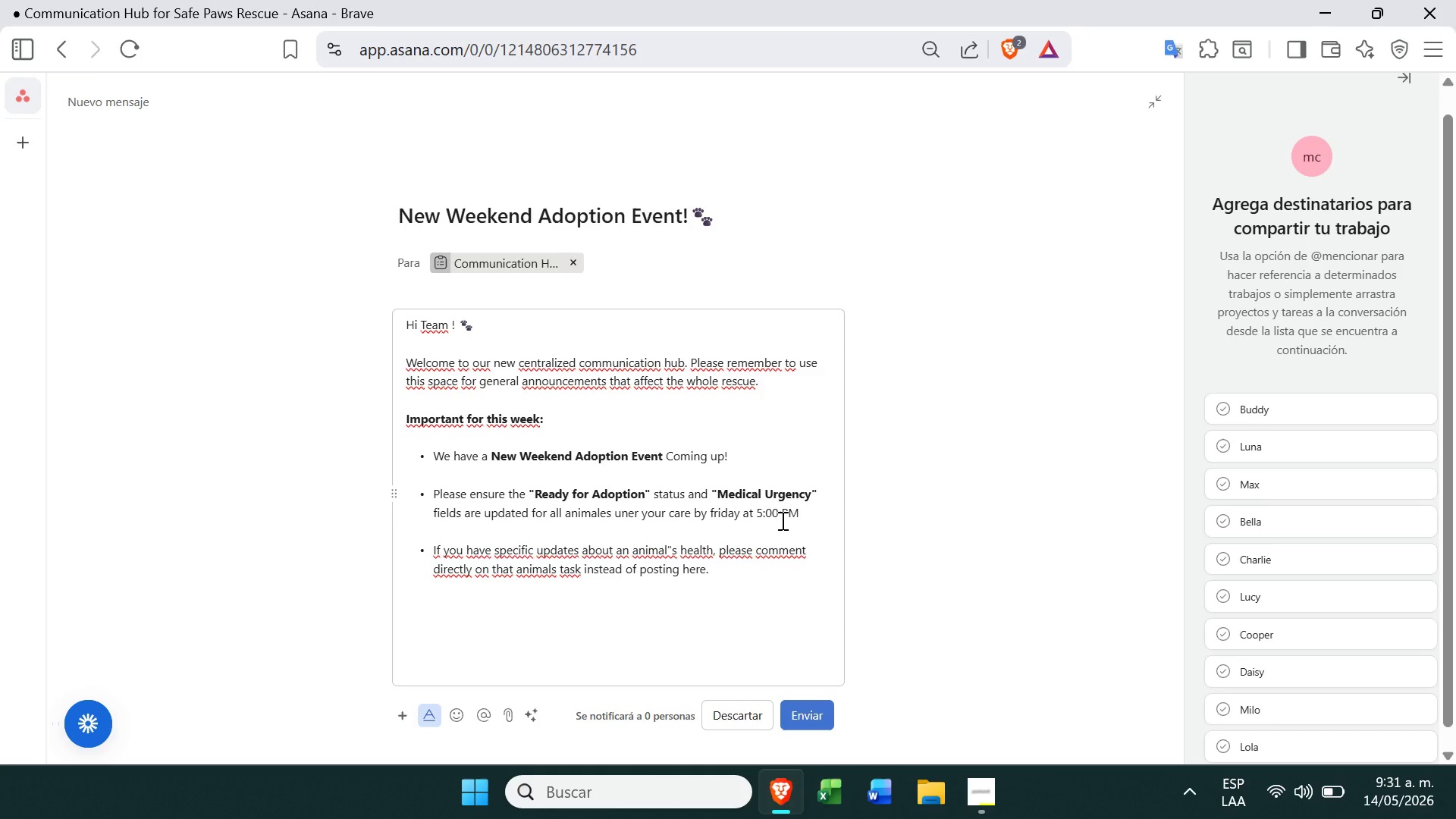 
key(Enter)
 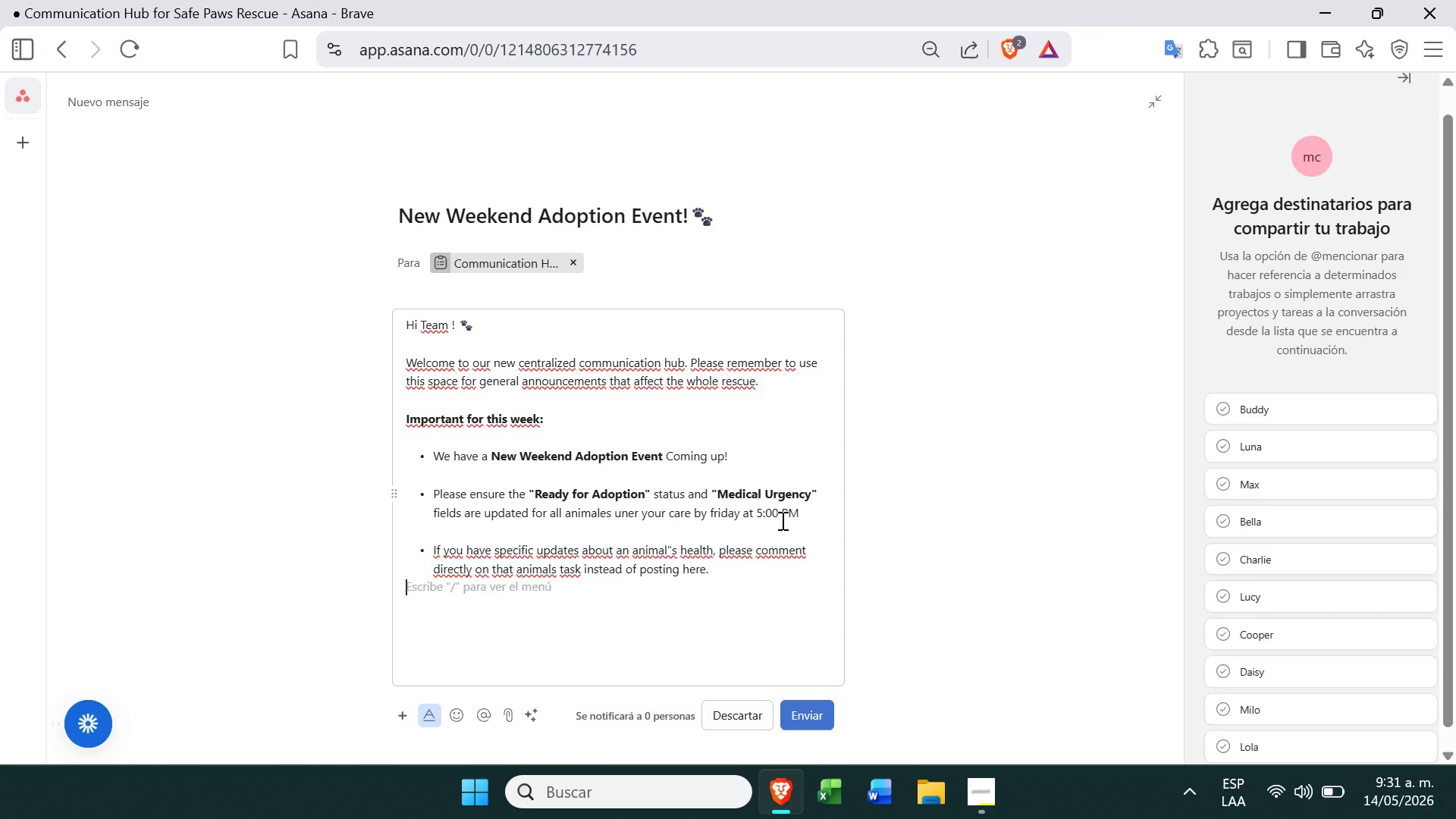 
key(Enter)
 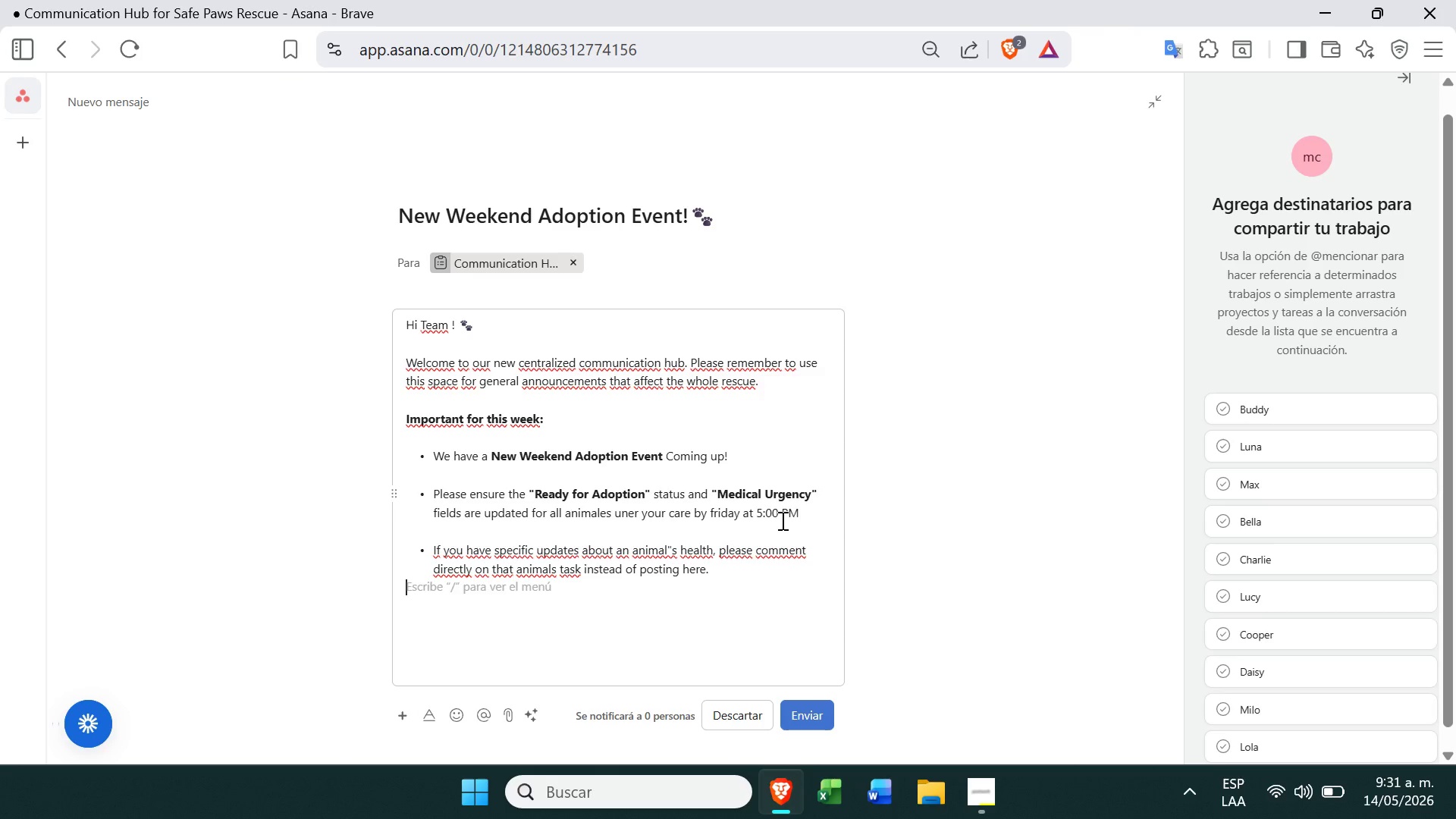 
key(Enter)
 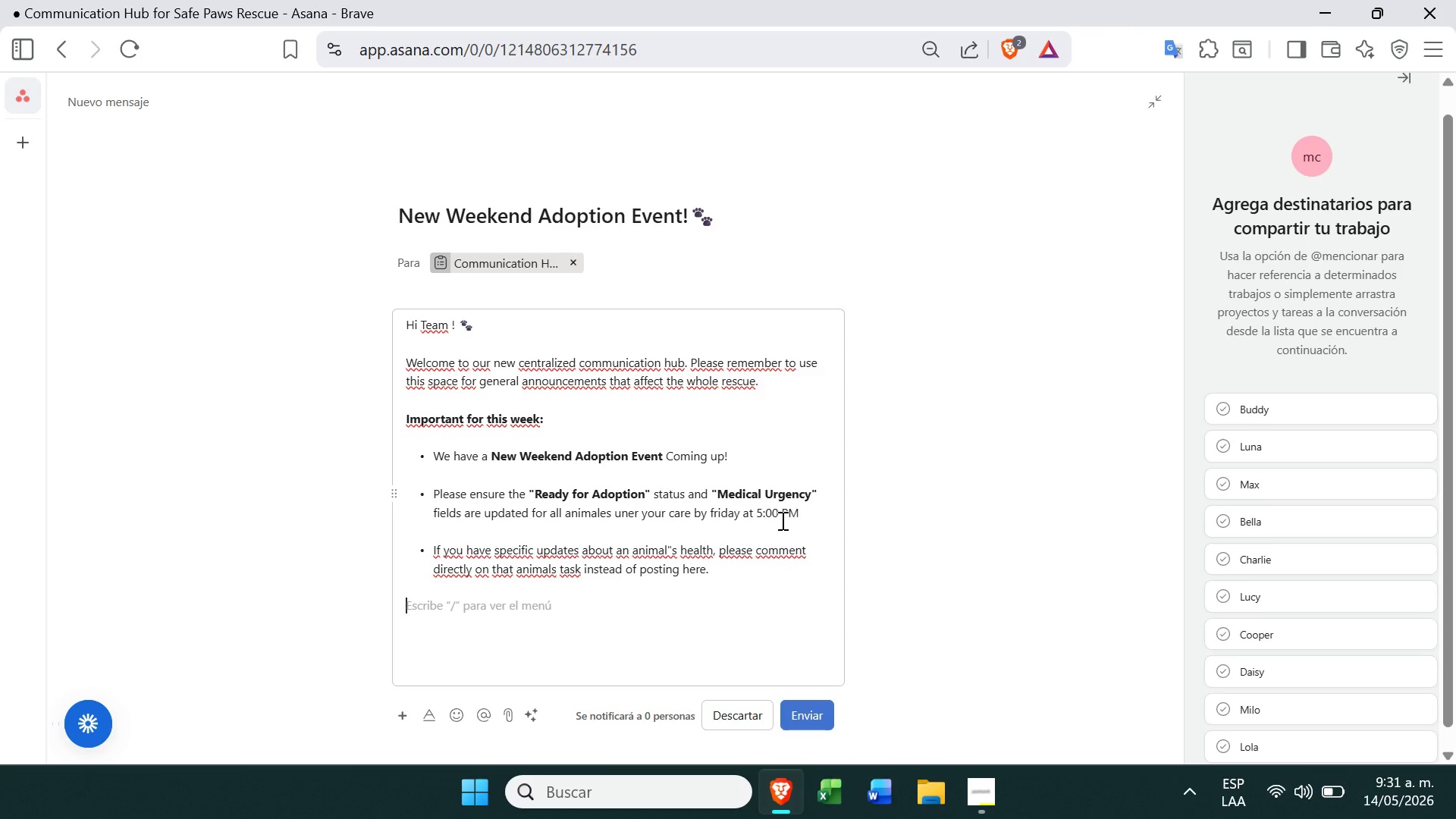 
wait(5.52)
 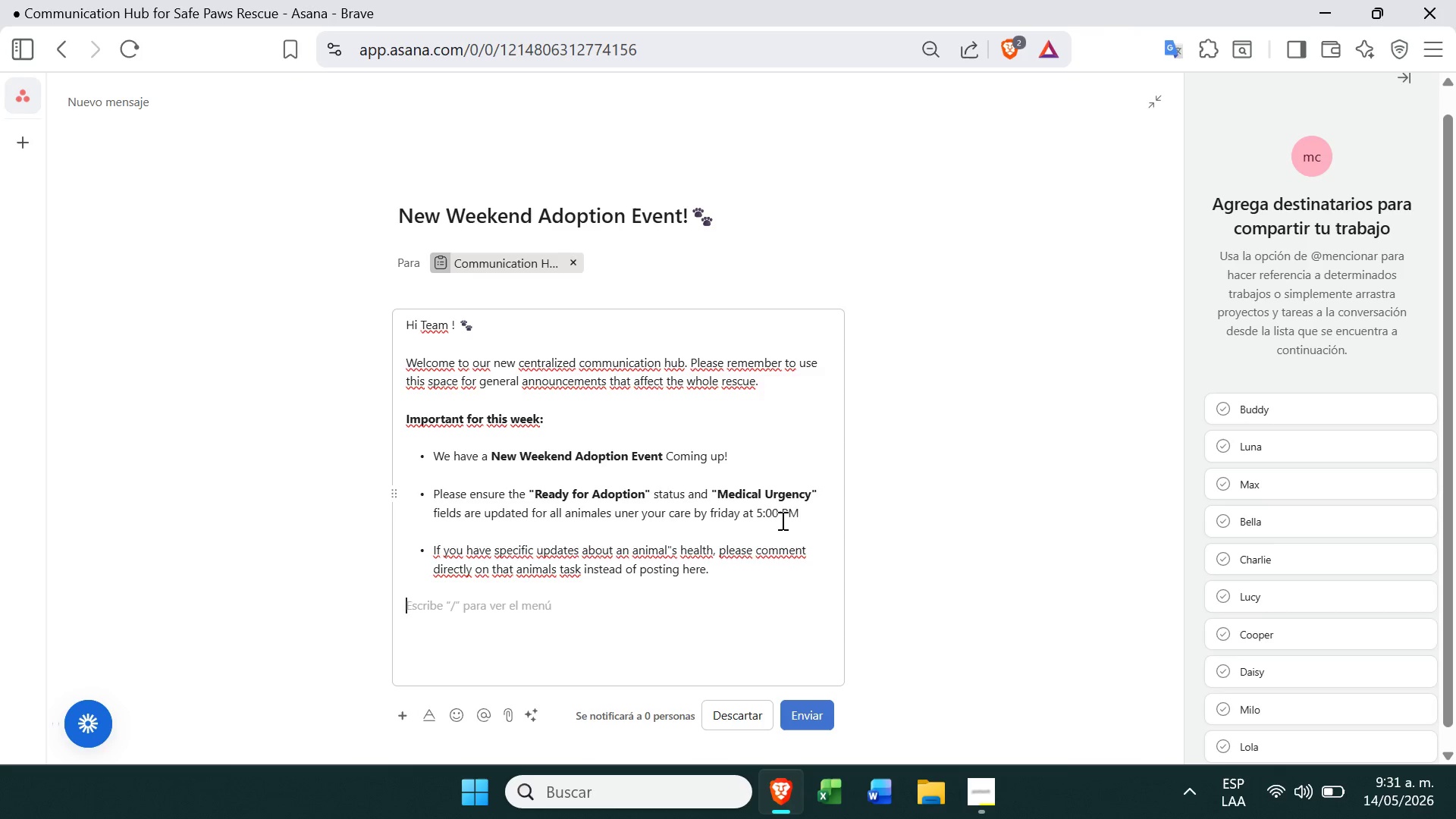 
key(CapsLock)
 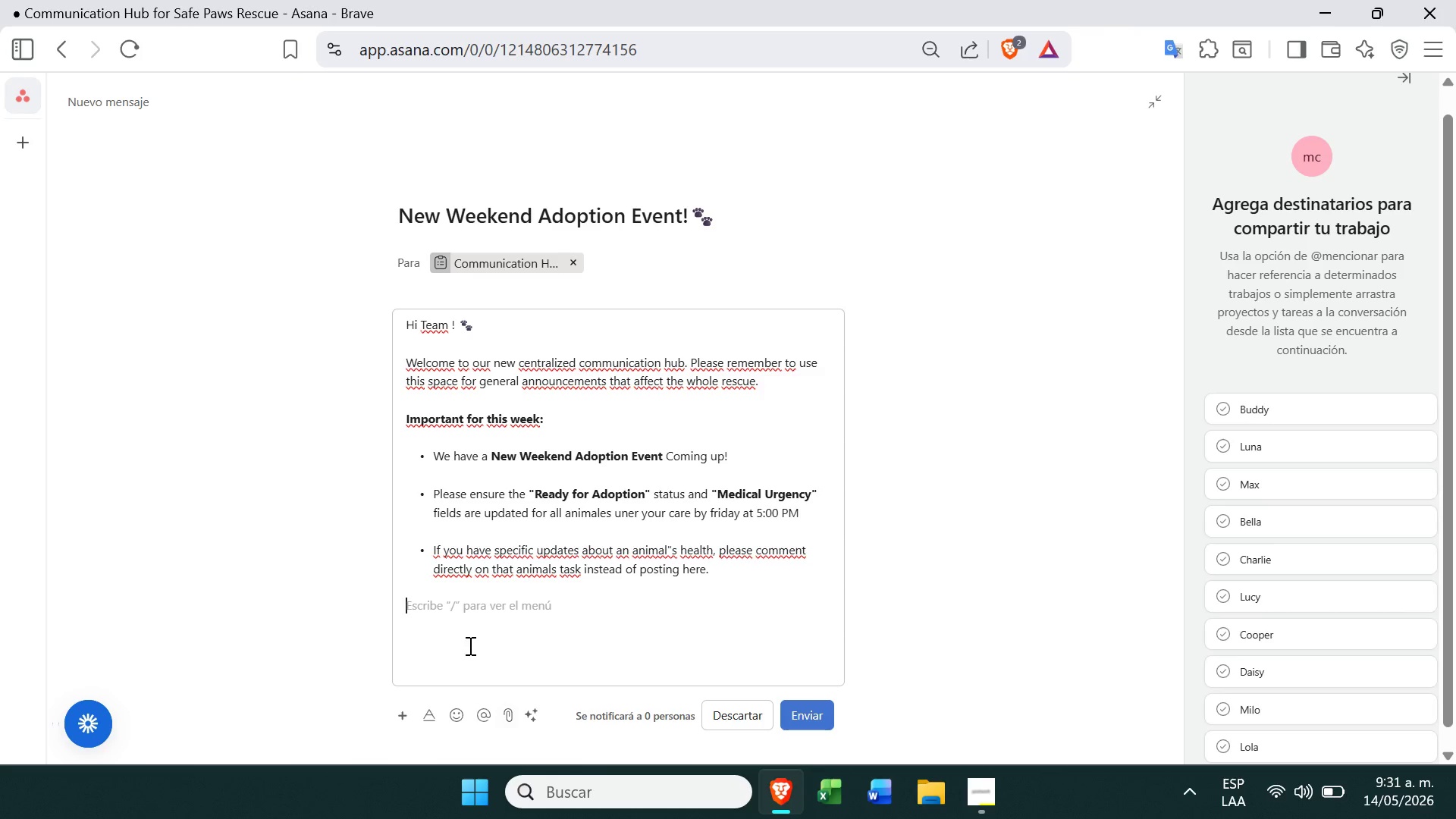 
type(Lets )
key(Backspace)
key(Backspace)
type(;;)
key(Backspace)
type(s find there paws)
 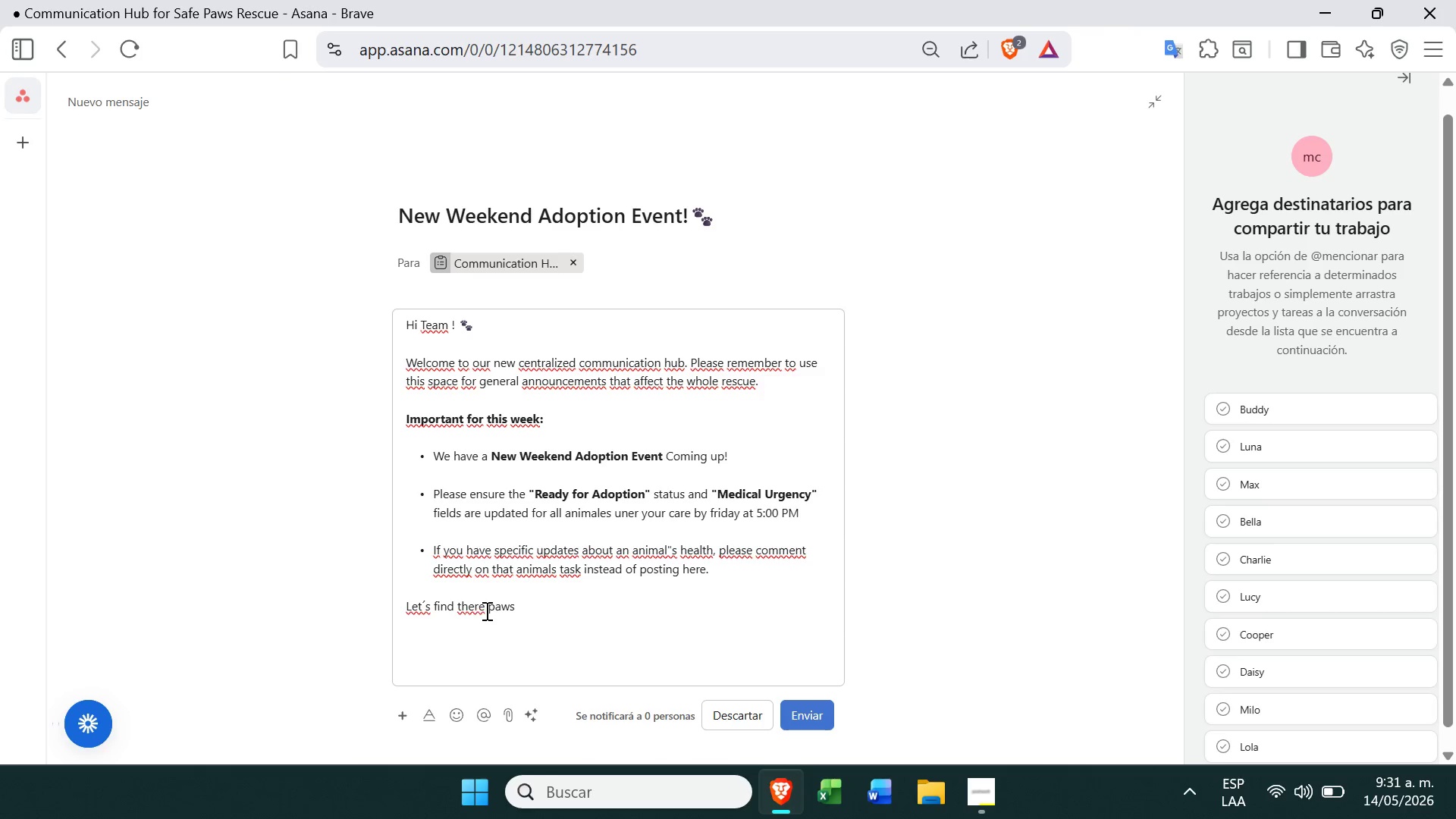 
left_click([477, 608])
 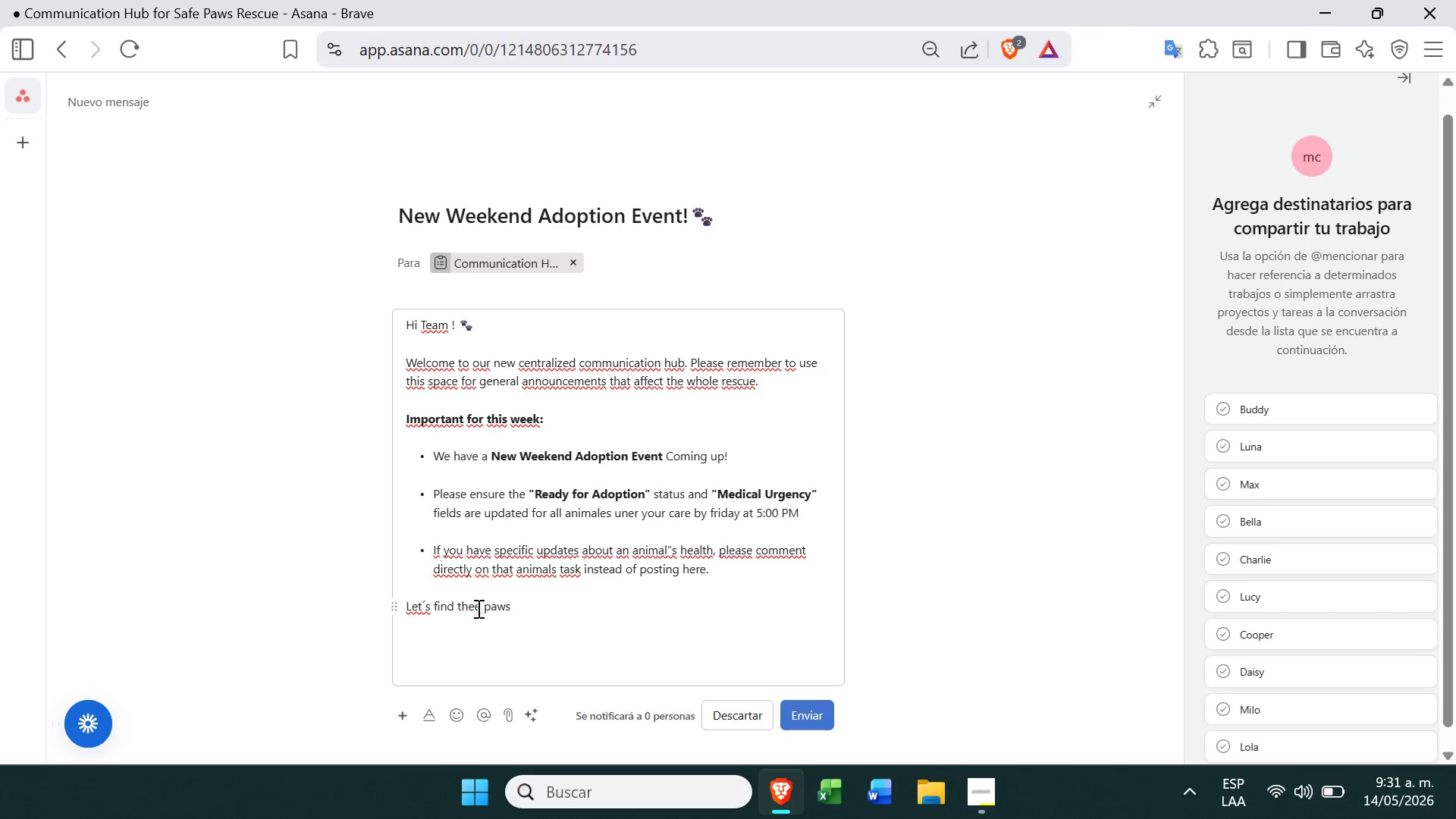 
key(Backspace)
 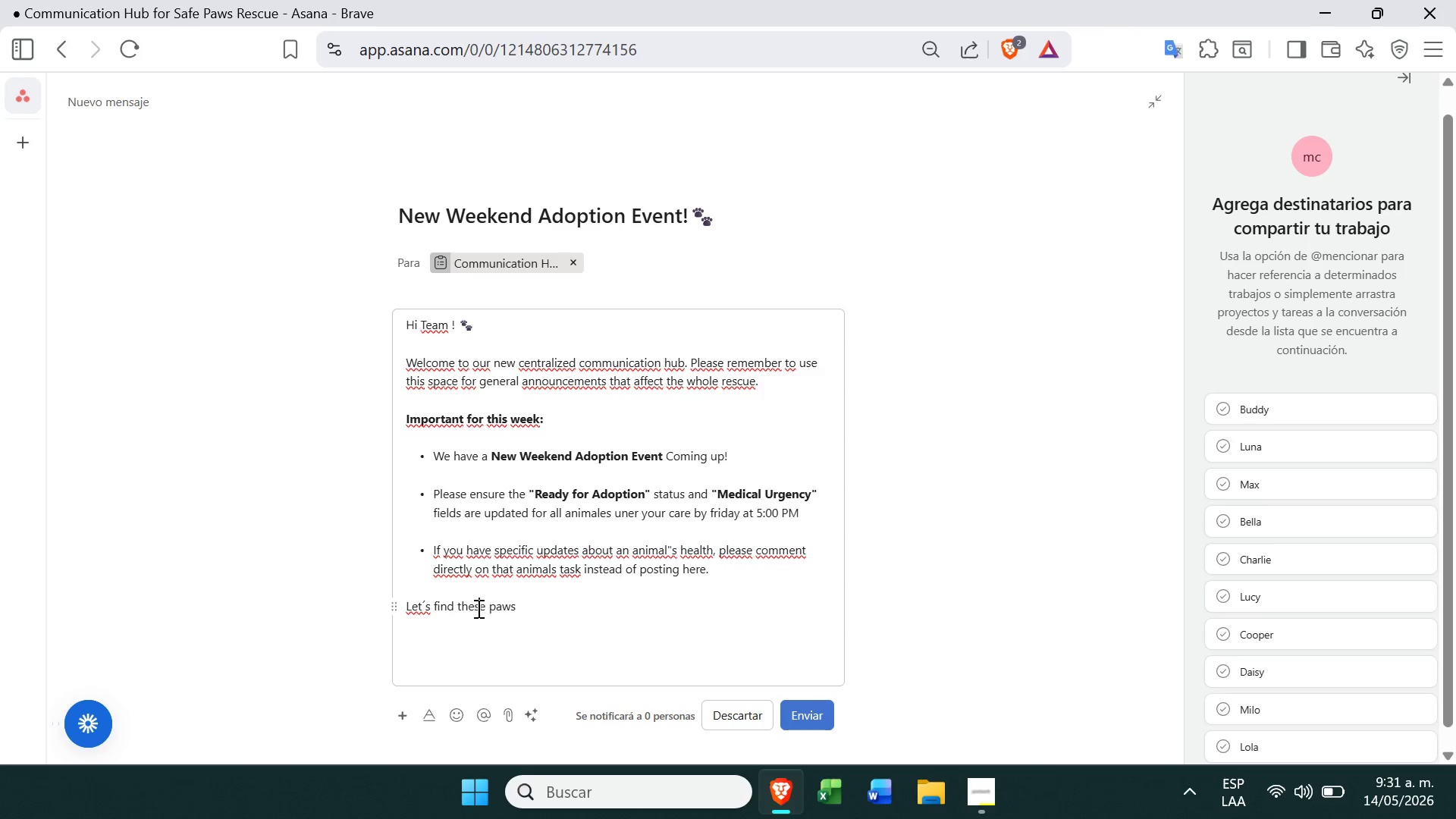 
key(S)
 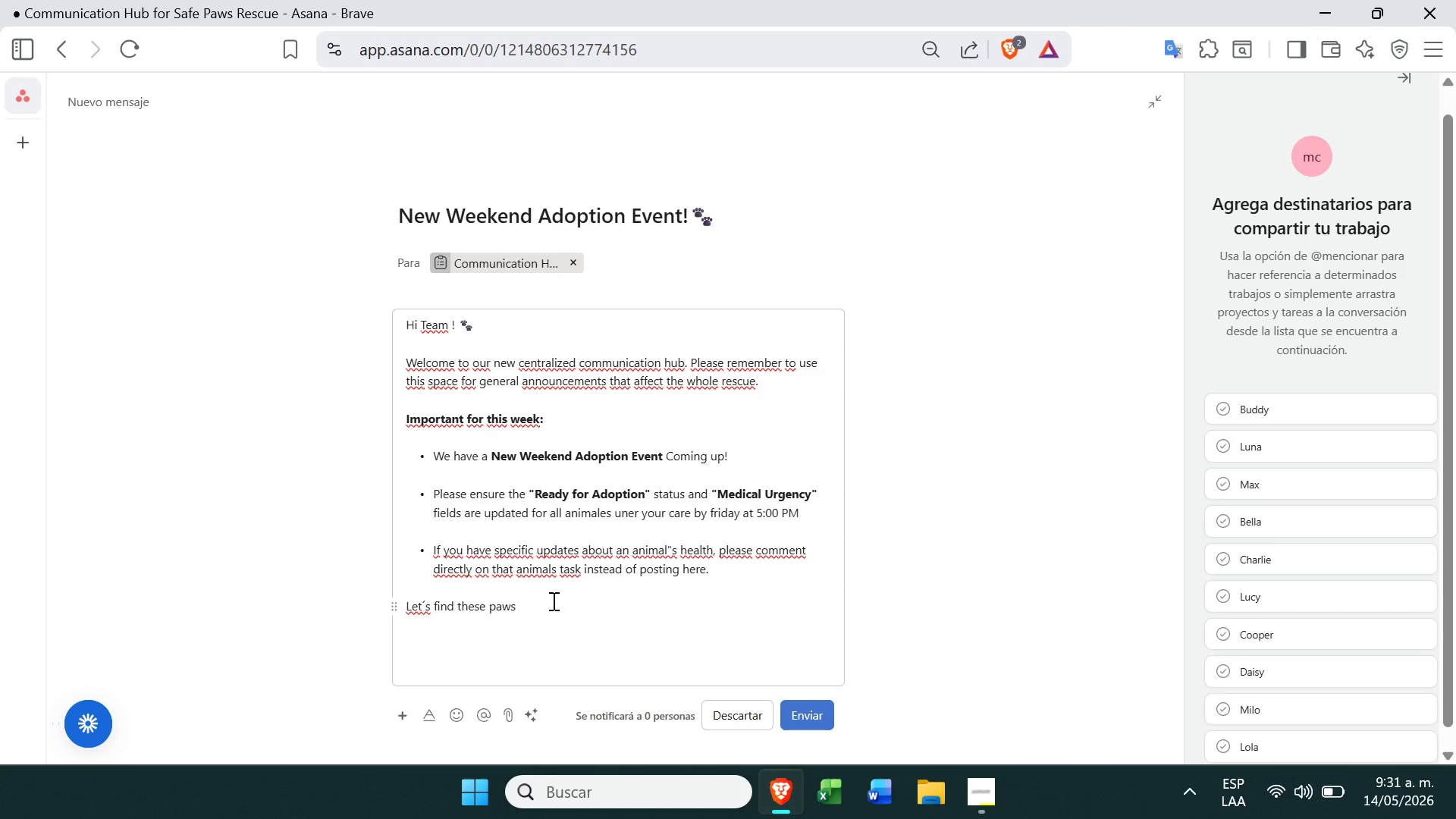 
left_click([557, 604])
 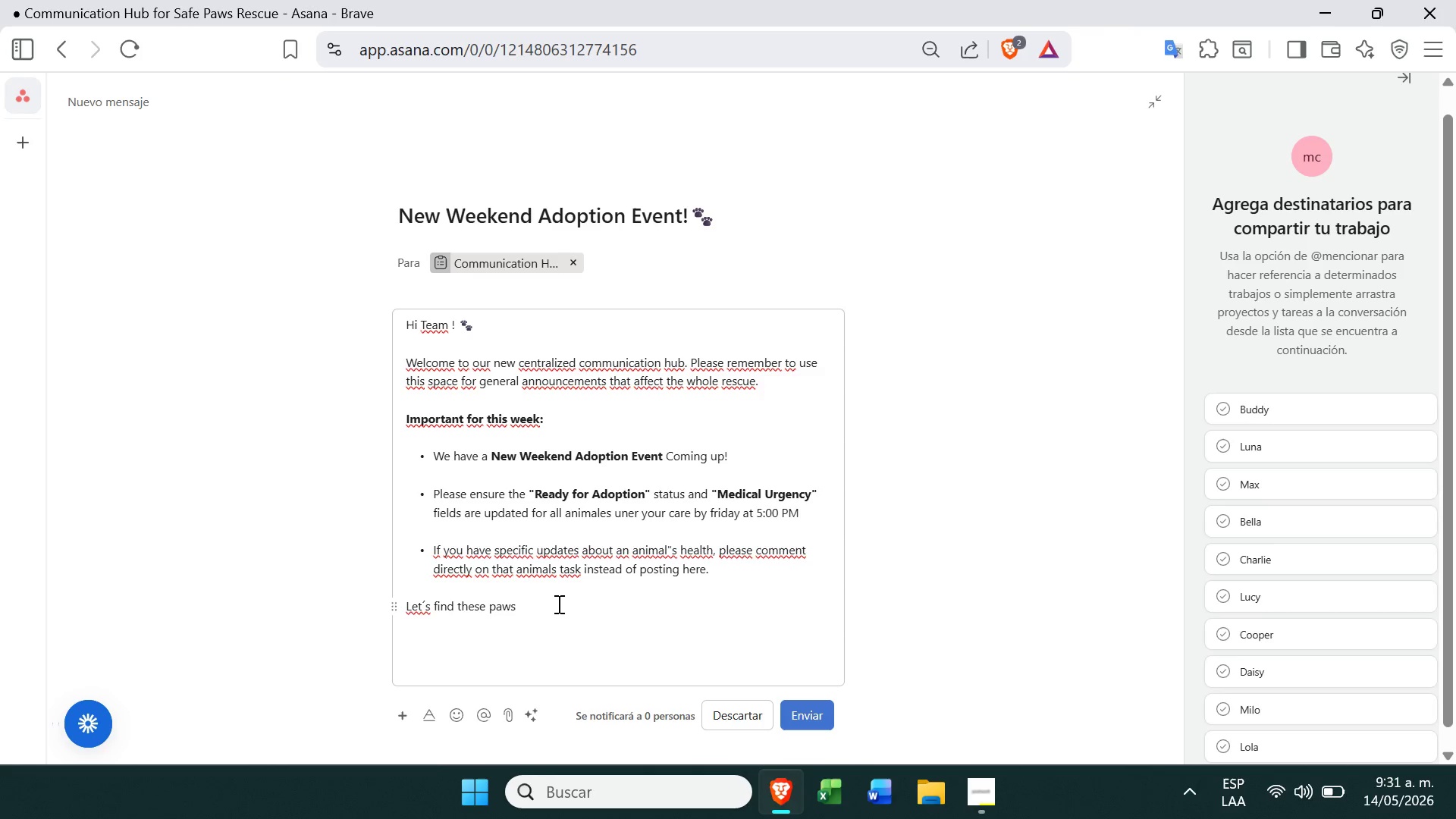 
key(Space)
 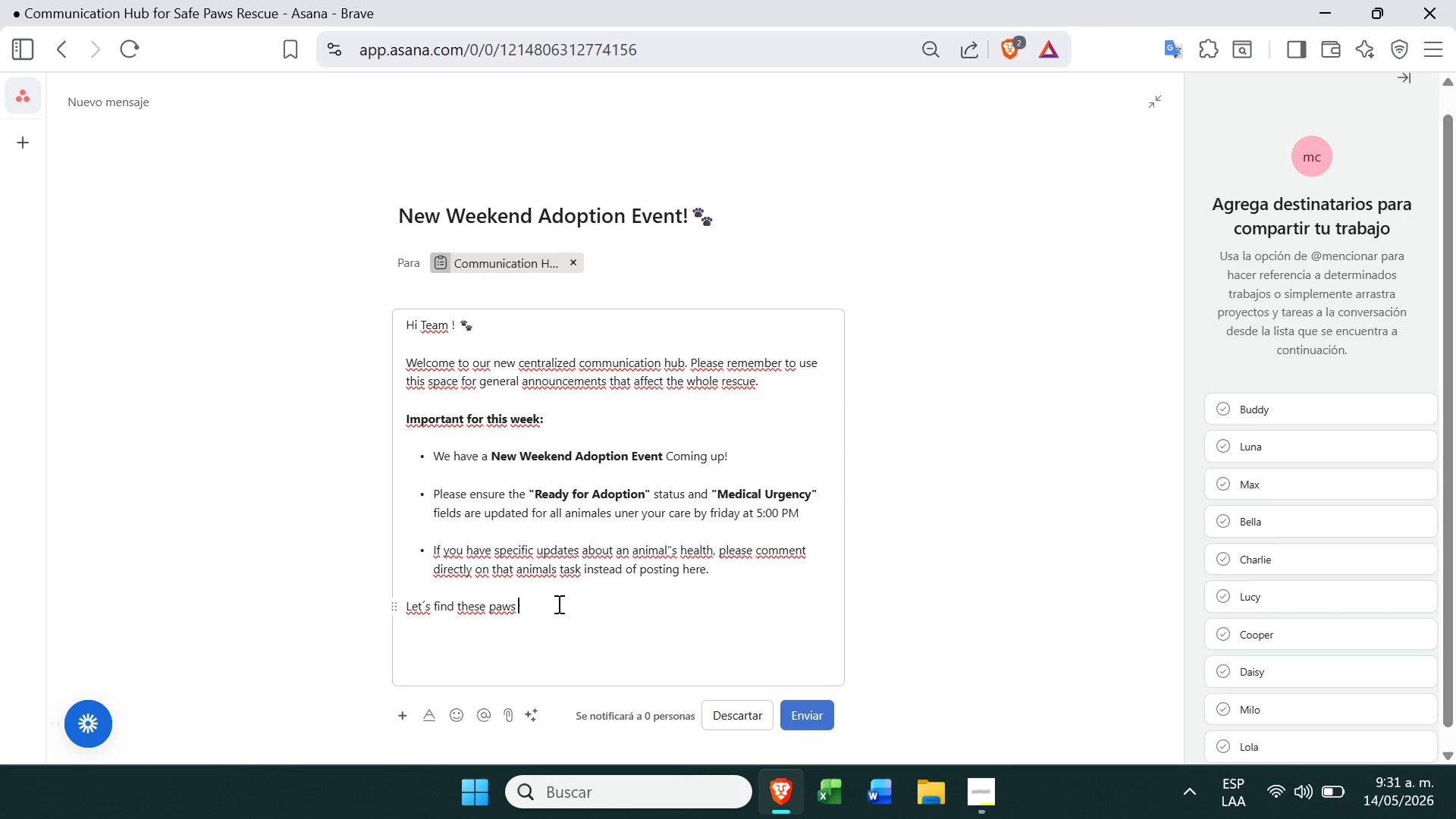 
wait(8.09)
 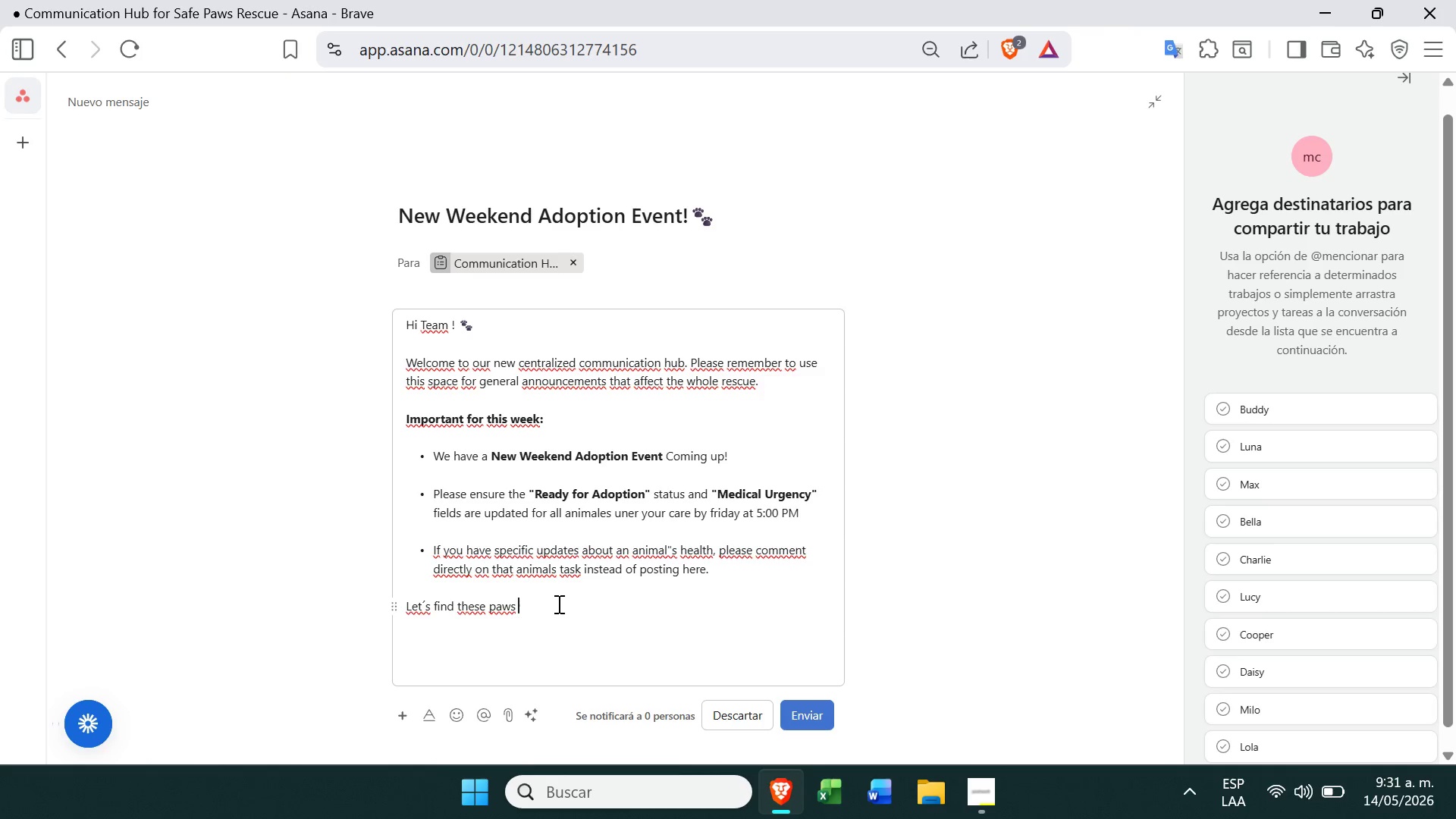 
type(a forever g)
key(Backspace)
type(home! )
 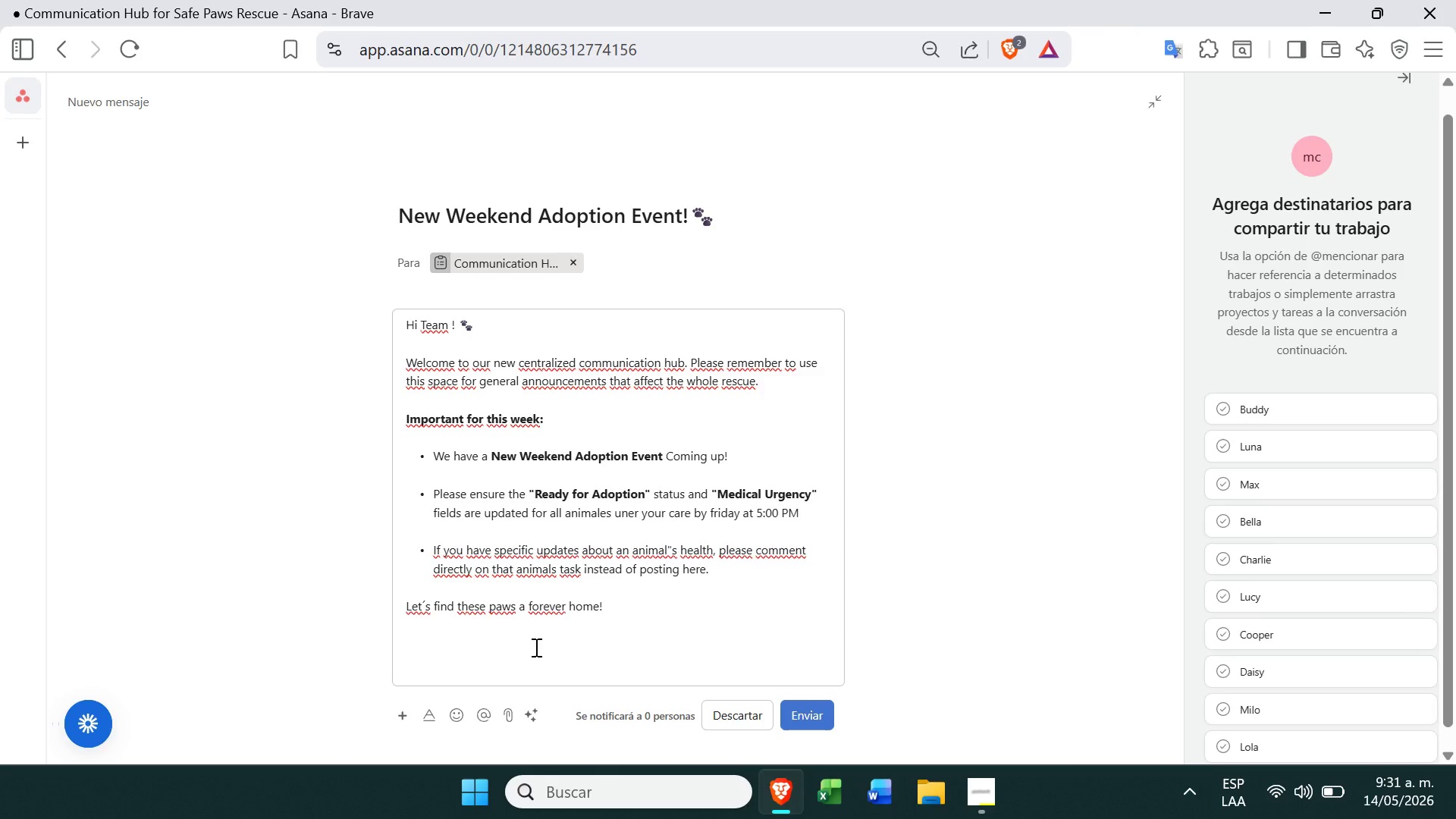 
left_click([453, 707])
 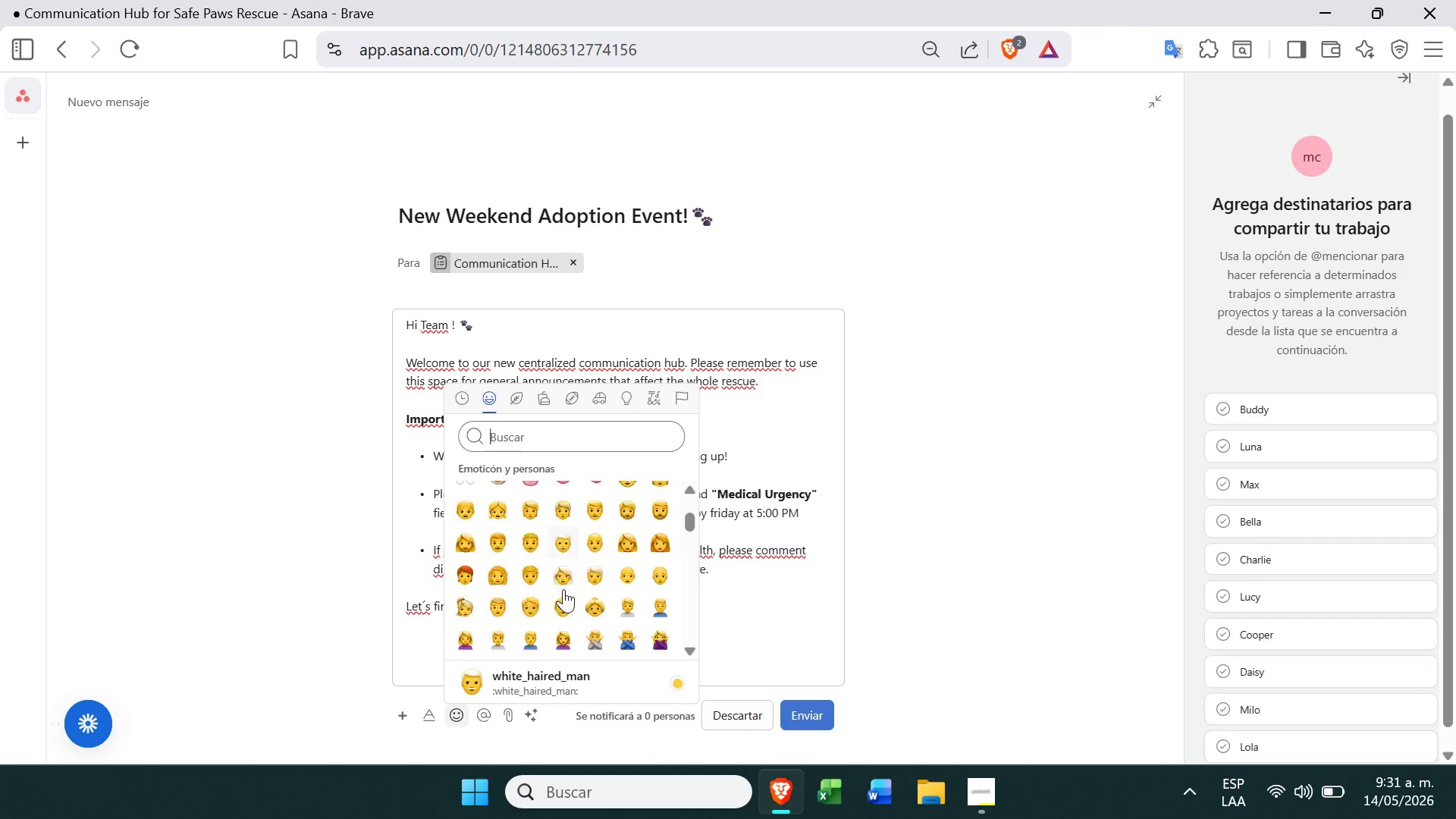 
wait(13.81)
 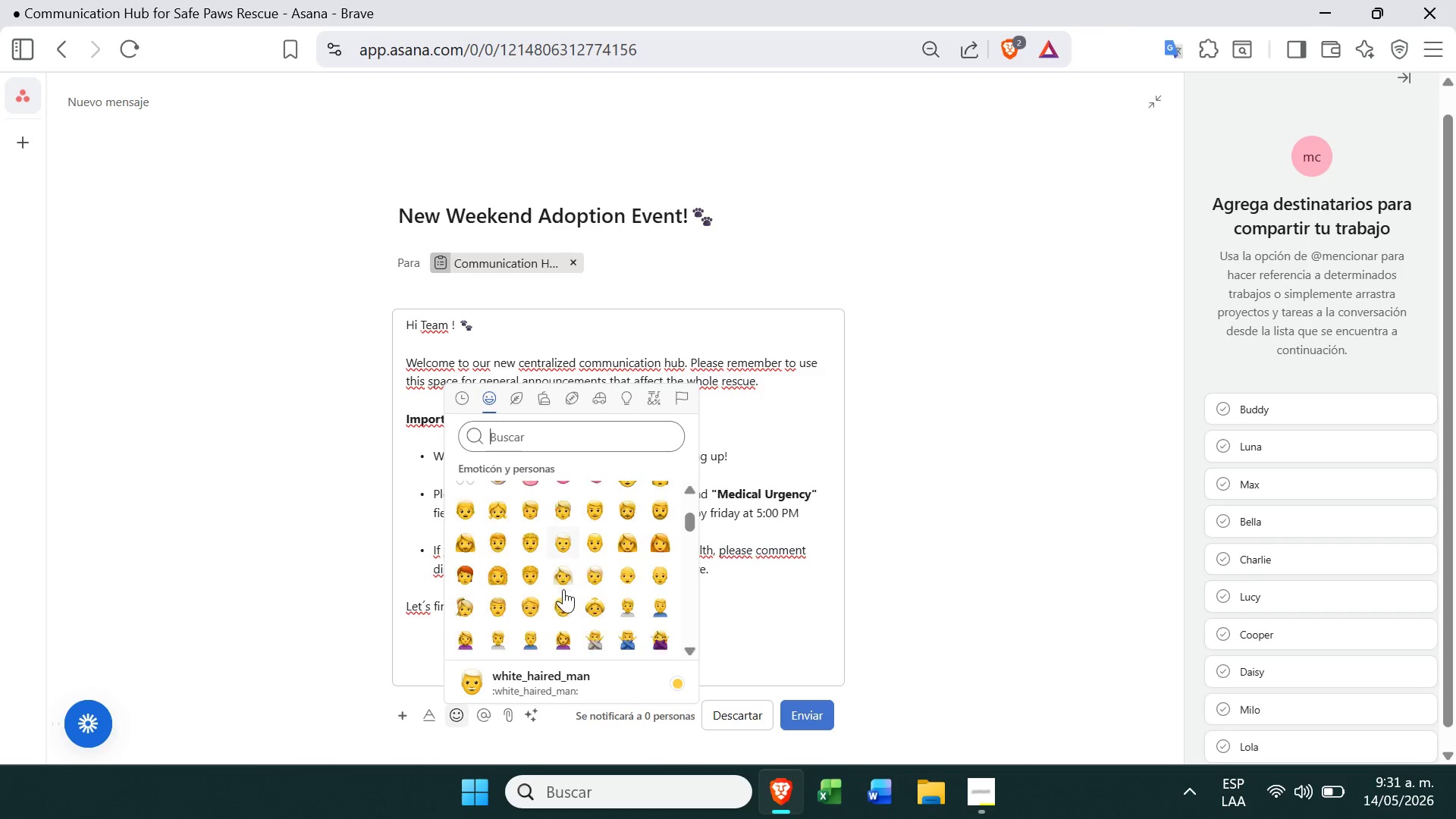 
left_click([587, 491])
 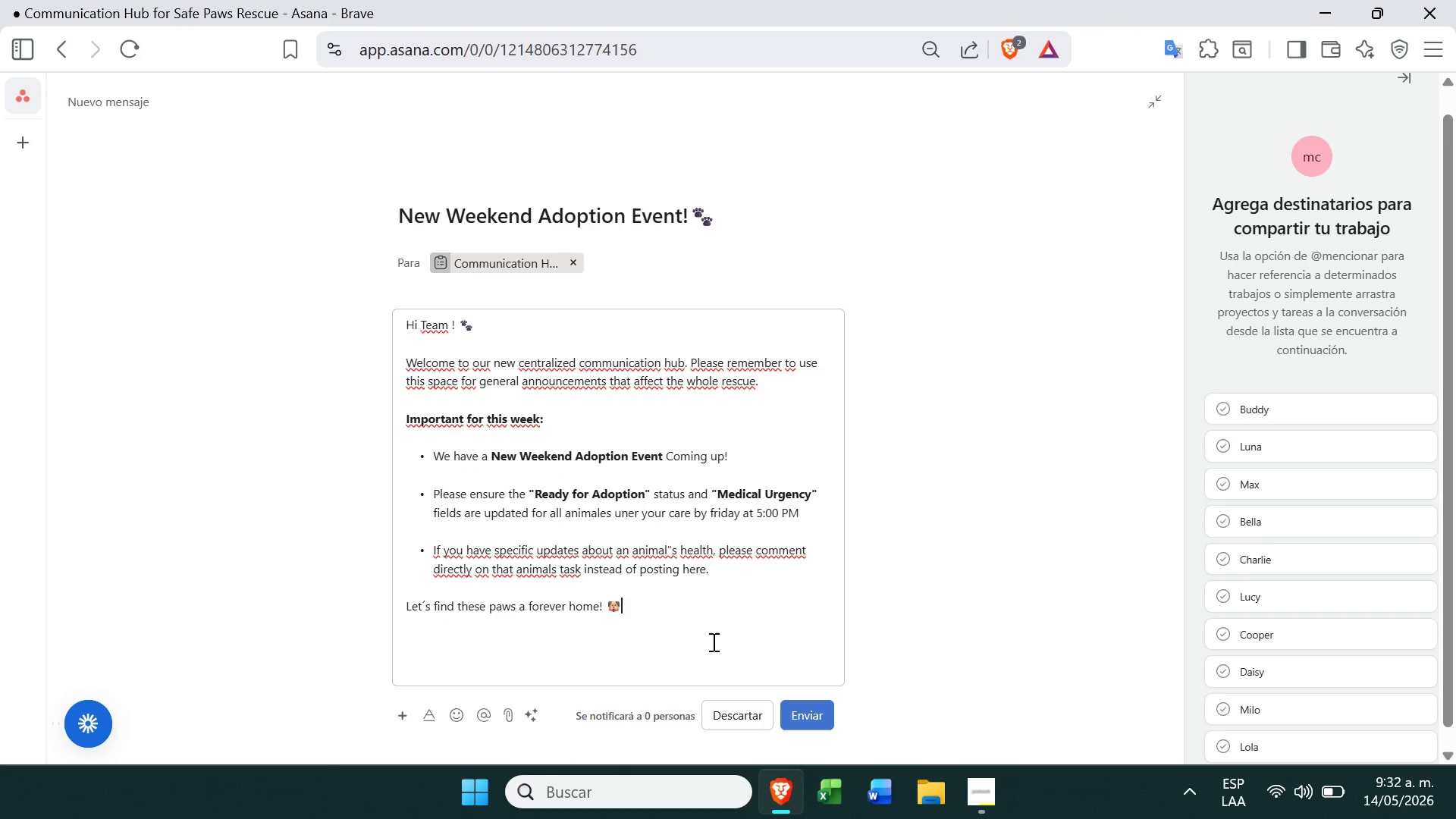 
wait(8.97)
 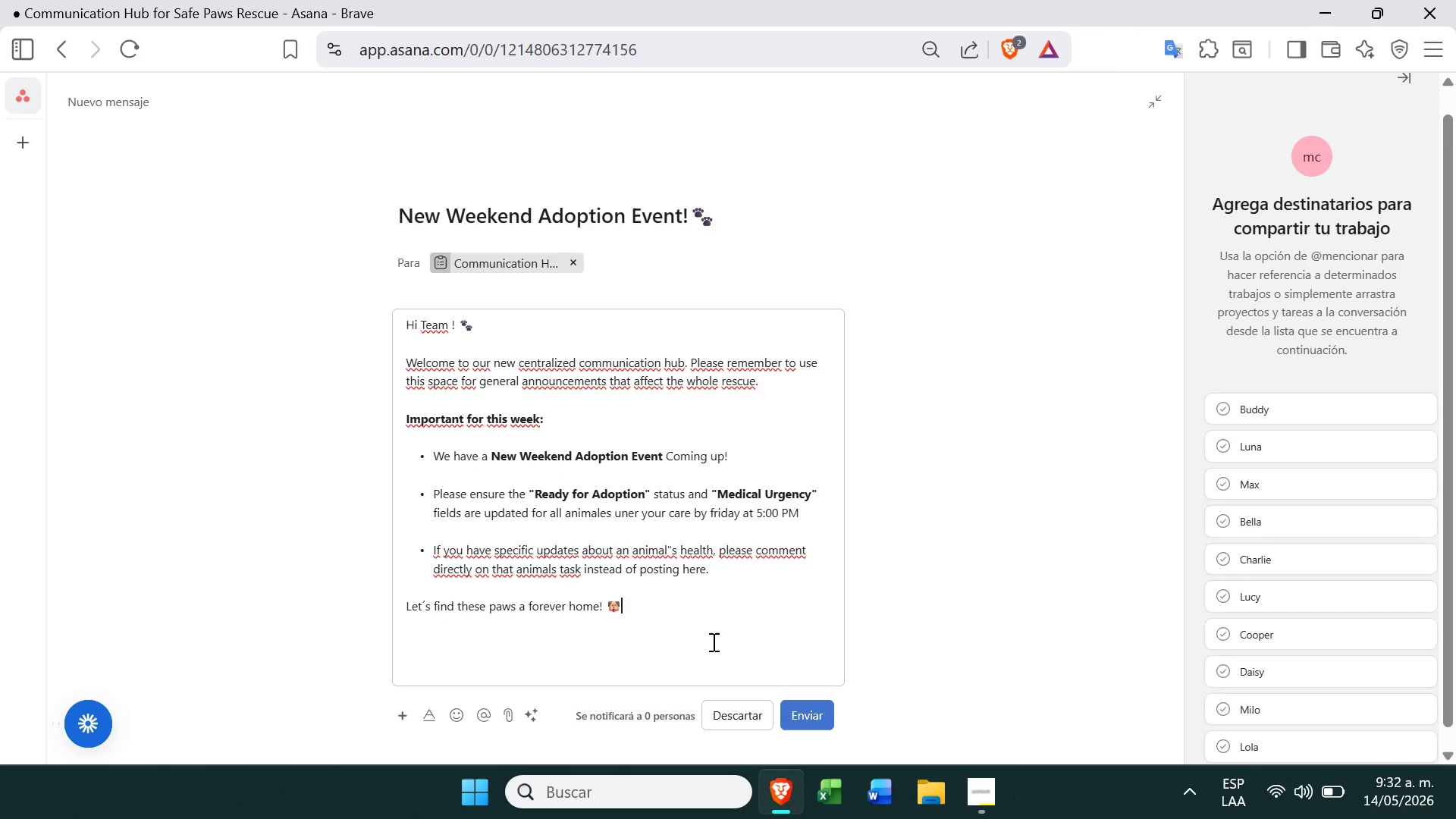 
left_click([795, 712])
 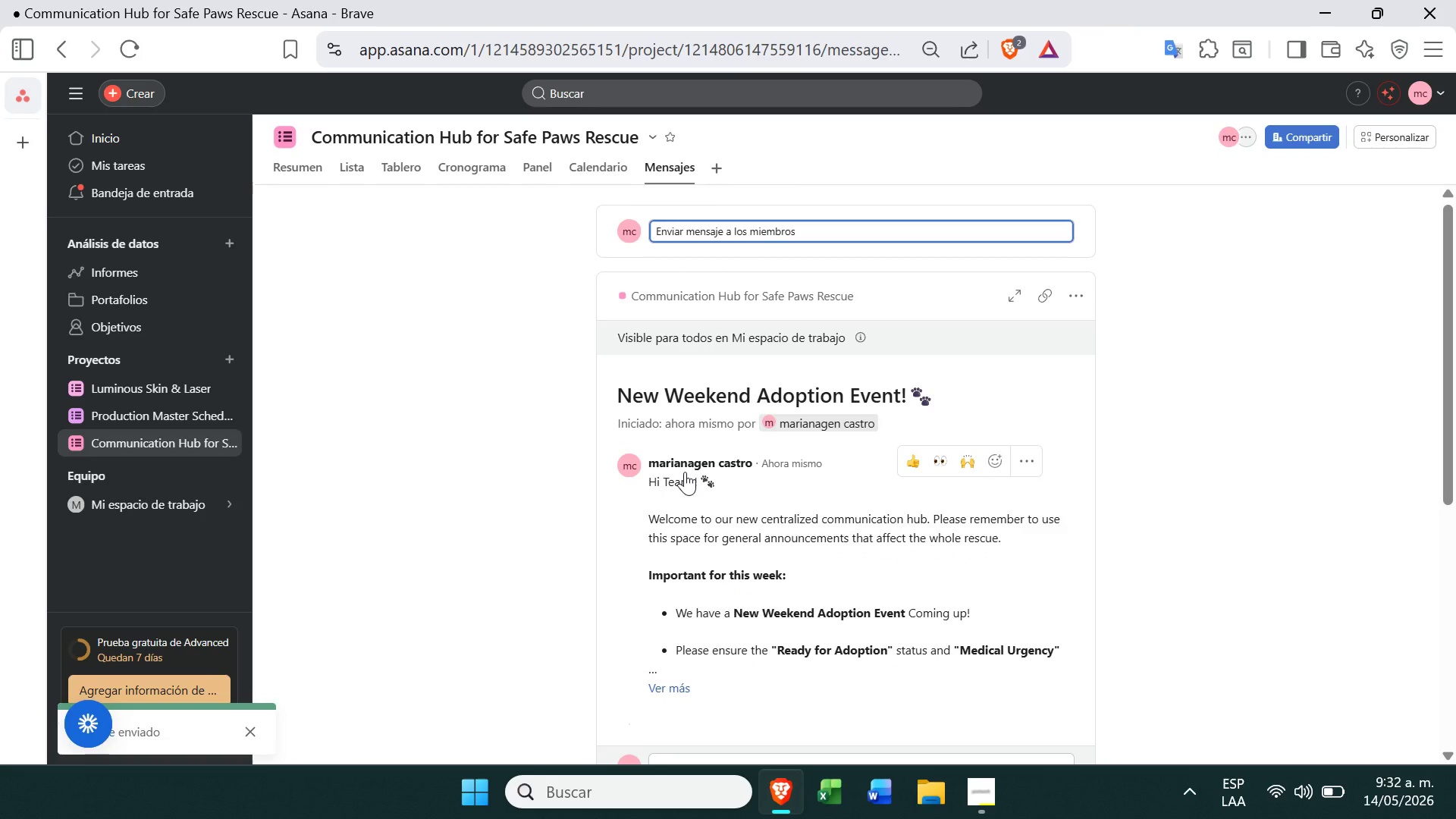 
wait(9.74)
 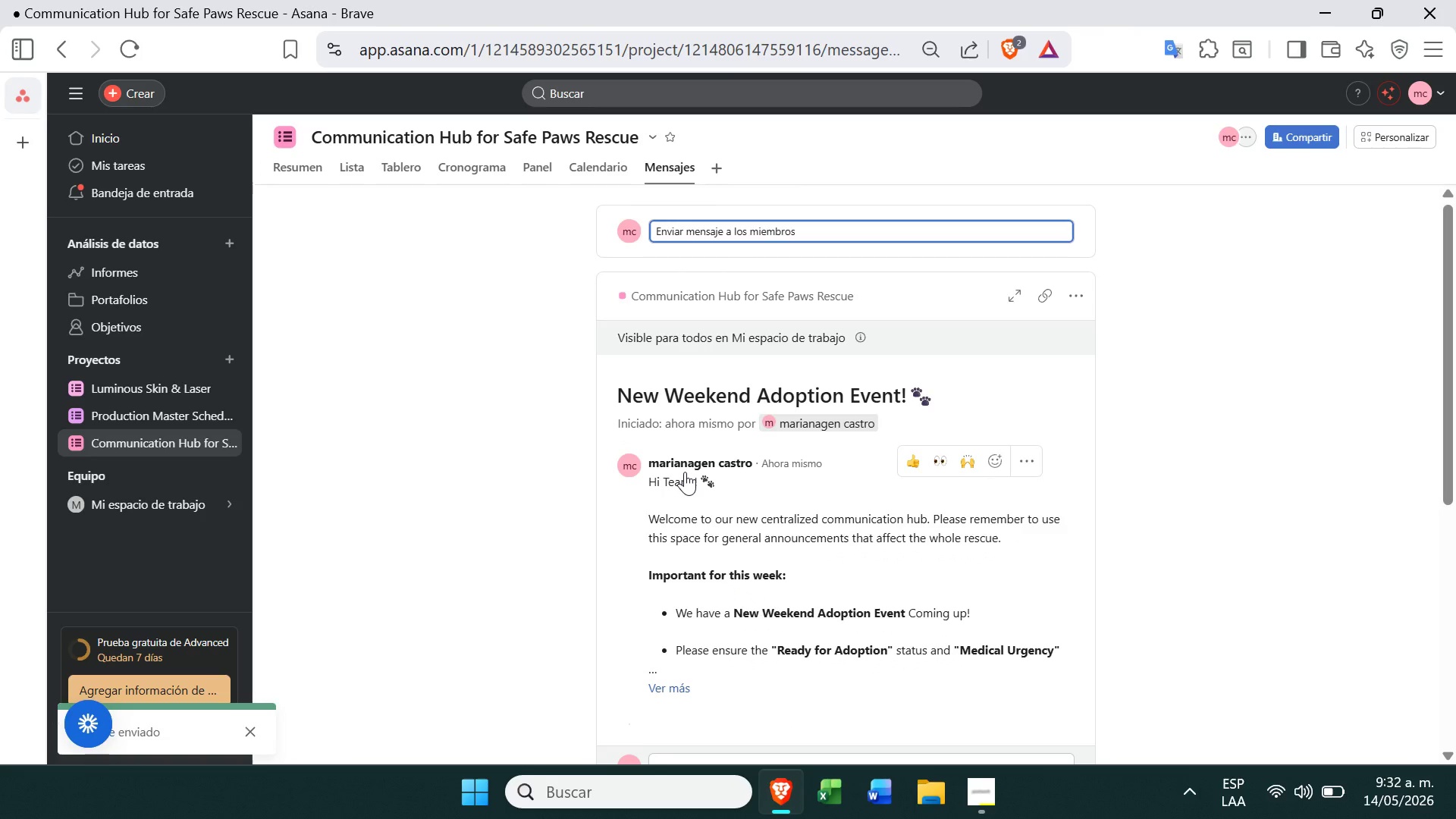 
left_click([403, 165])
 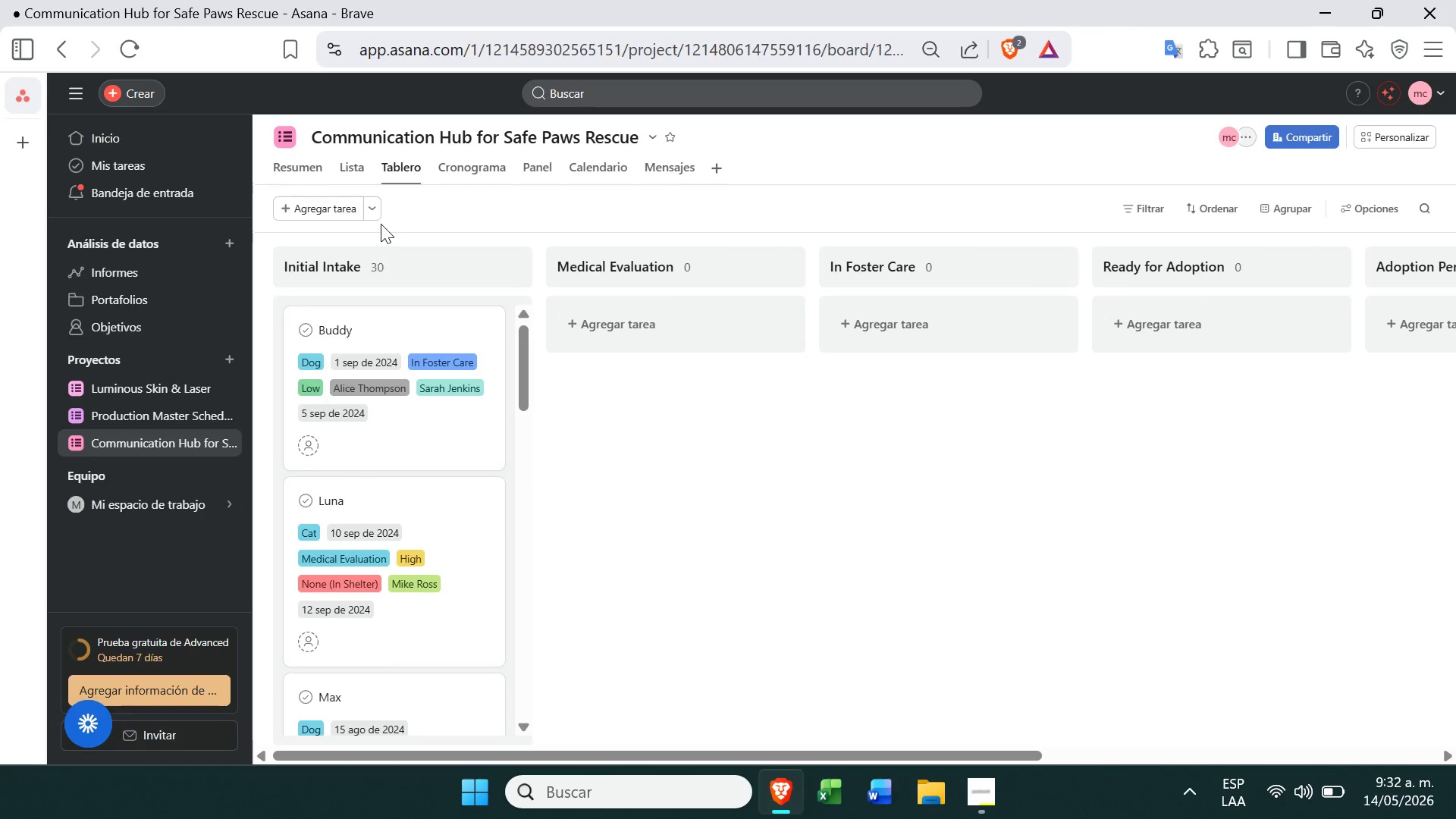 
left_click([357, 155])
 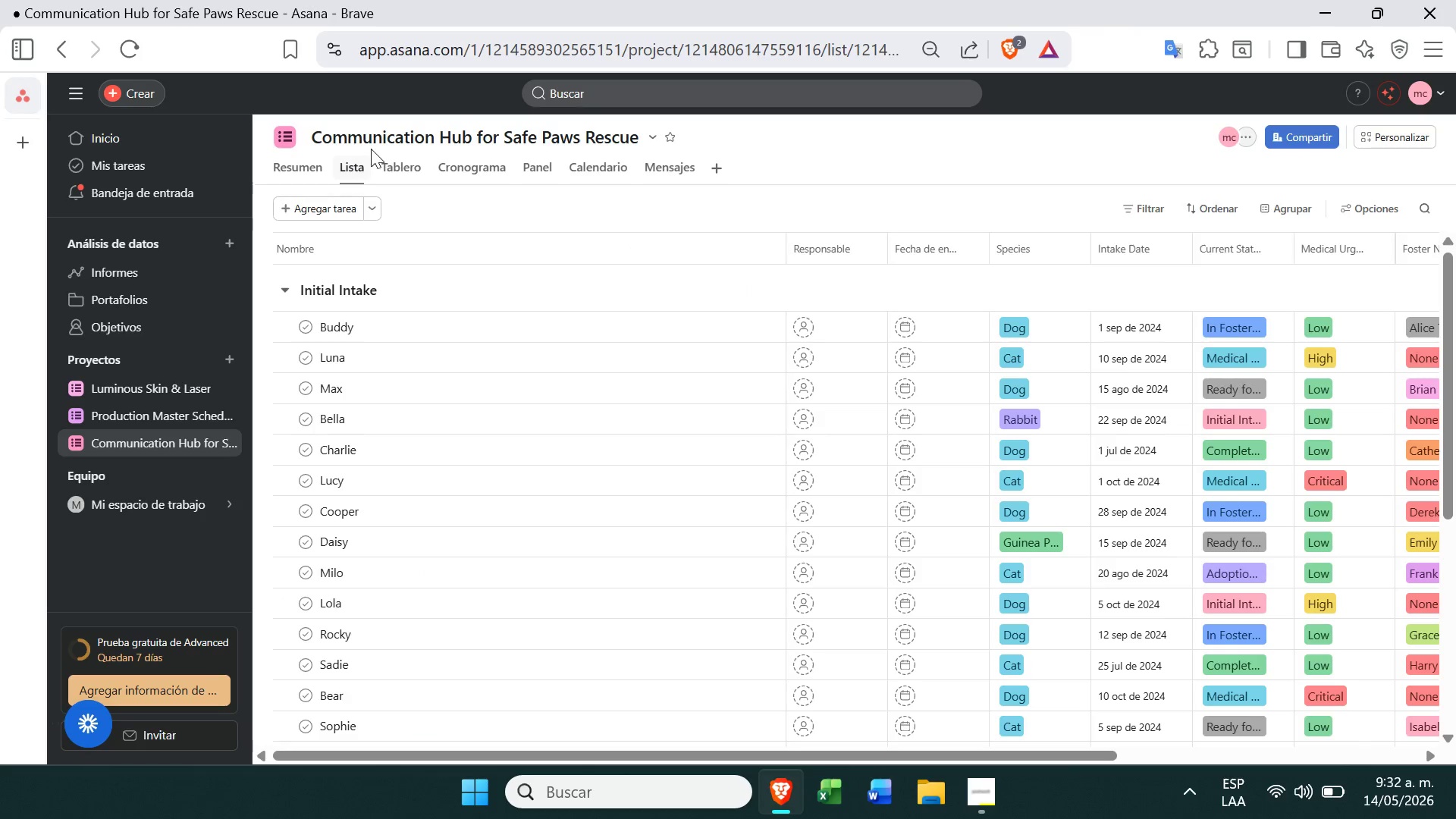 
wait(6.58)
 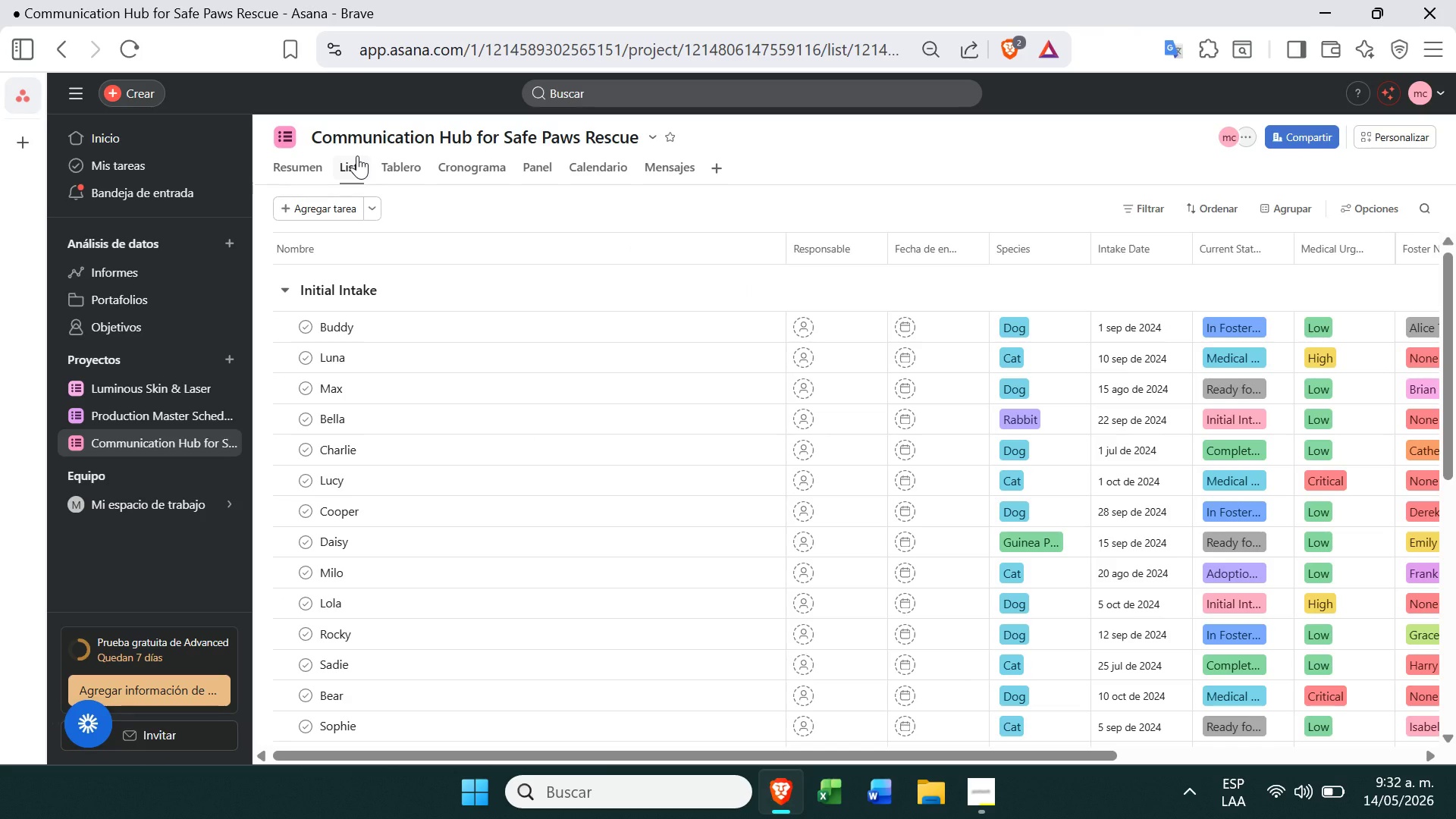 
left_click([738, 332])
 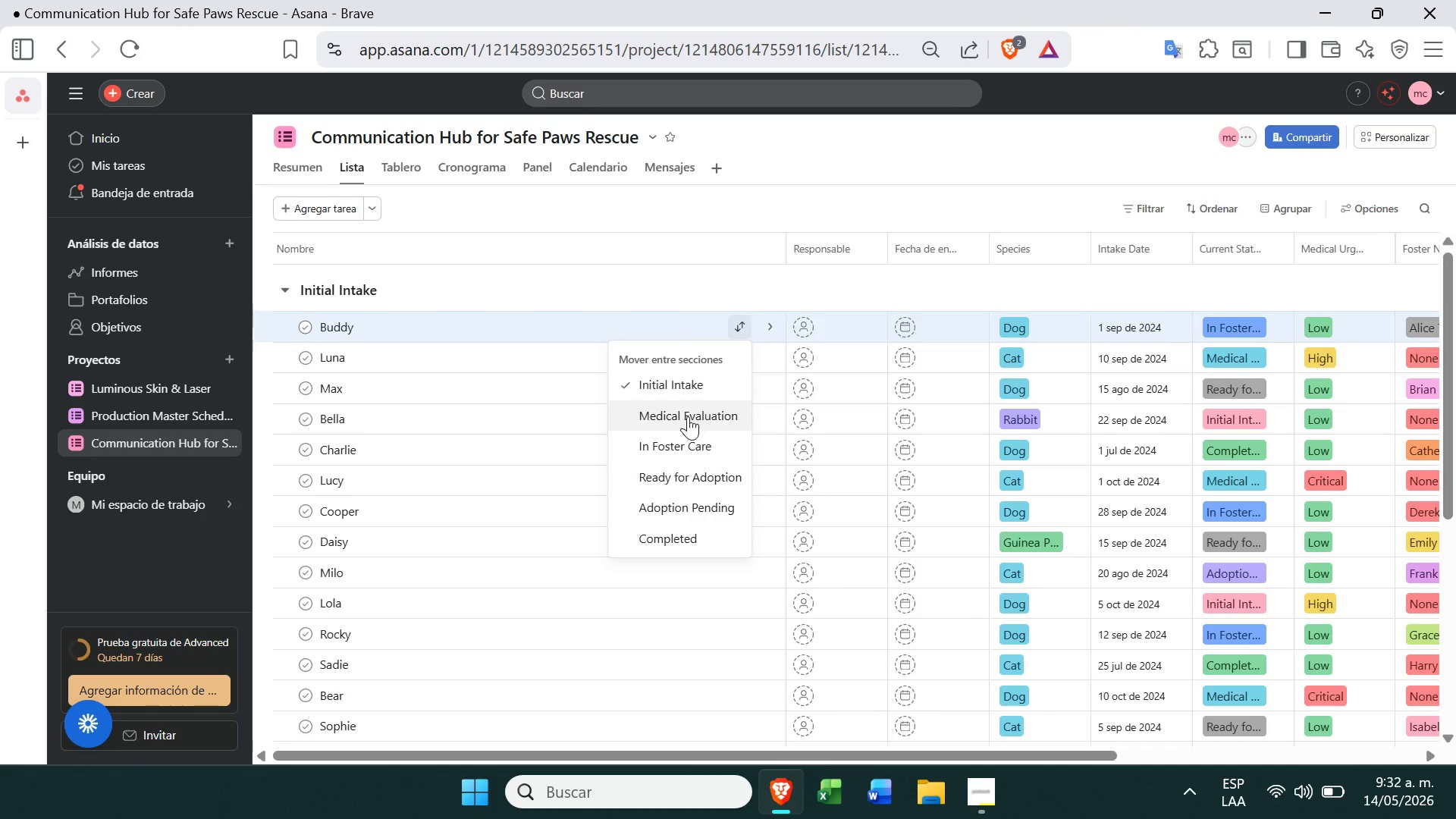 
left_click([688, 418])
 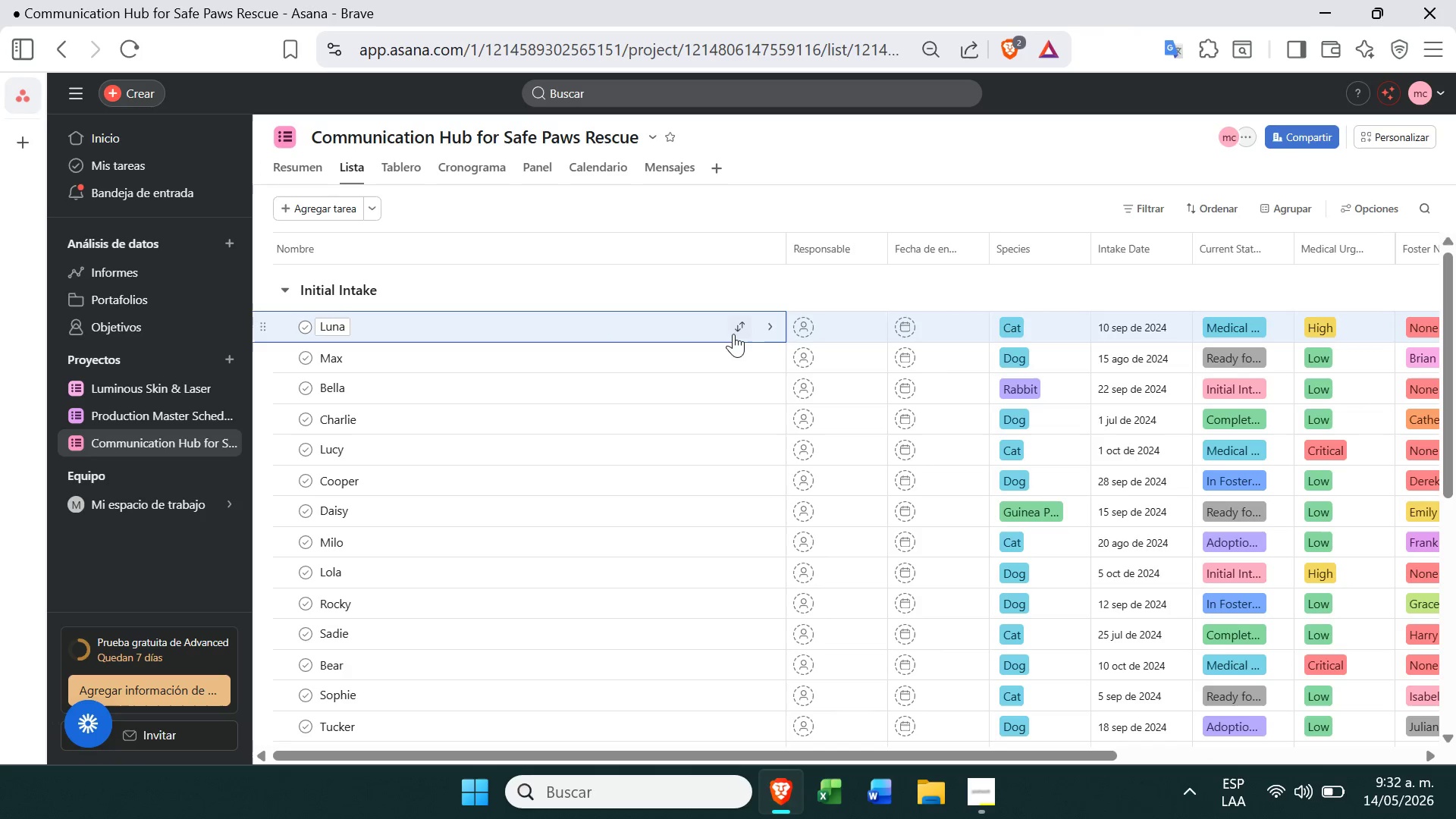 
left_click([742, 329])
 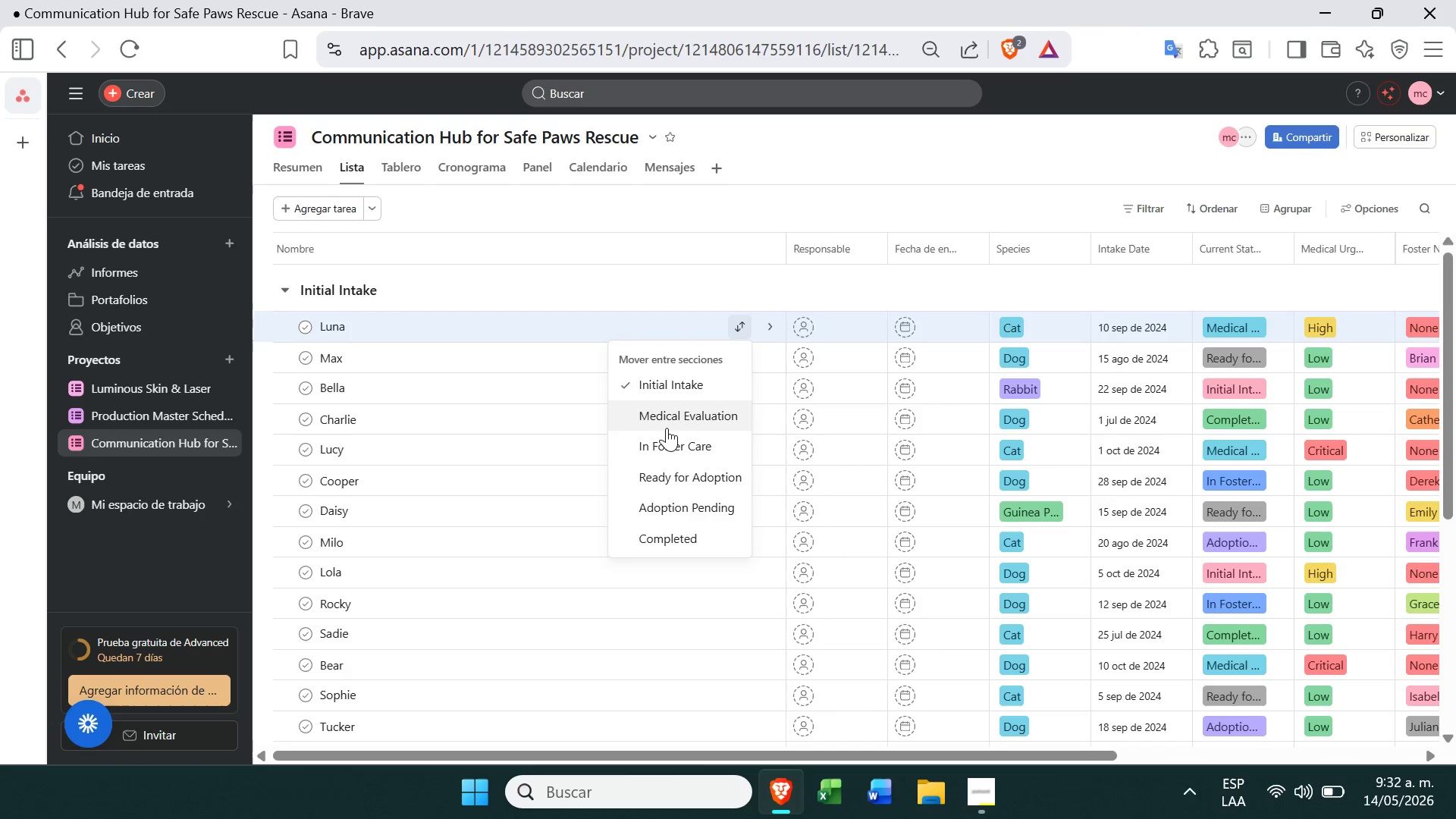 
left_click([667, 422])
 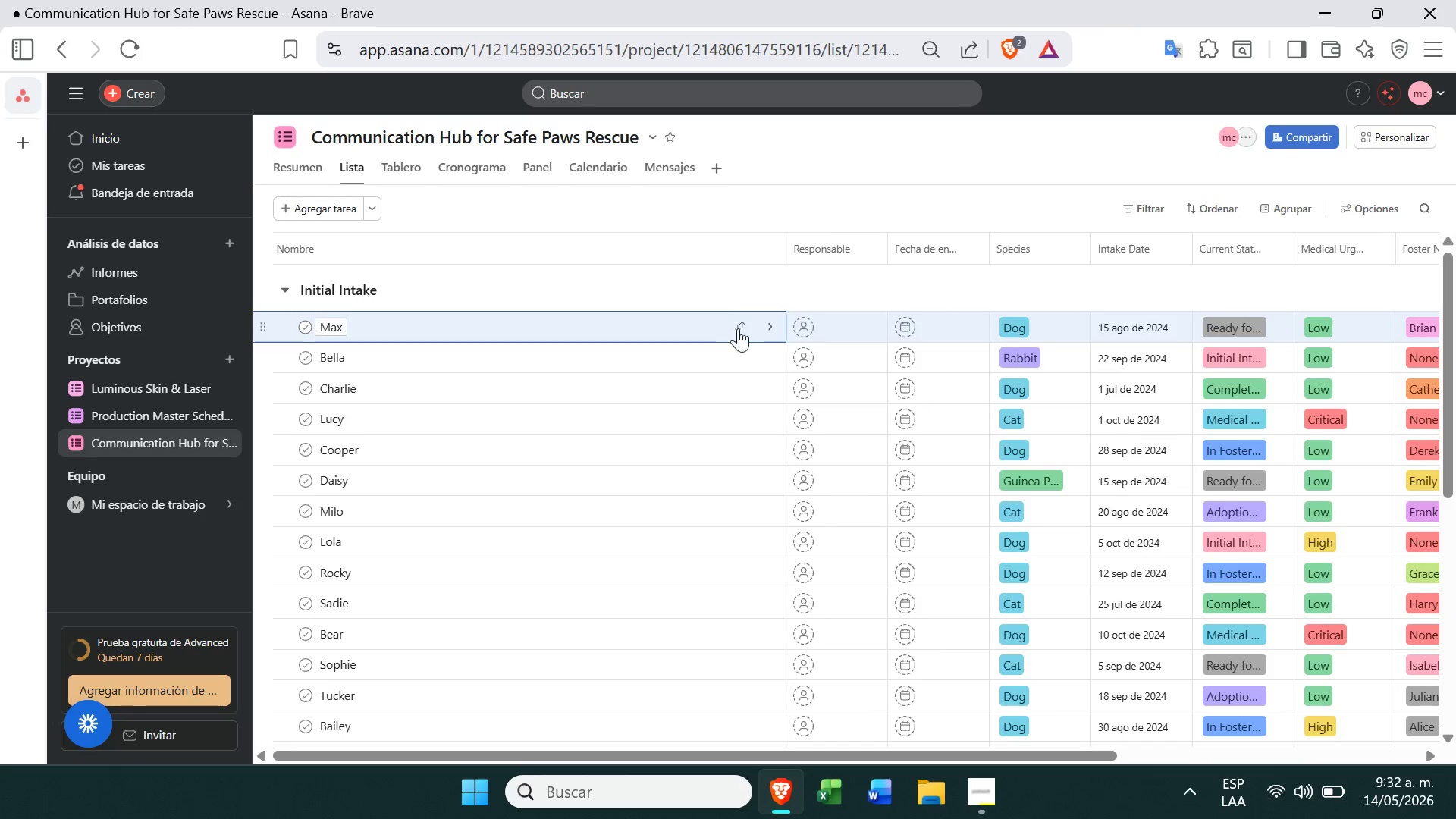 
left_click([744, 326])
 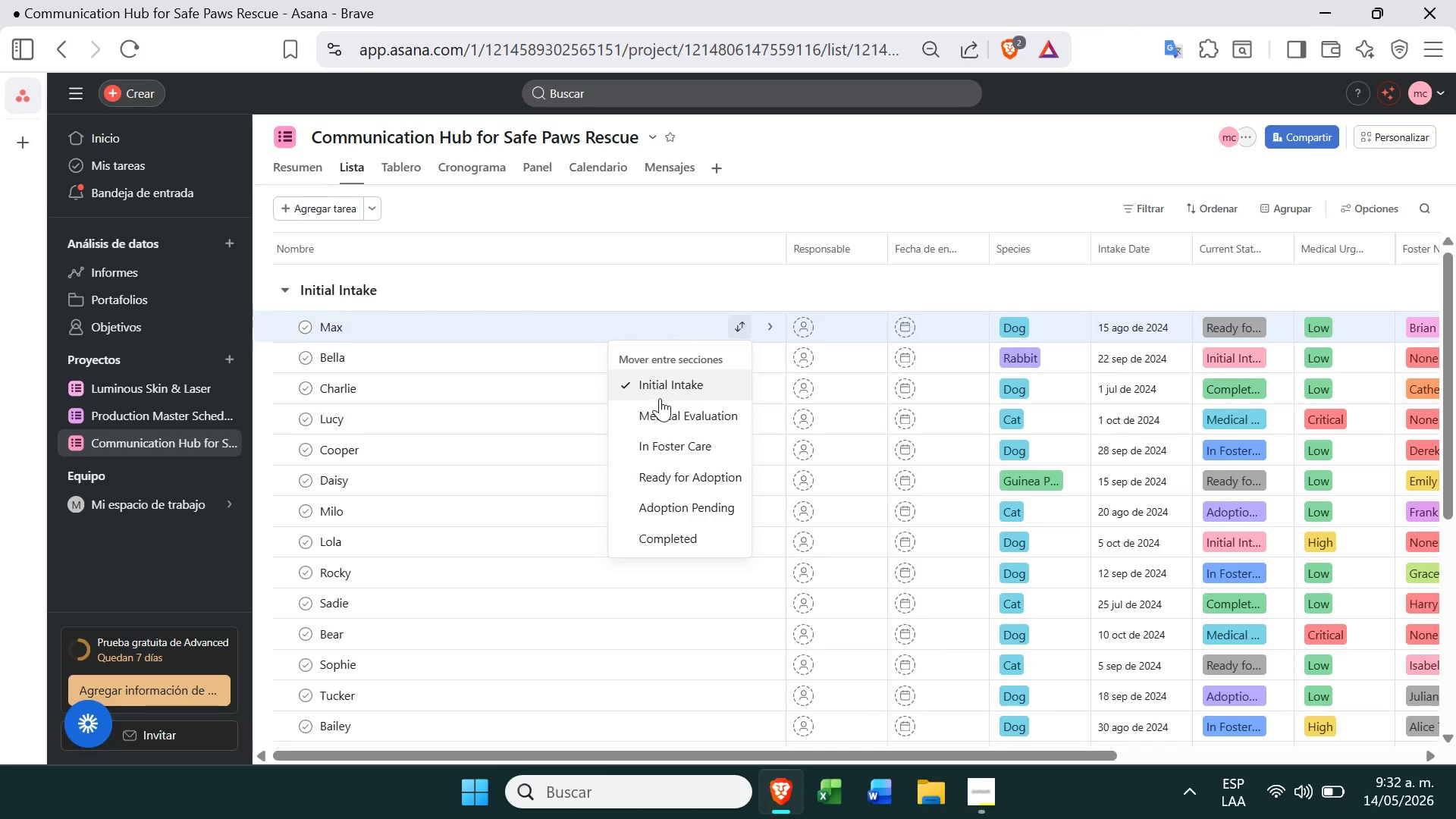 
left_click([660, 412])
 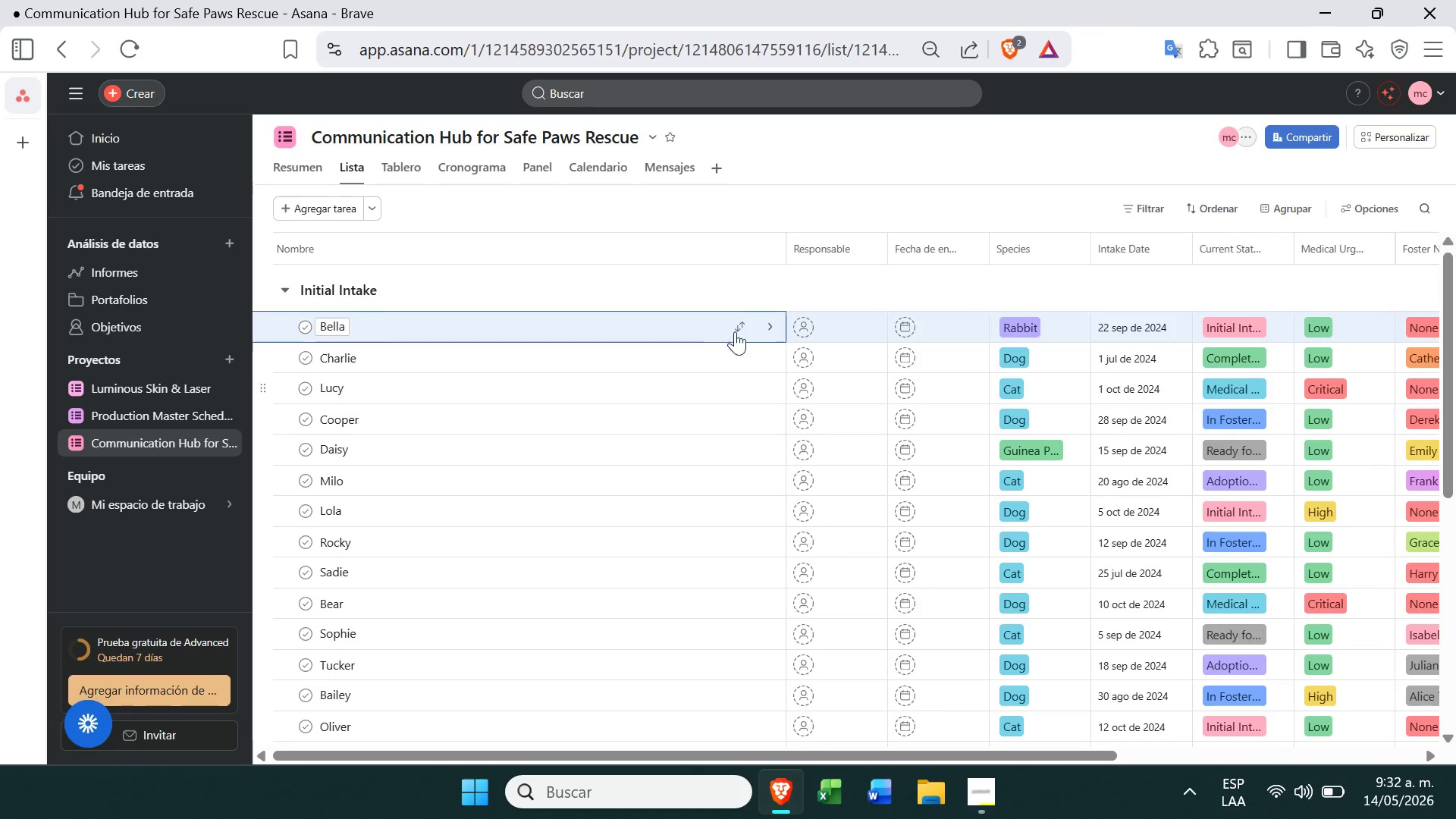 
left_click([745, 328])
 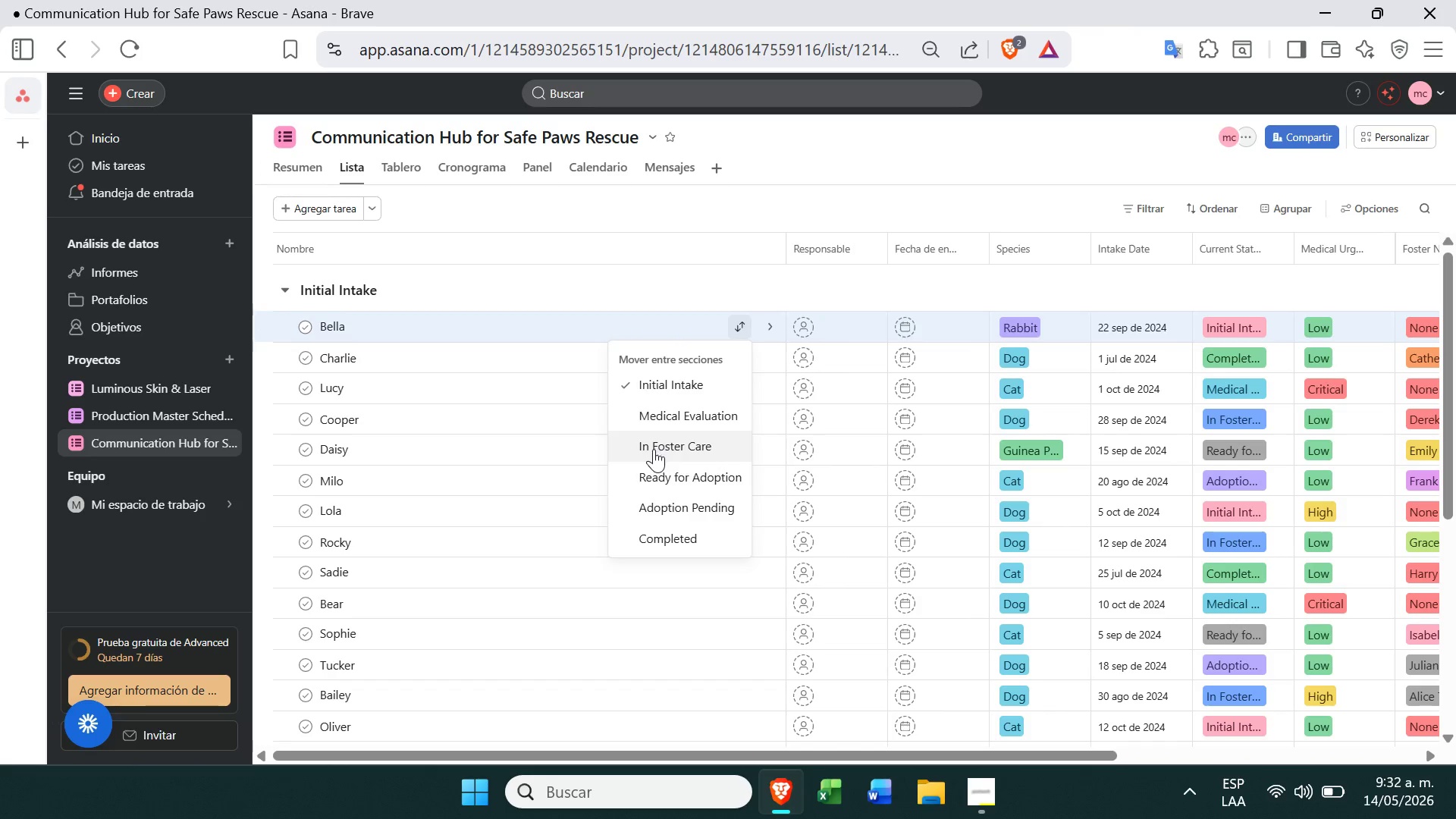 
left_click([654, 445])
 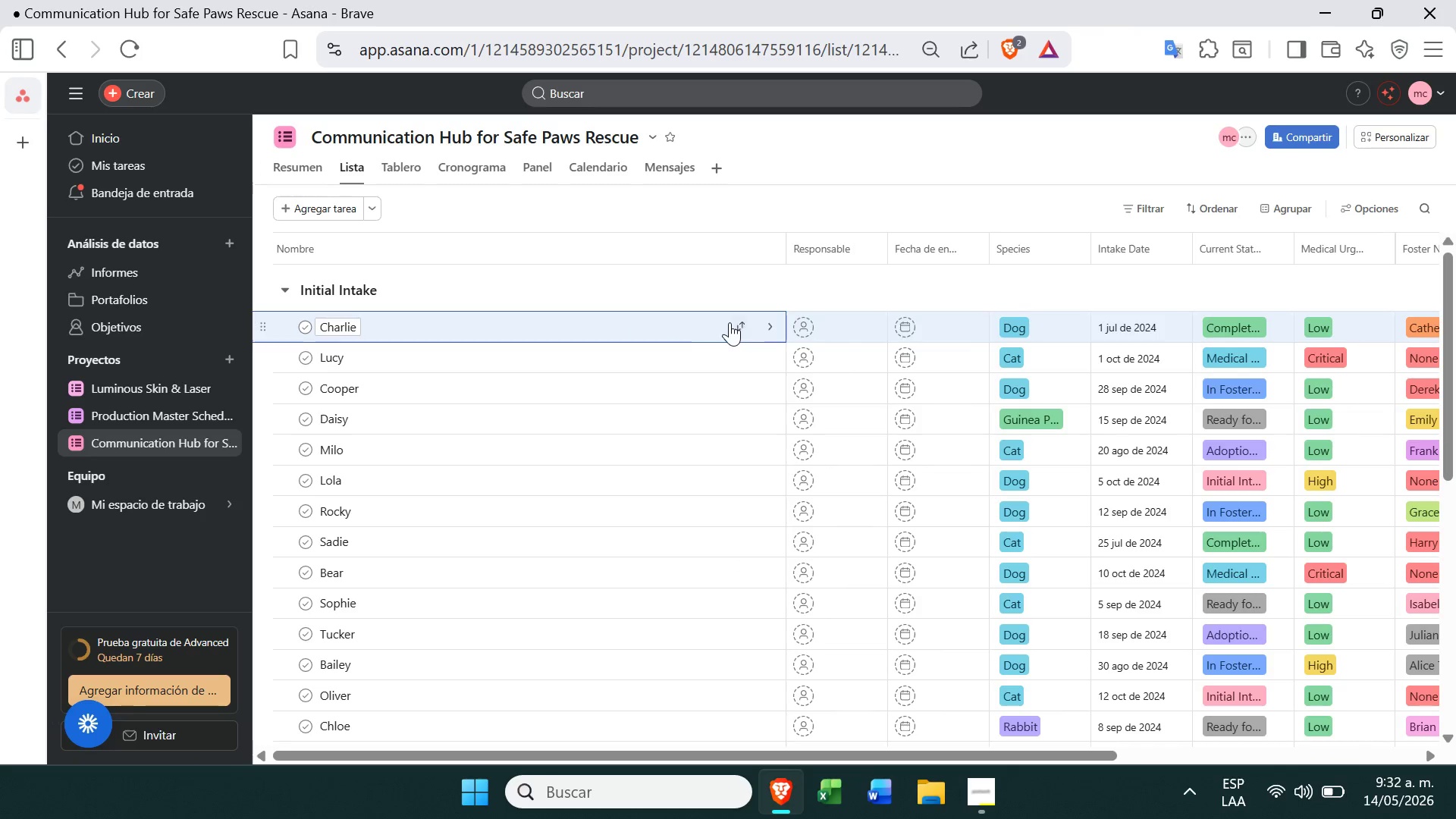 
left_click([730, 322])
 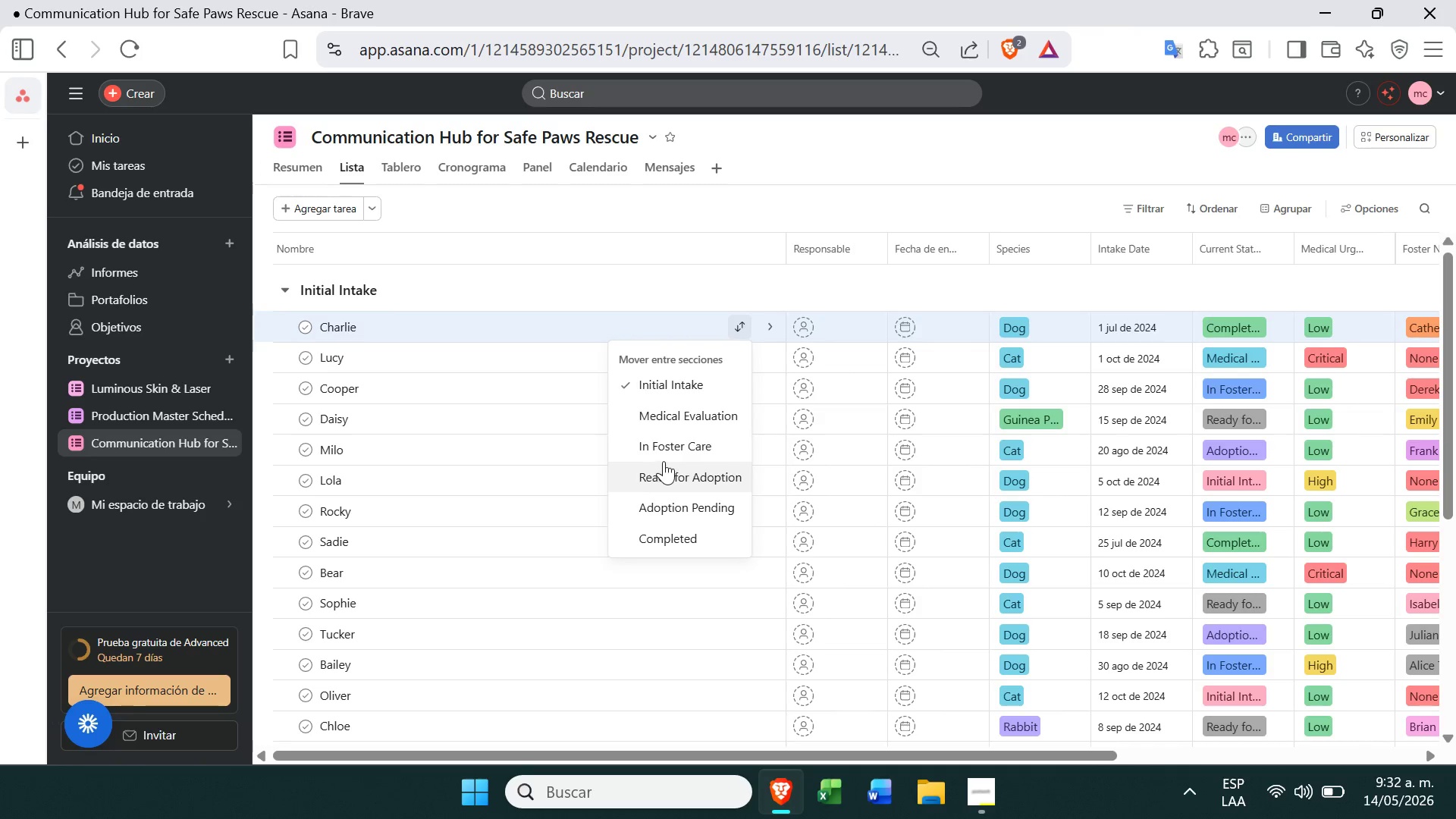 
left_click([676, 447])
 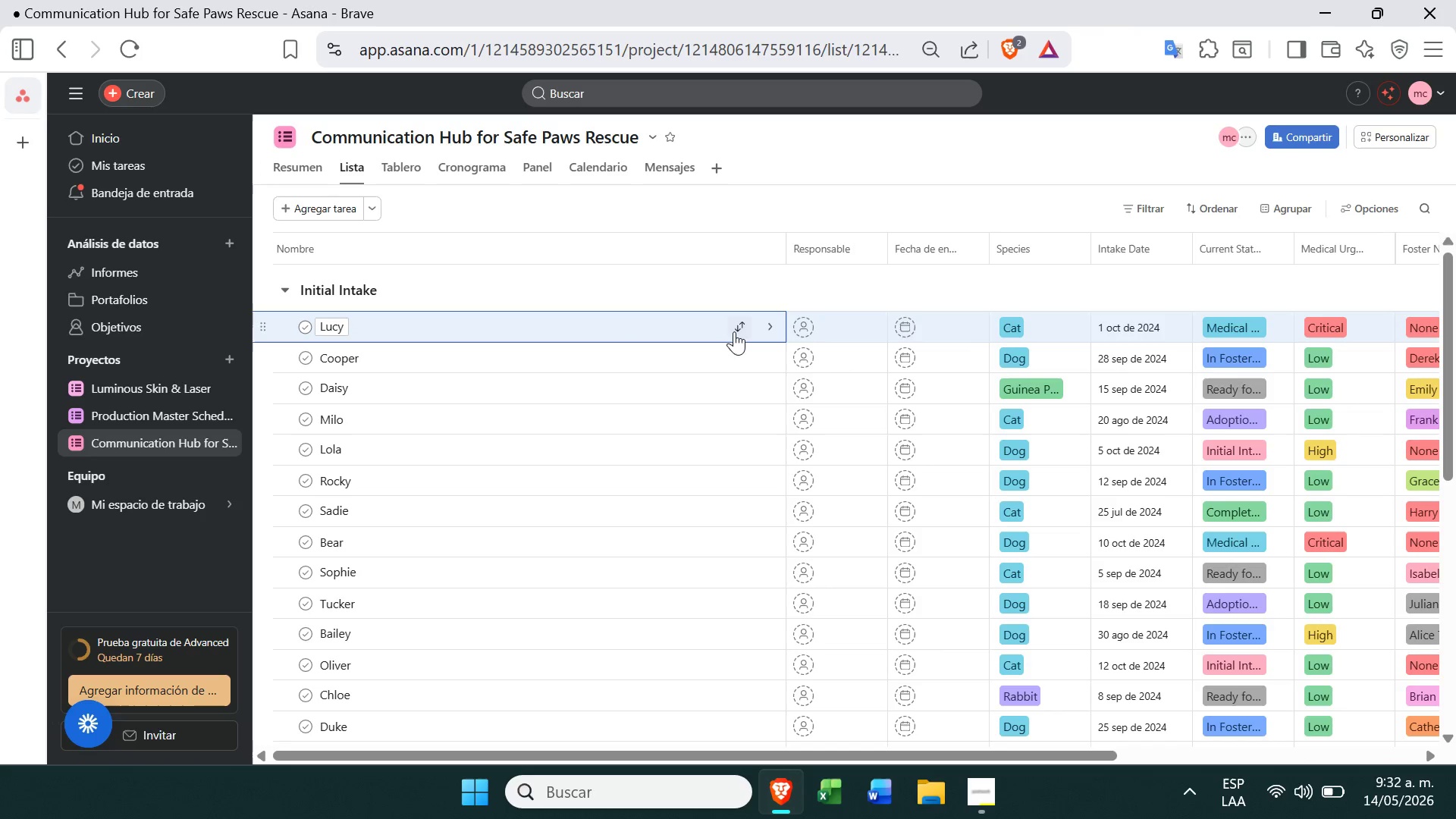 
left_click([737, 331])
 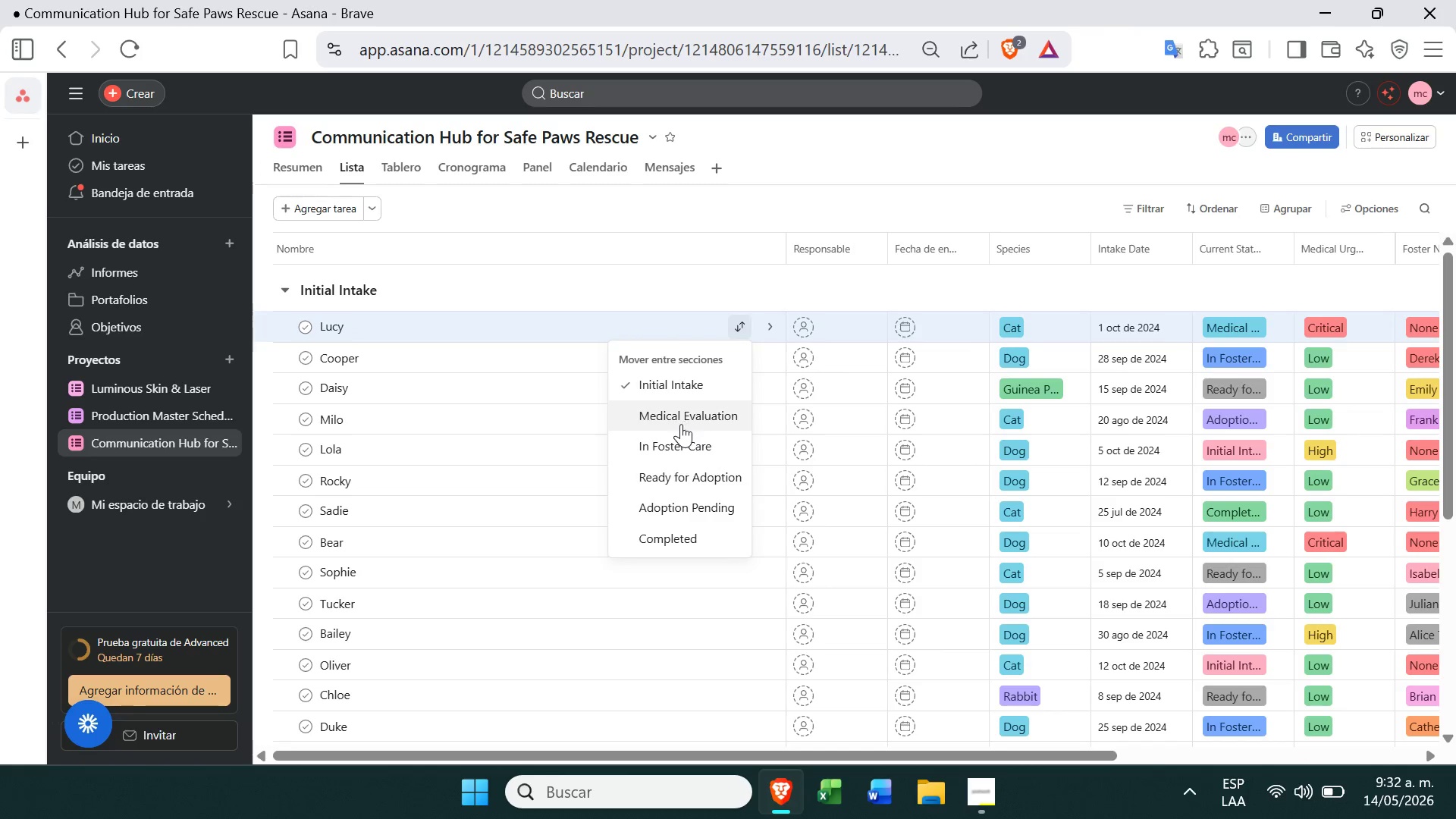 
left_click([682, 421])
 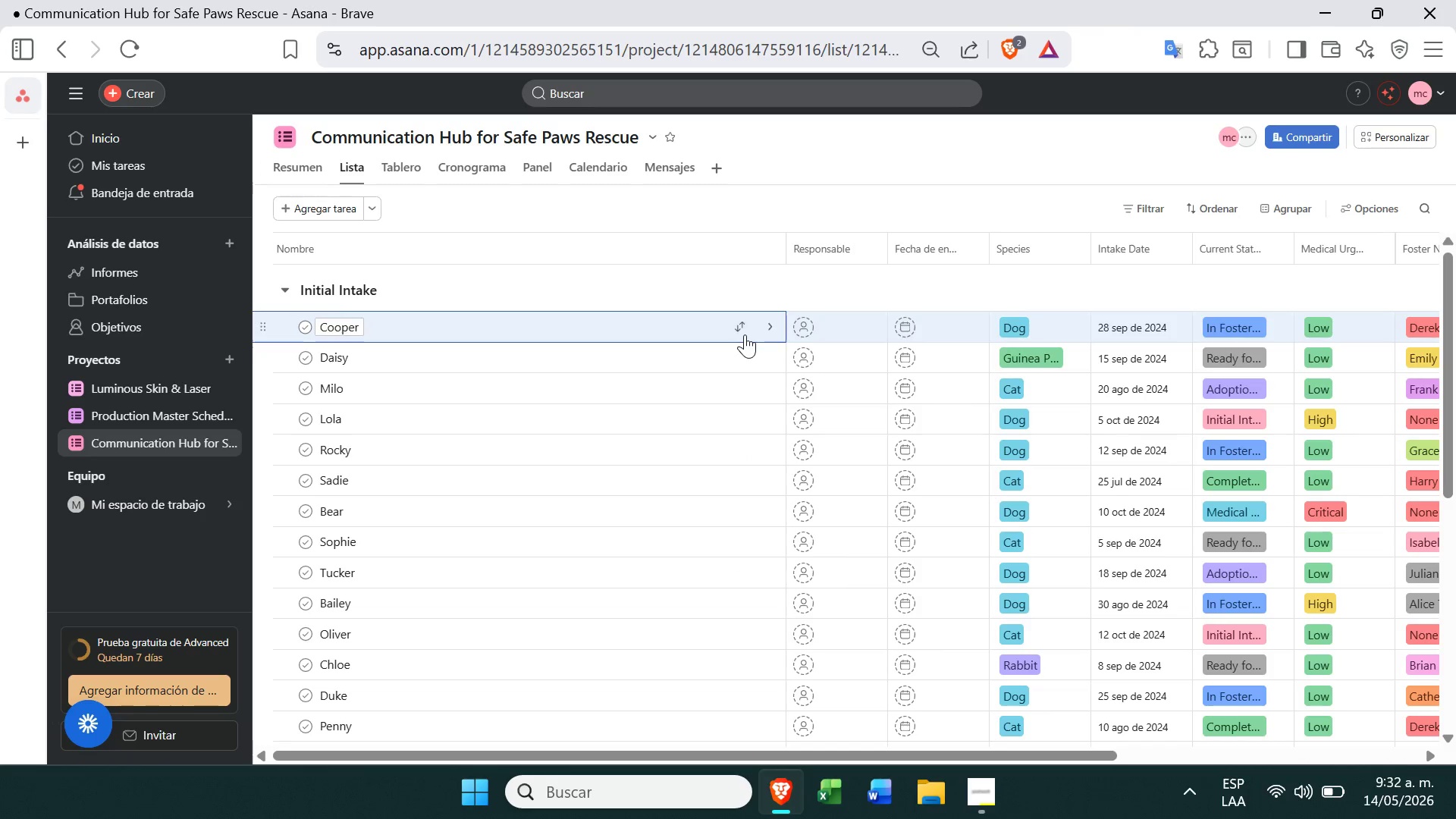 
left_click([745, 334])
 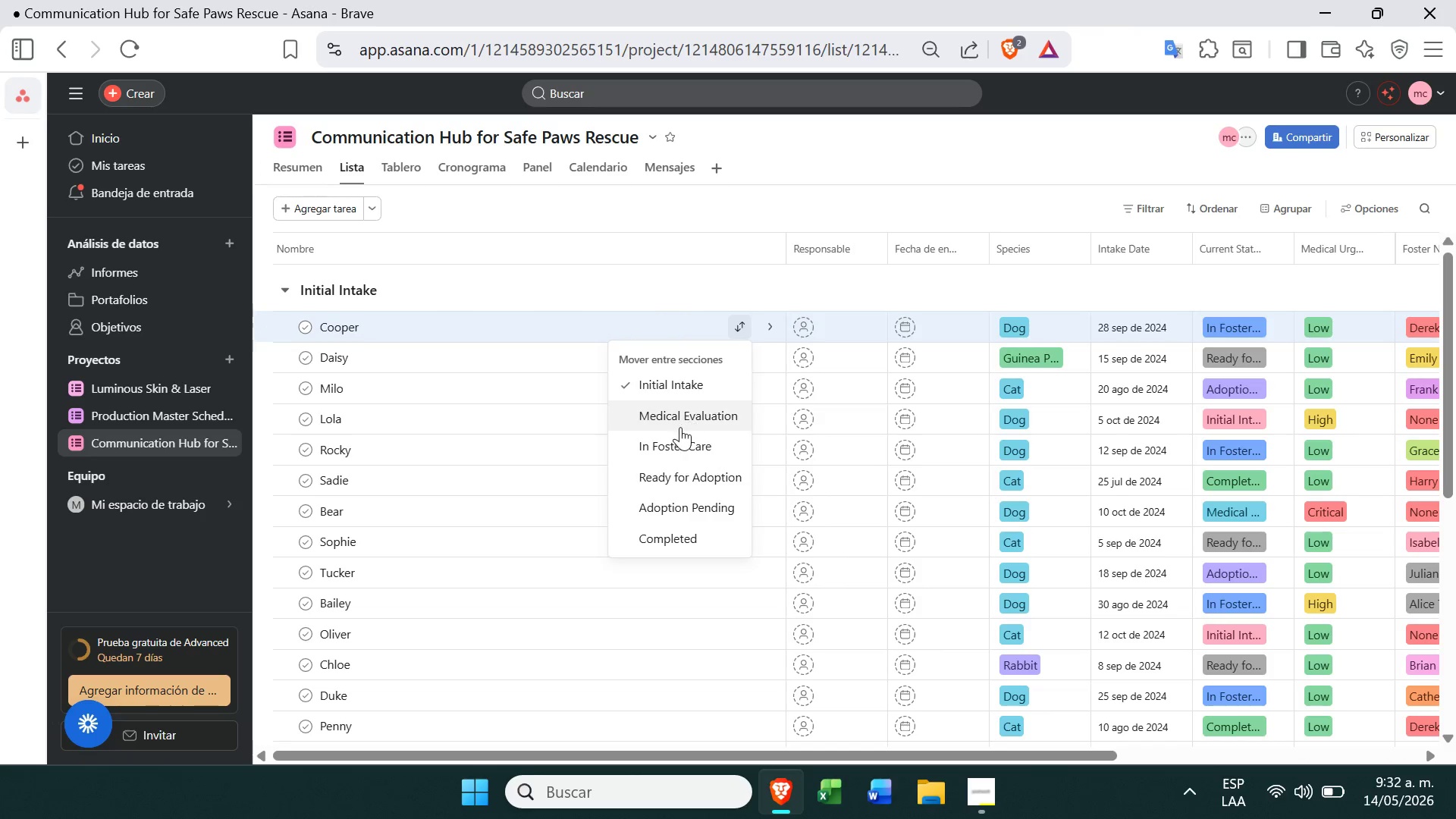 
left_click([680, 427])
 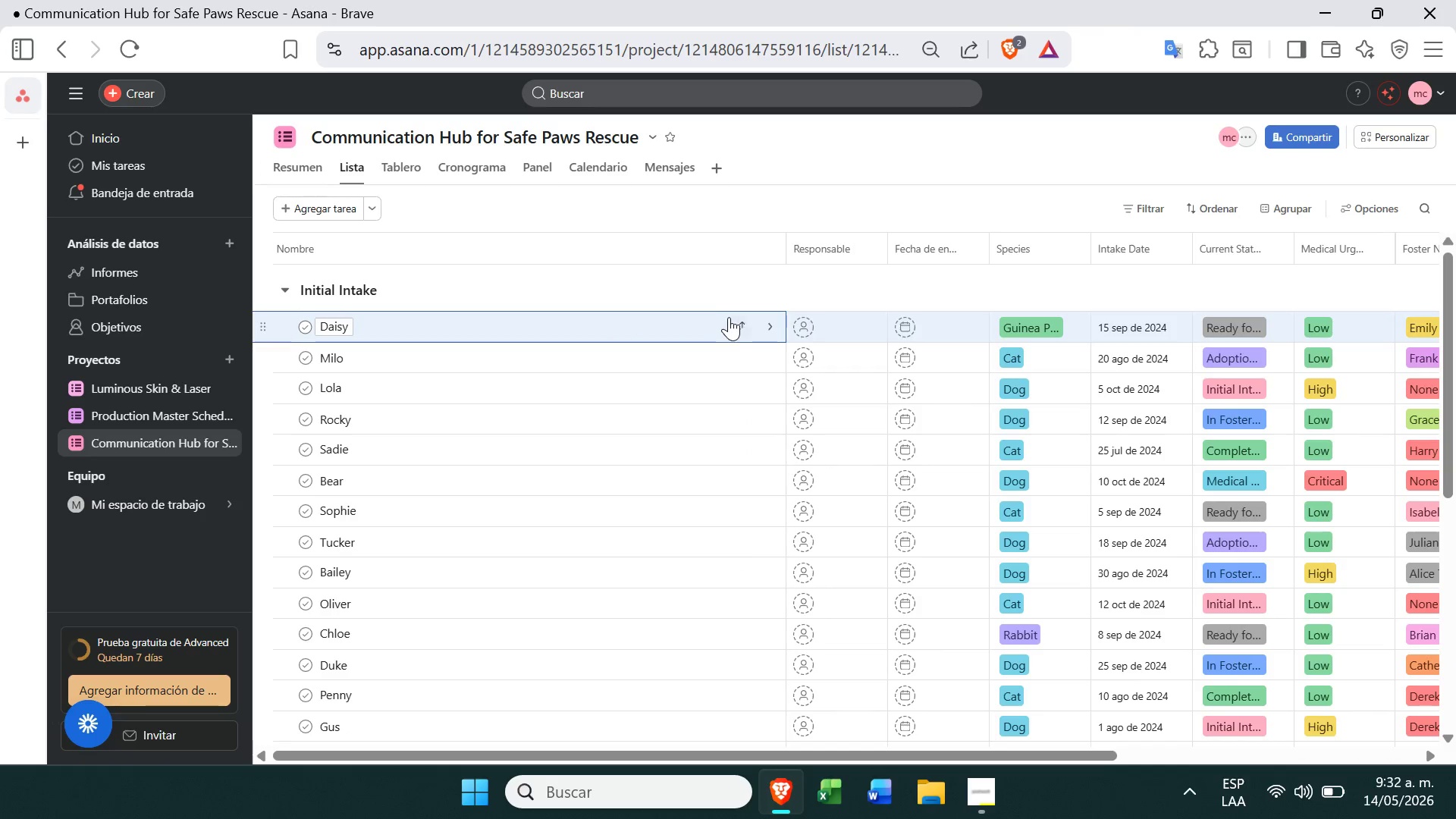 
left_click([740, 322])
 